 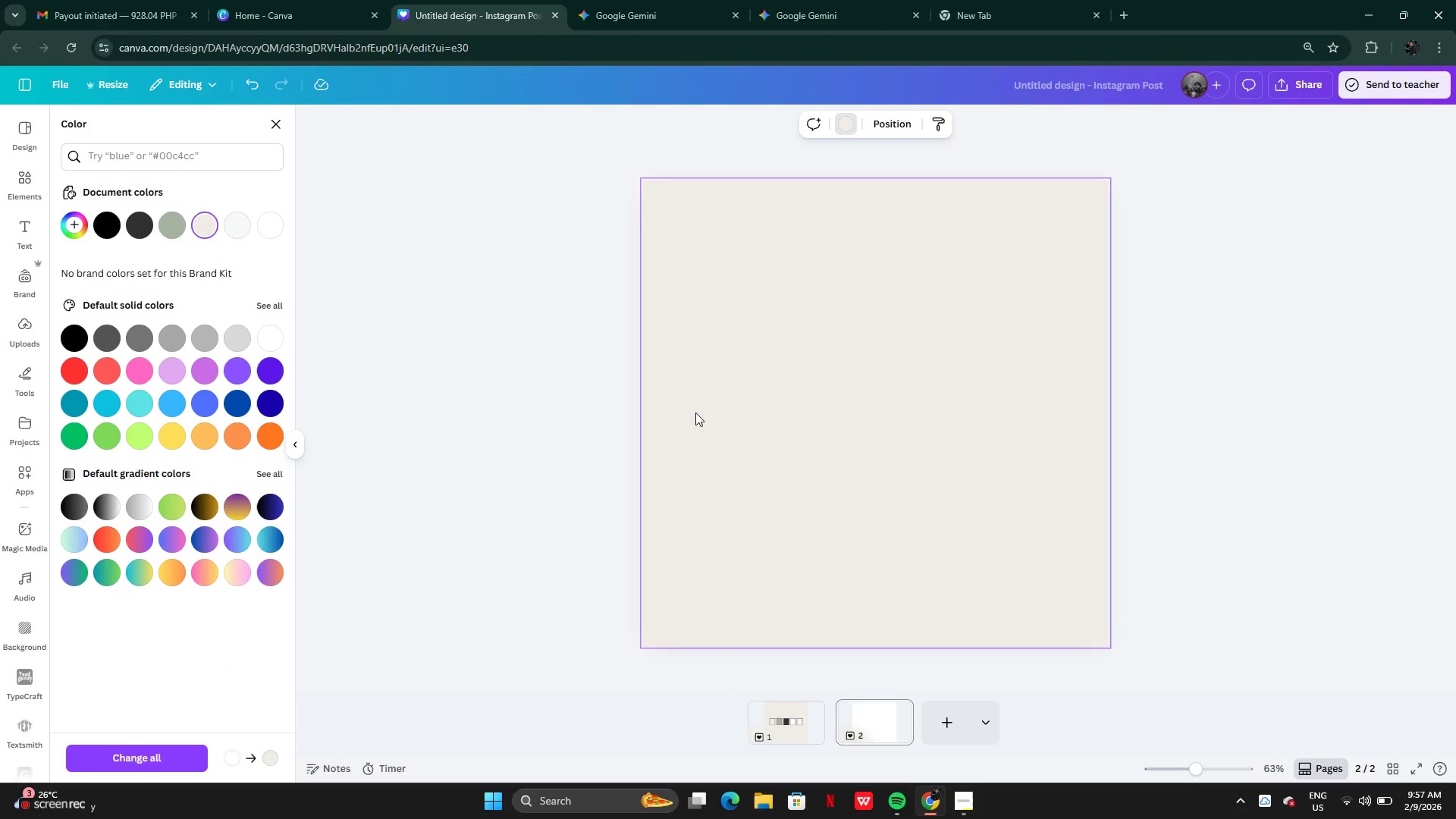 
left_click([802, 725])
 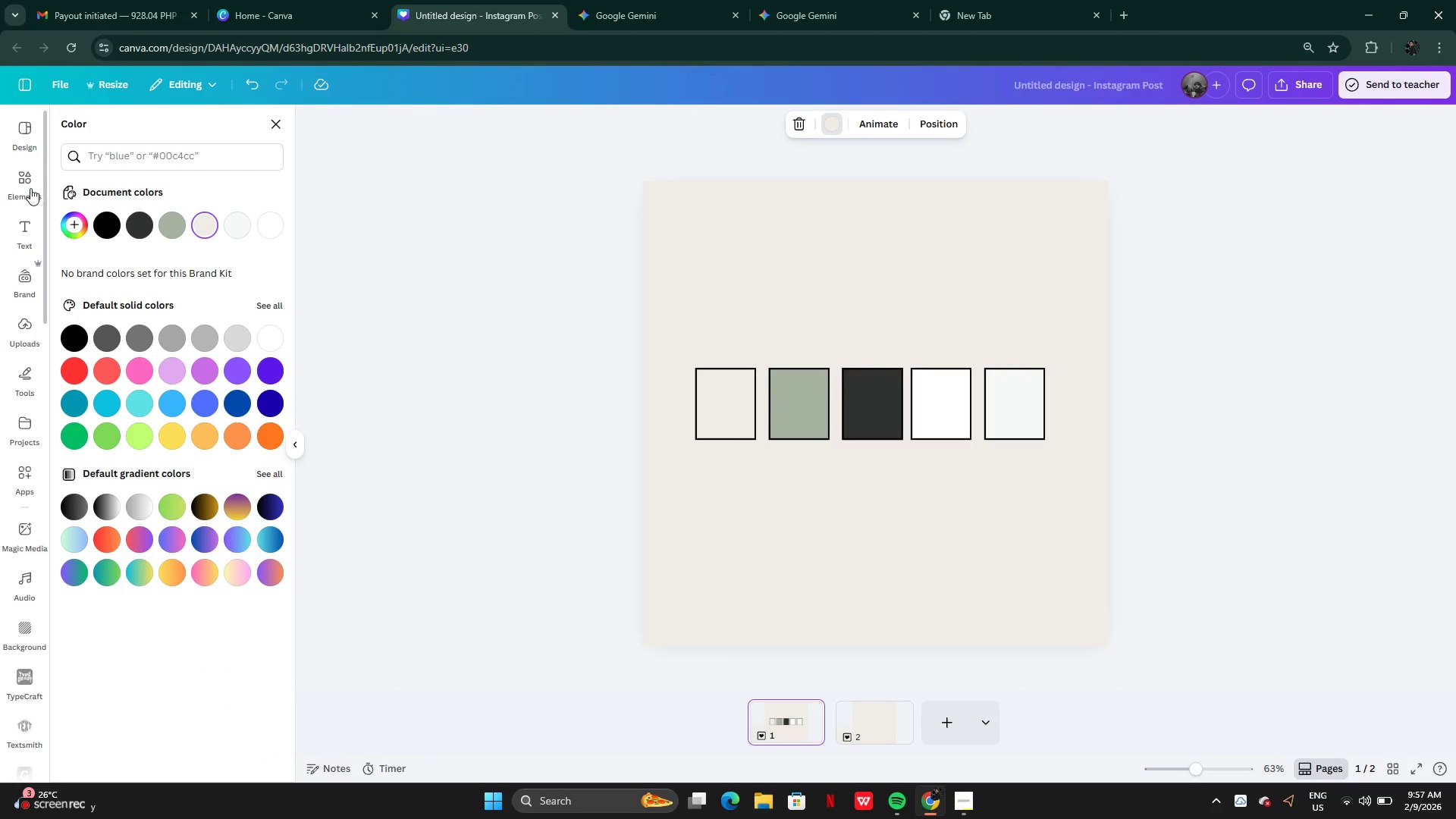 
left_click([19, 333])
 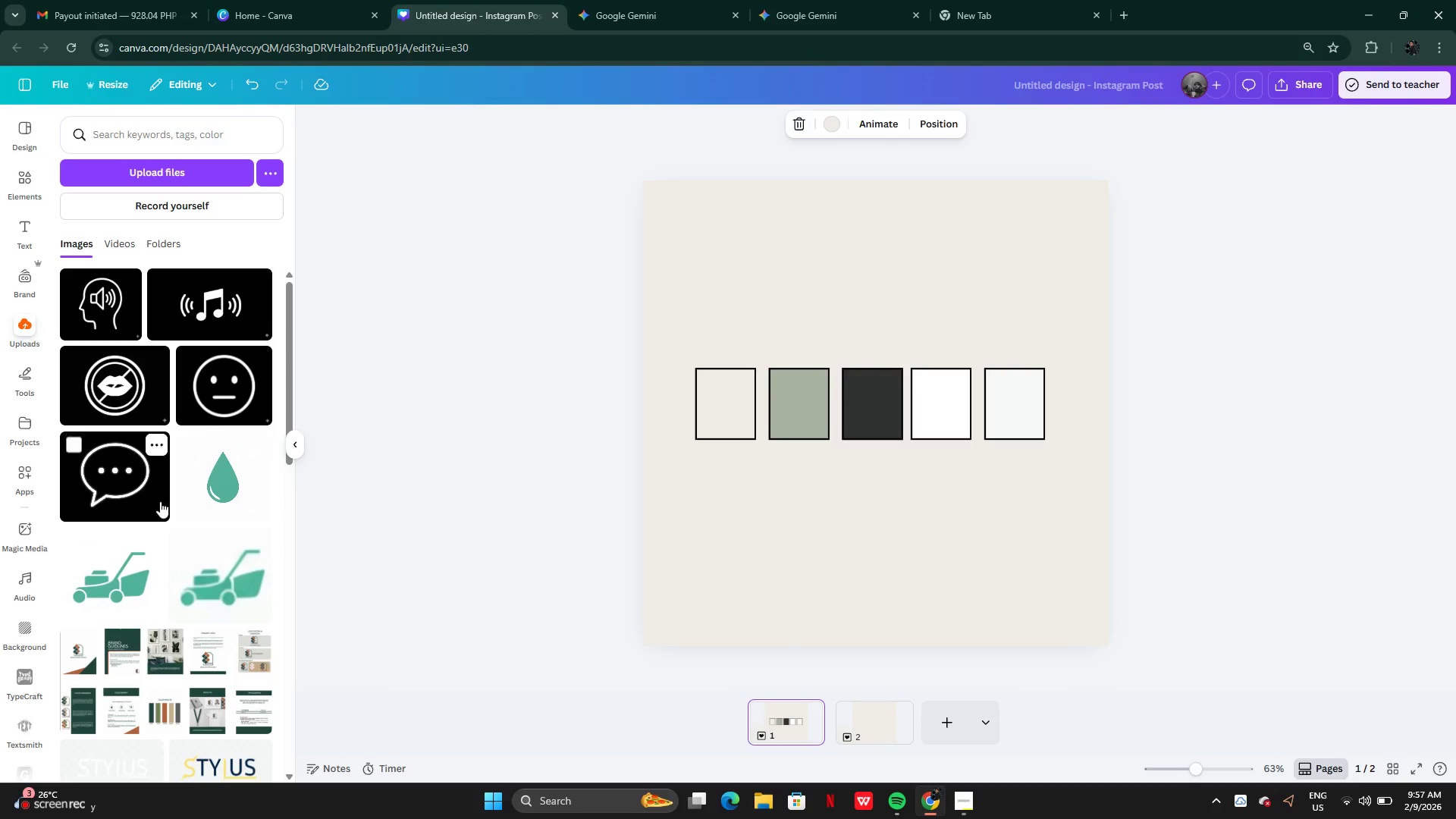 
left_click([142, 503])
 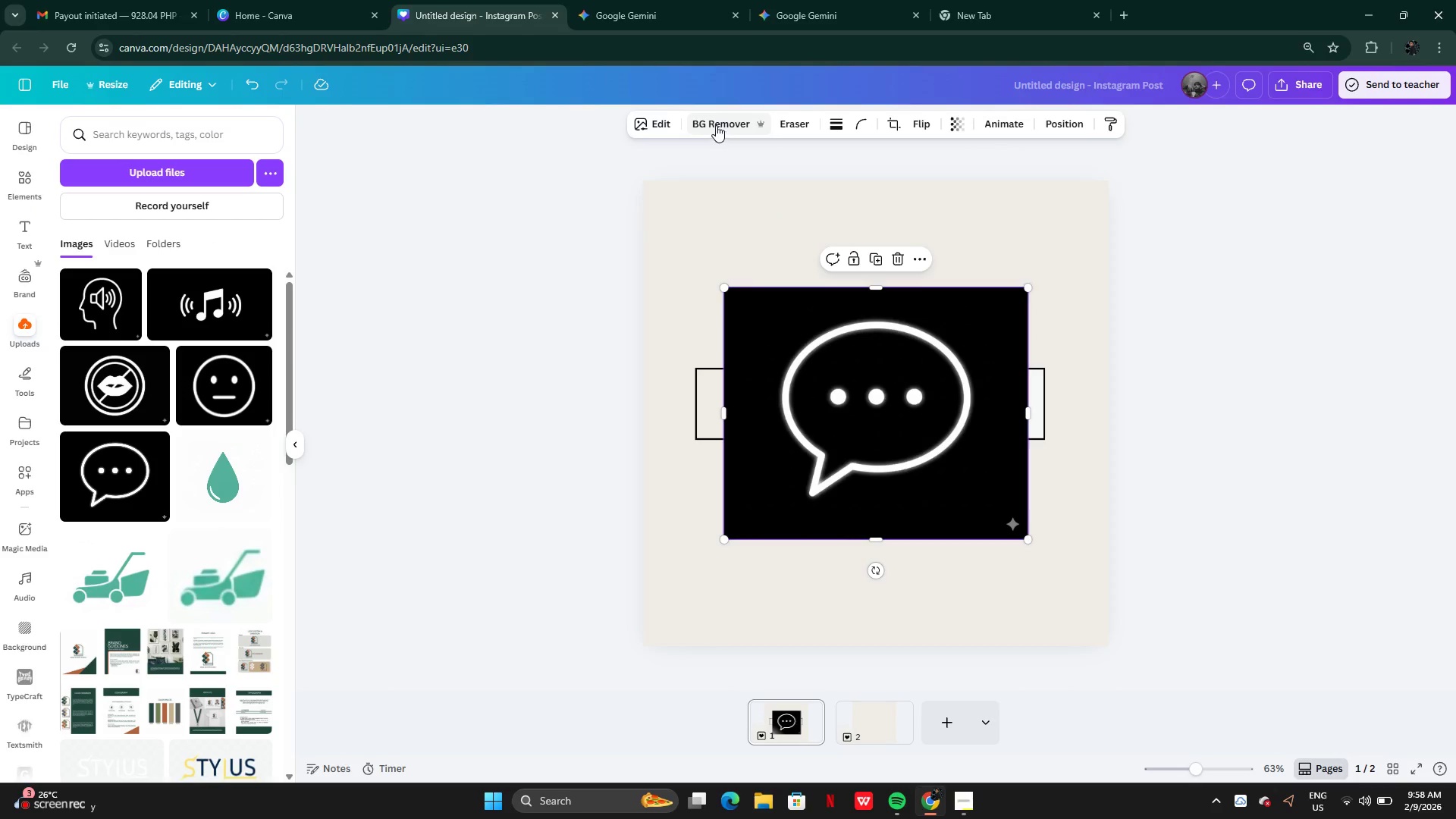 
left_click([714, 122])
 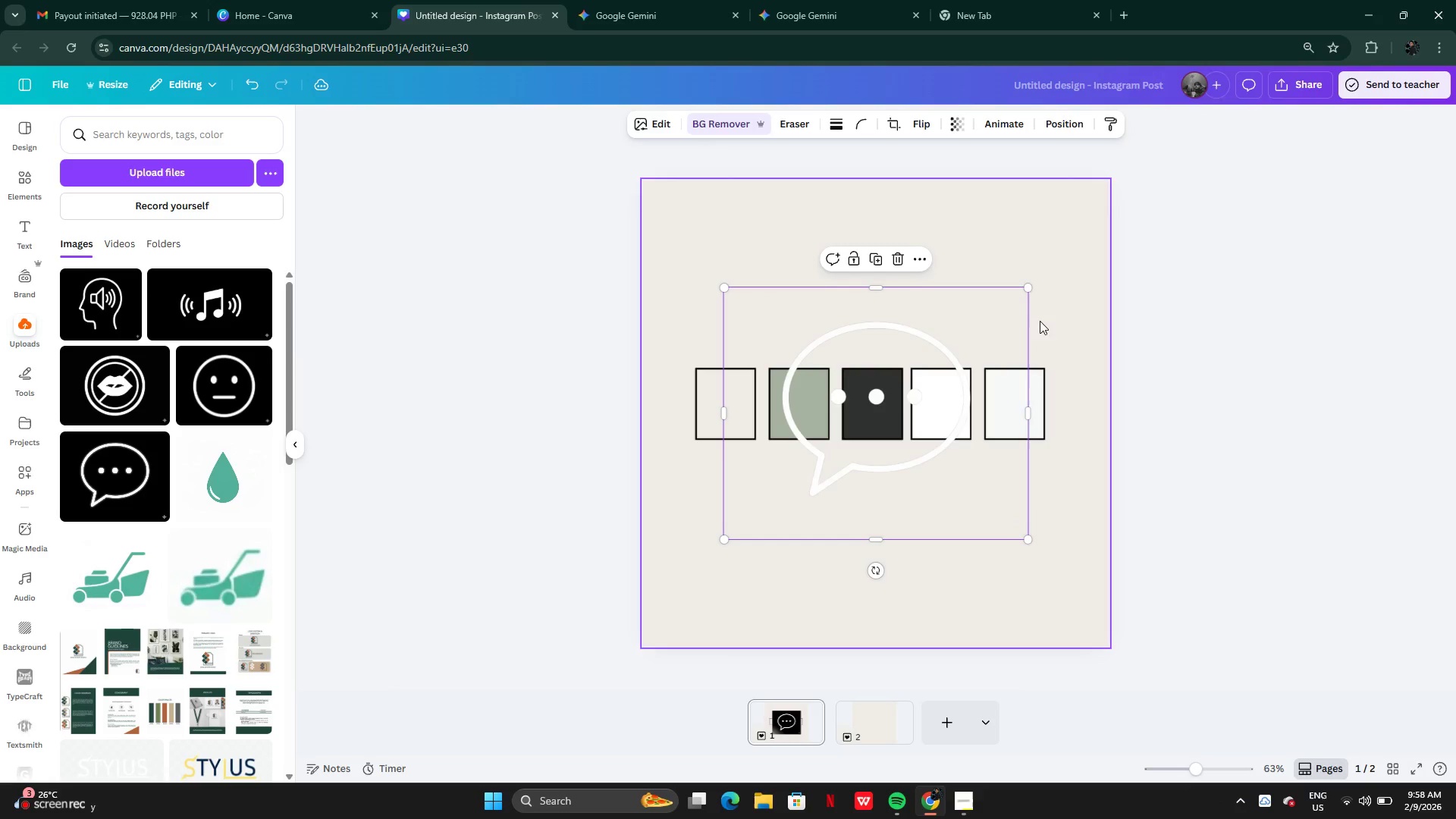 
wait(5.36)
 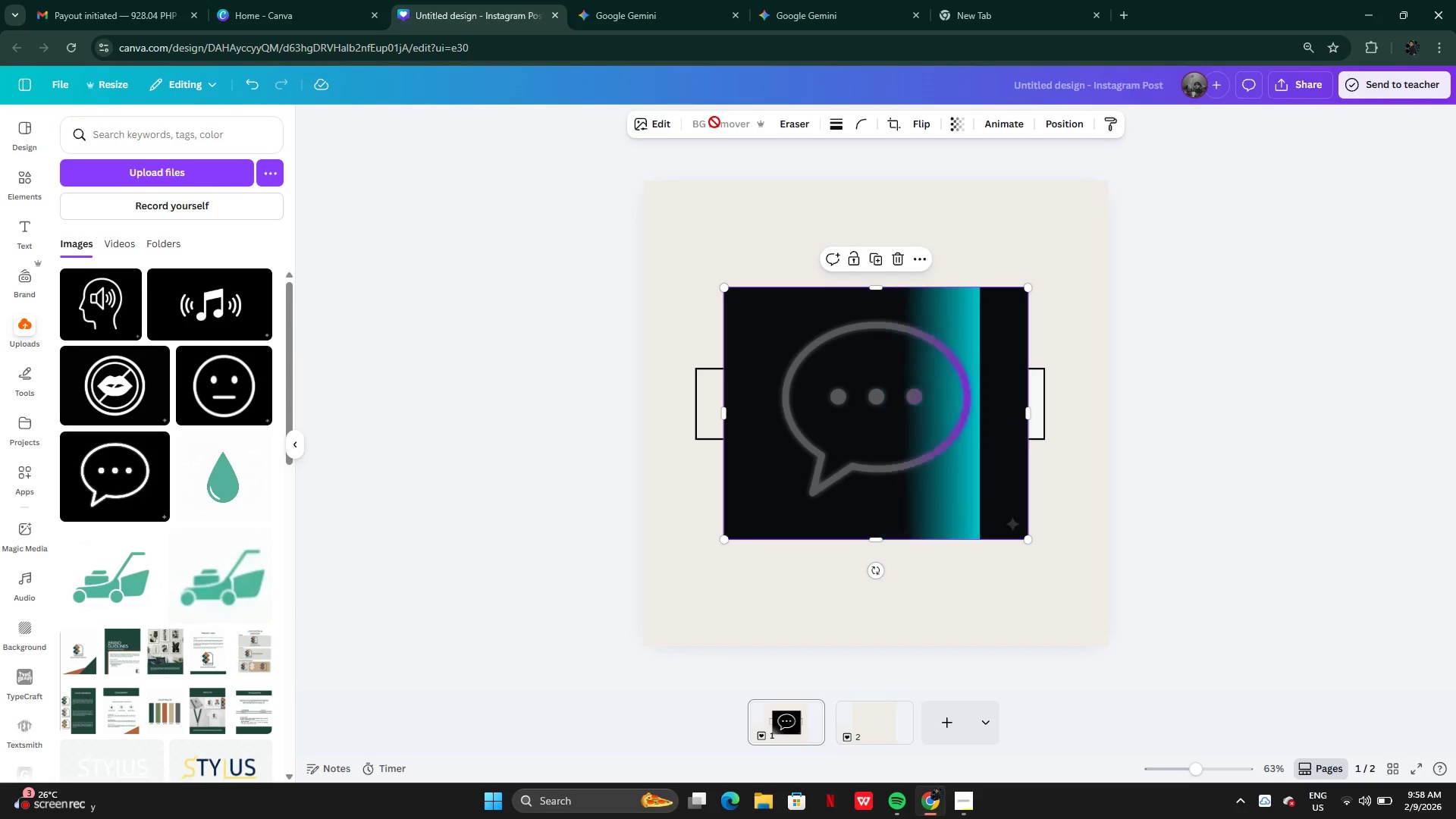 
left_click_drag(start_coordinate=[1025, 287], to_coordinate=[843, 437])
 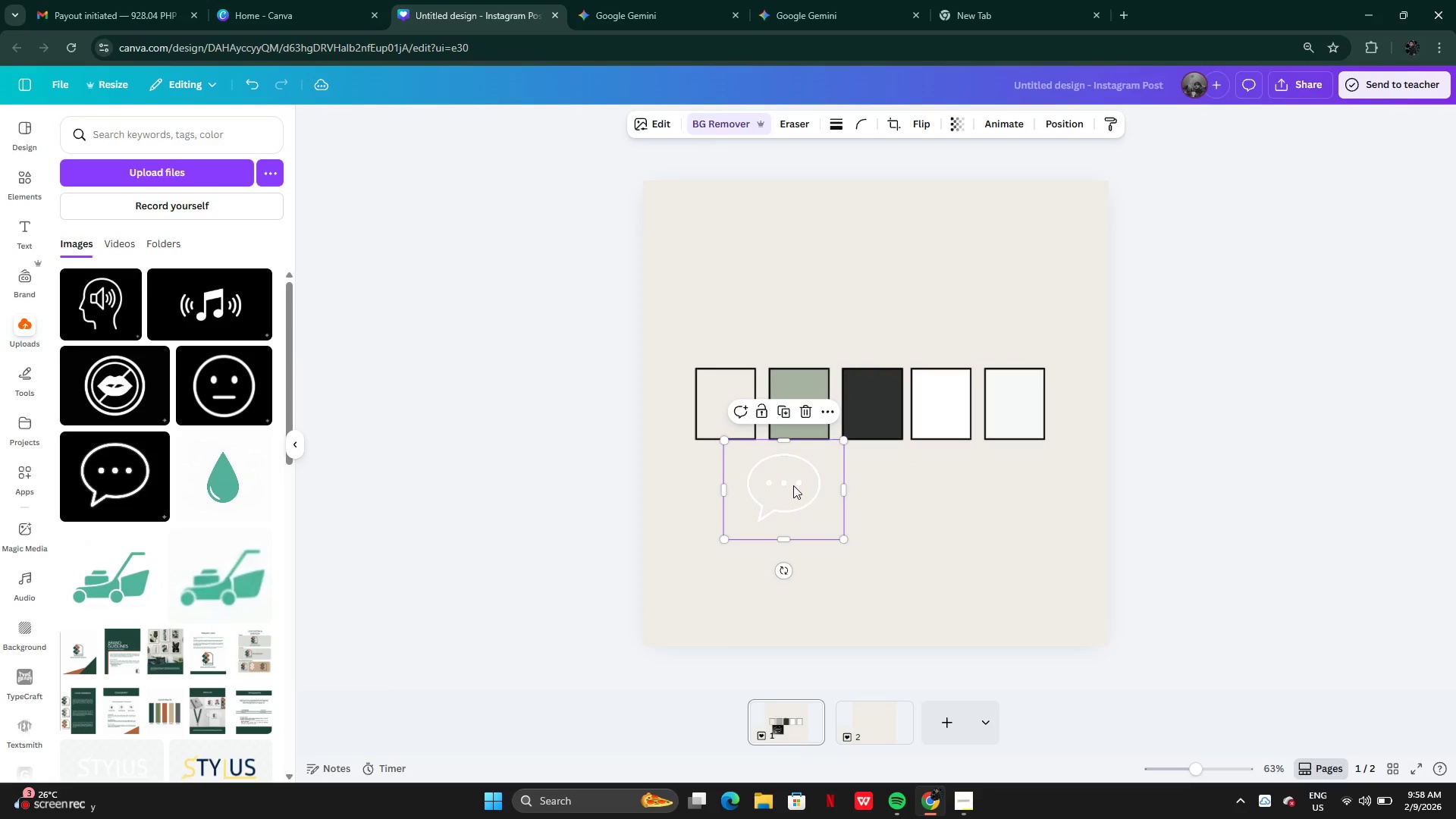 
left_click_drag(start_coordinate=[793, 485], to_coordinate=[771, 518])
 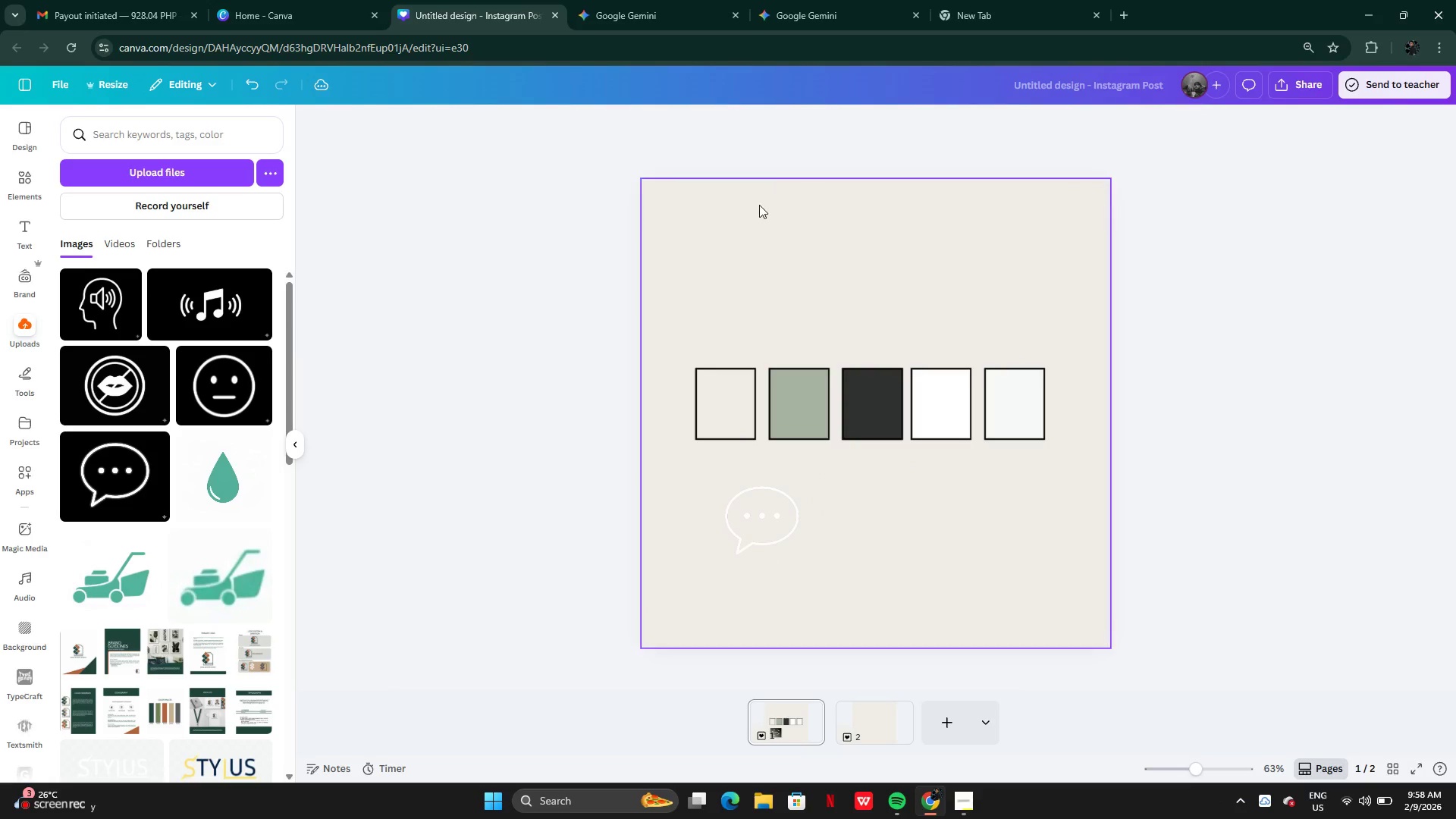 
double_click([752, 221])
 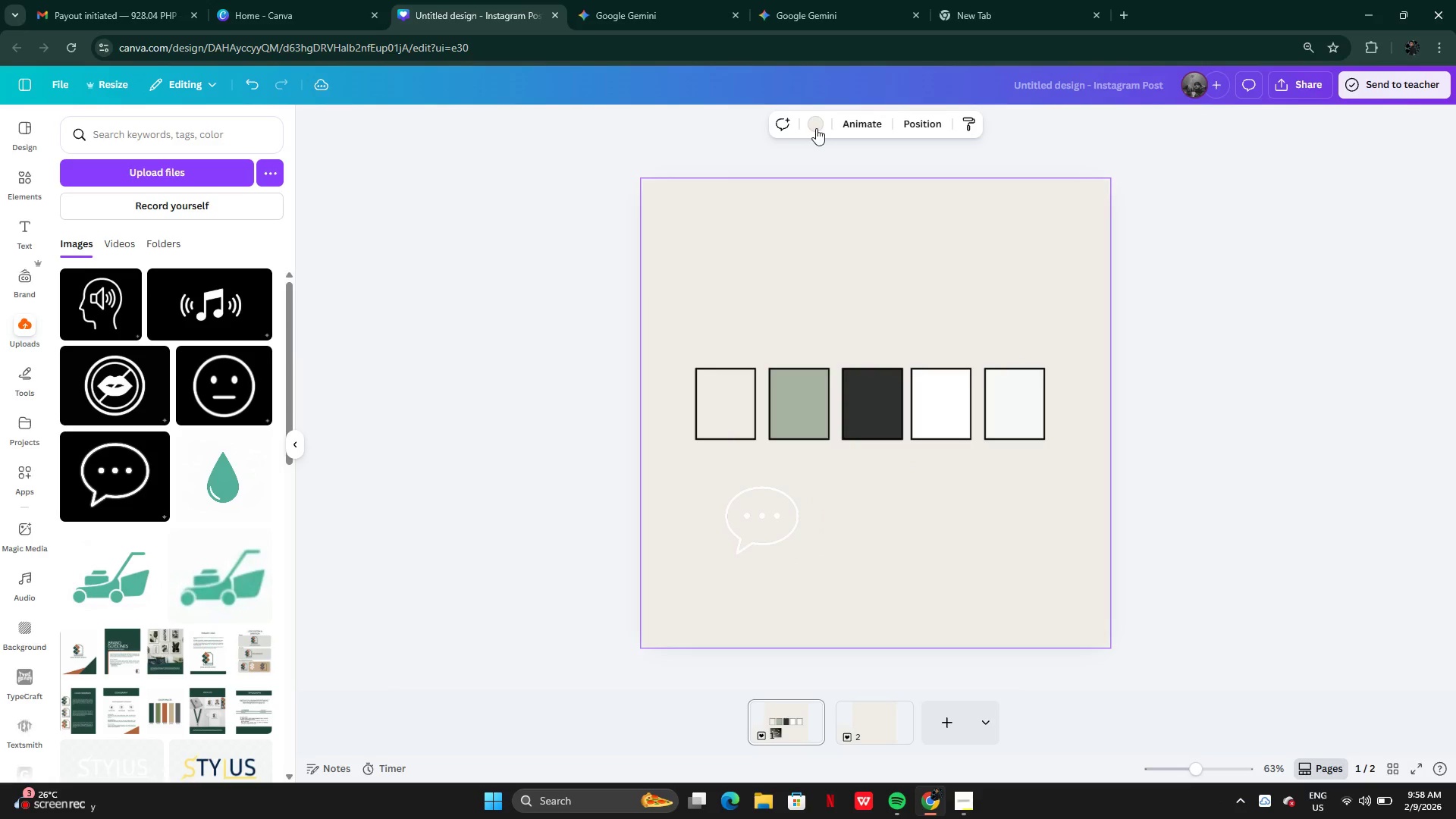 
left_click([817, 122])
 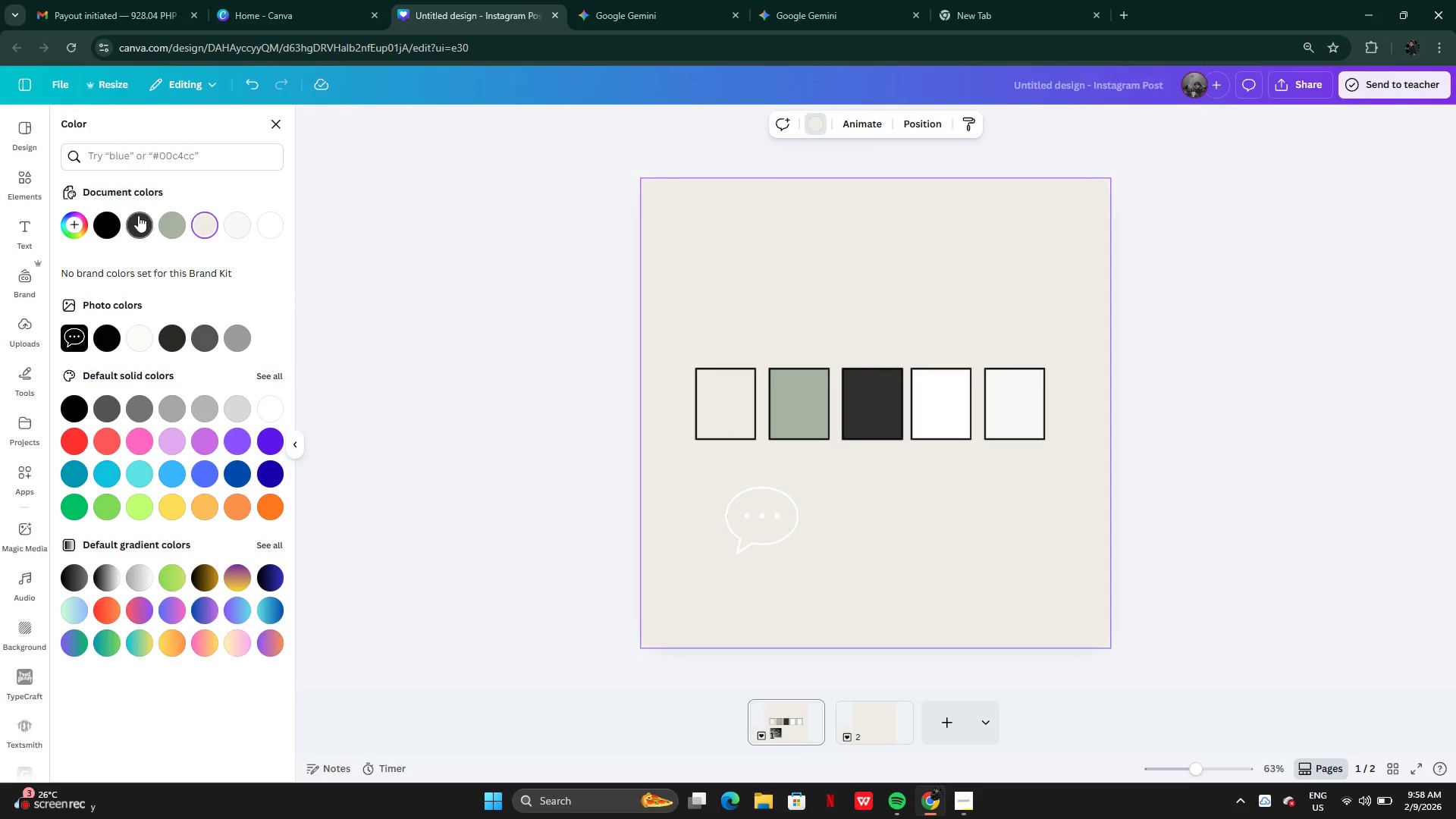 
left_click([111, 224])
 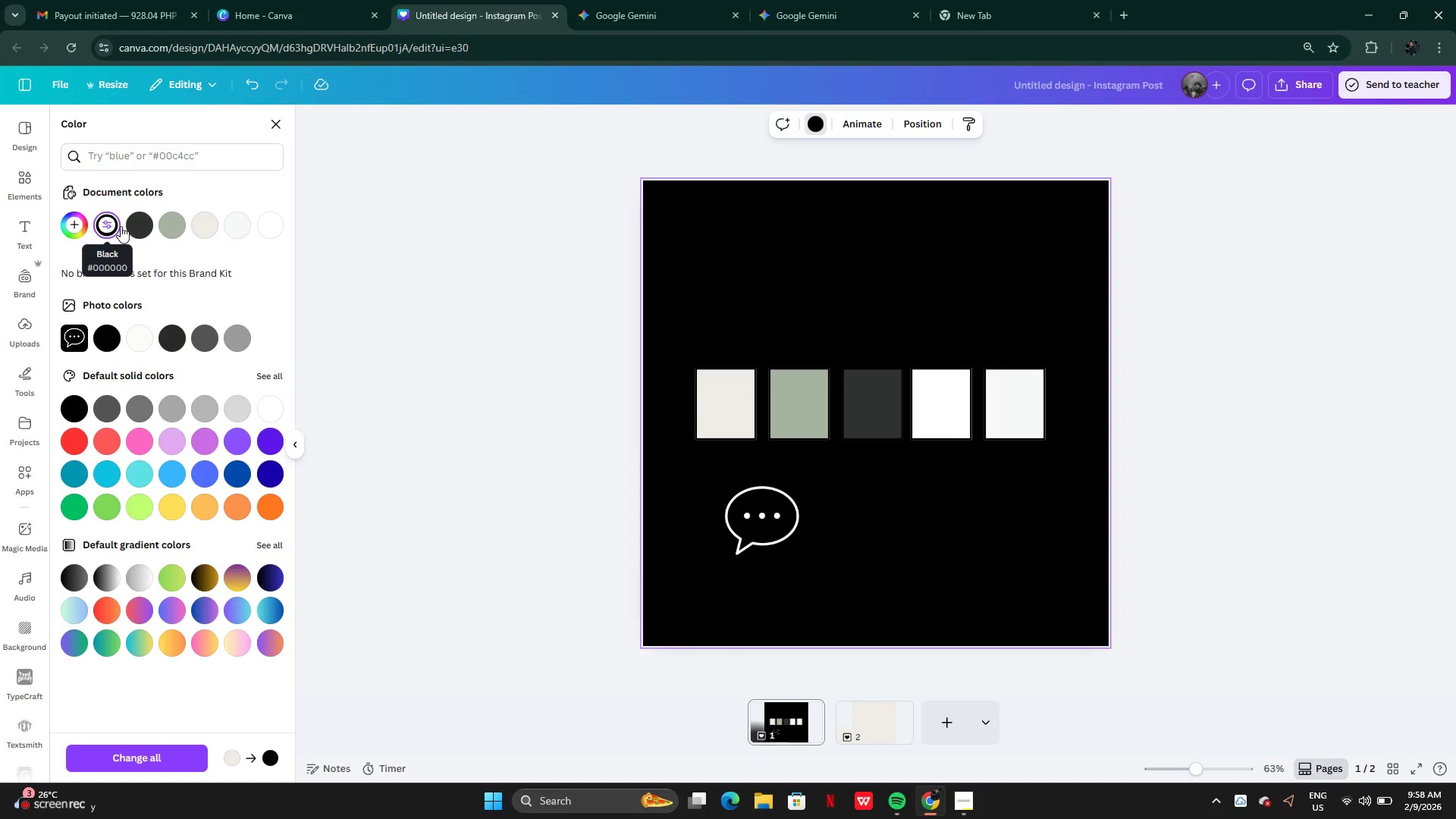 
left_click([121, 226])
 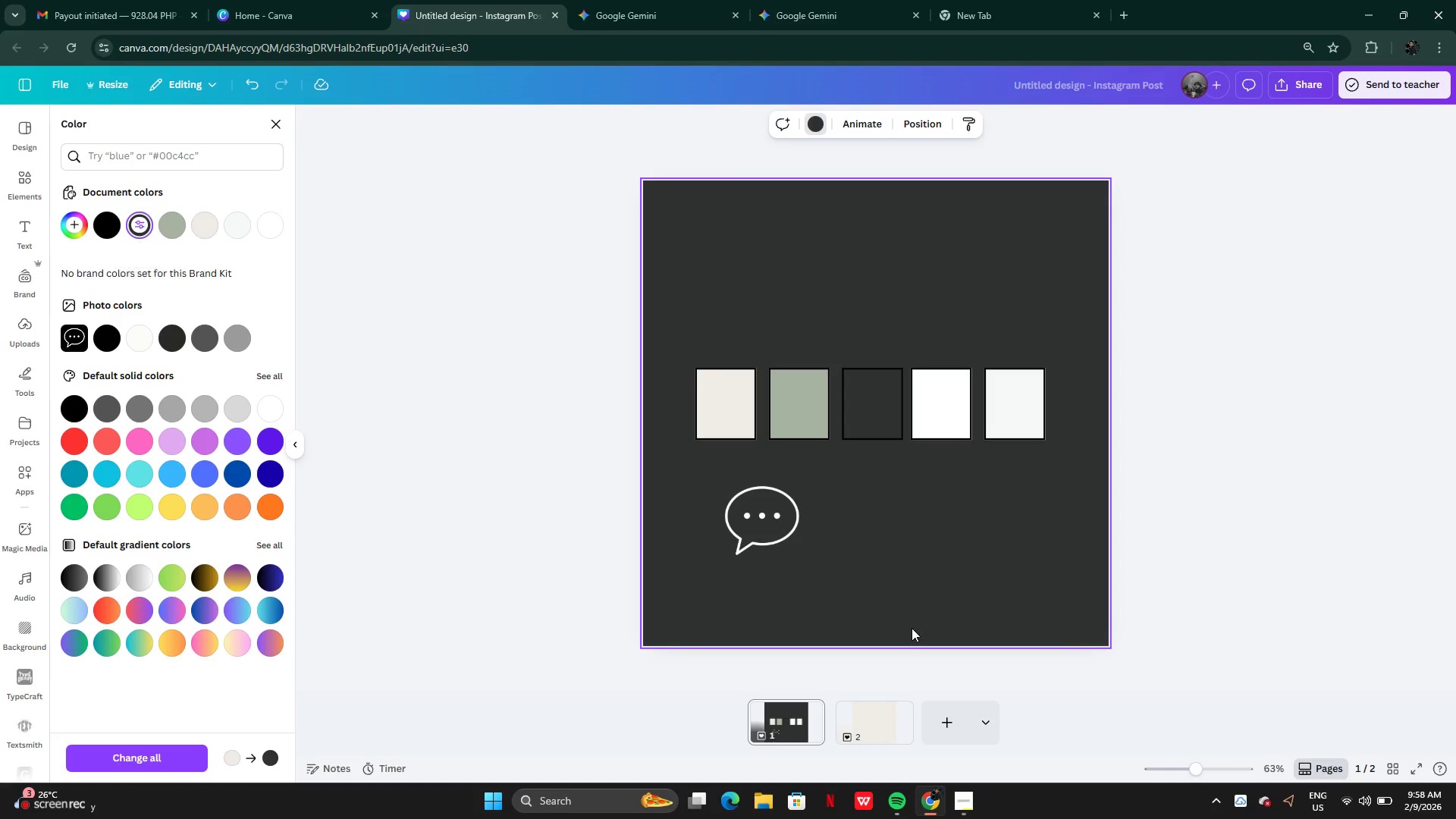 
left_click([789, 541])
 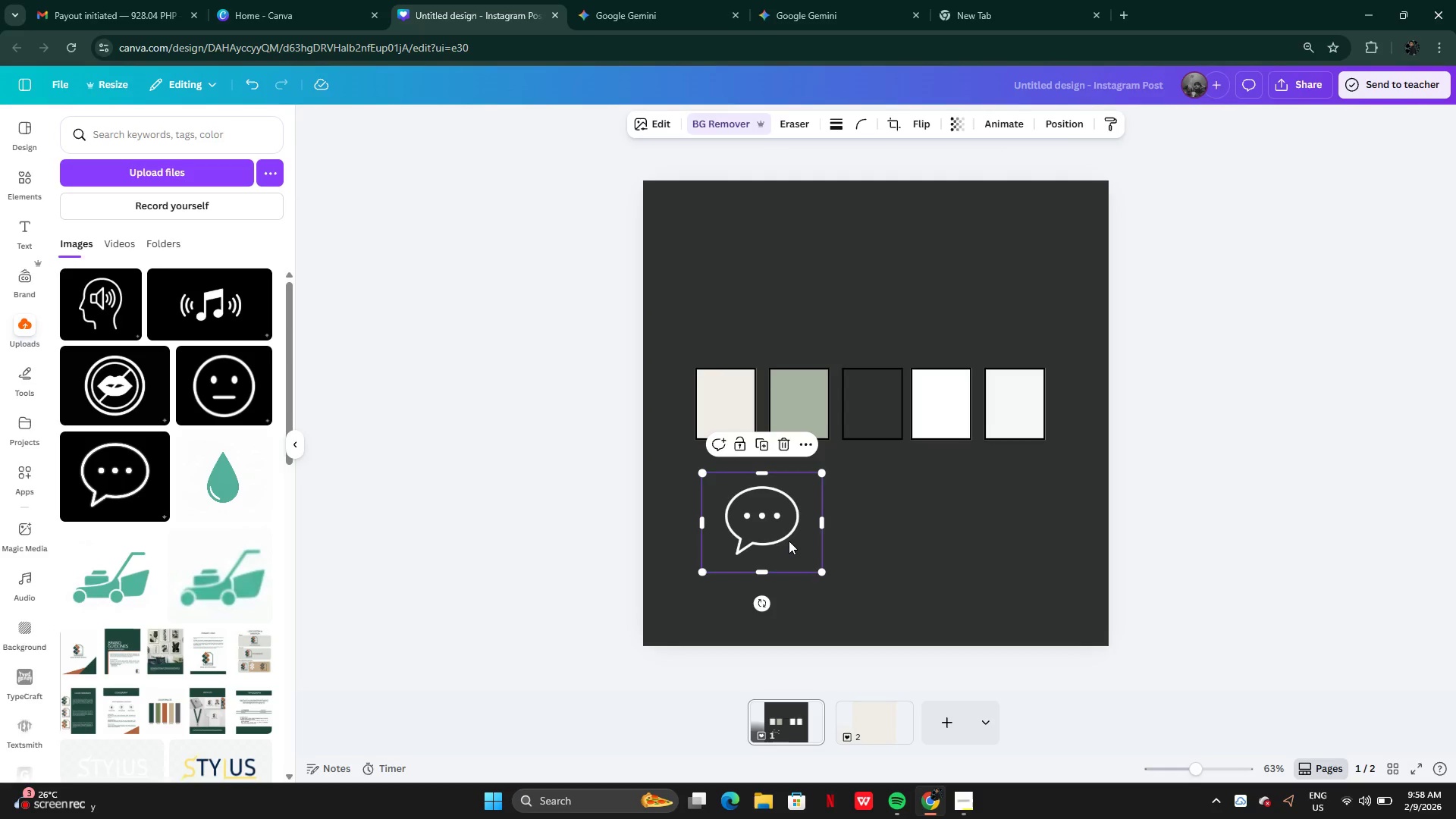 
left_click_drag(start_coordinate=[789, 541], to_coordinate=[770, 536])
 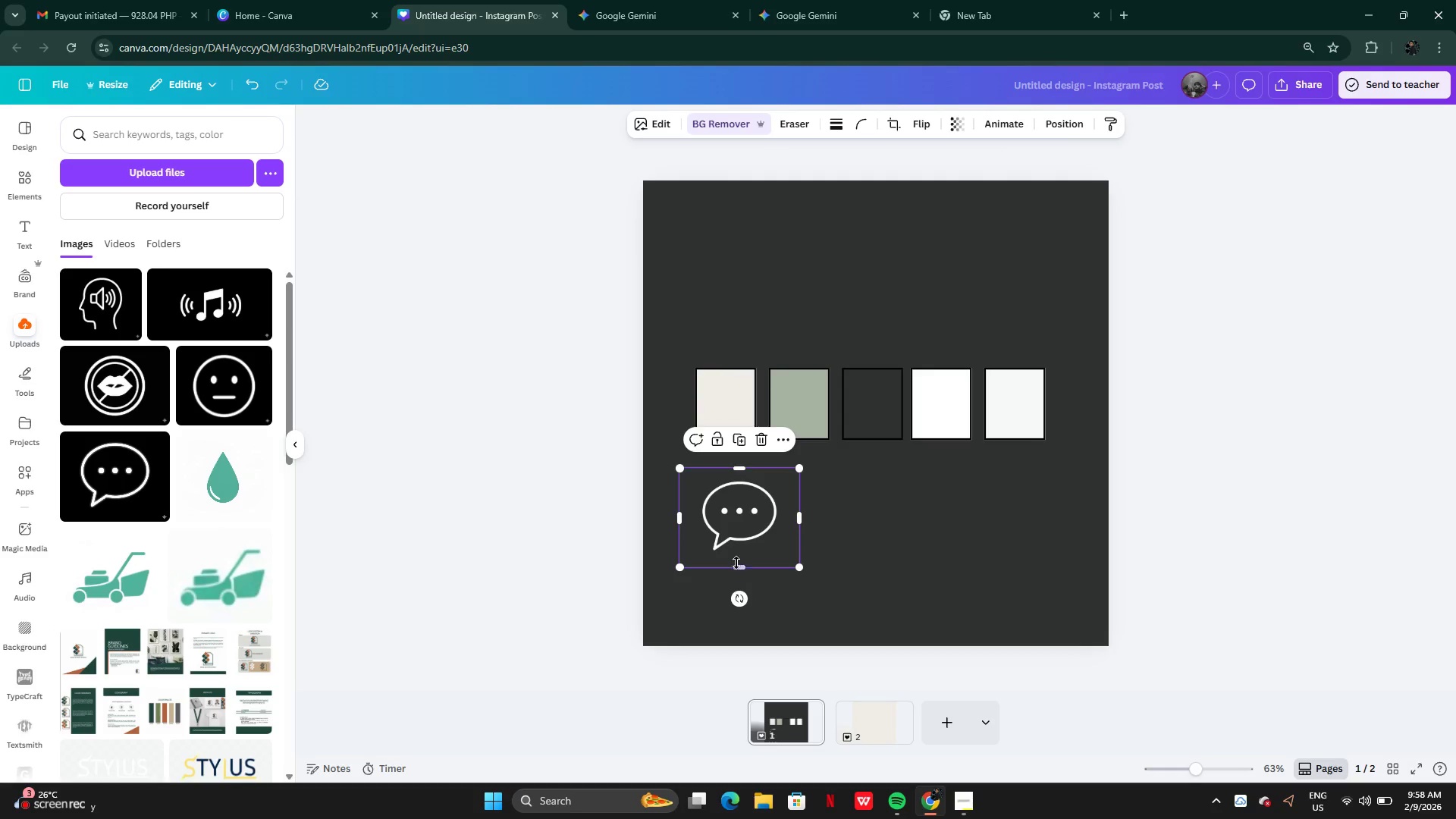 
left_click_drag(start_coordinate=[736, 564], to_coordinate=[739, 554])
 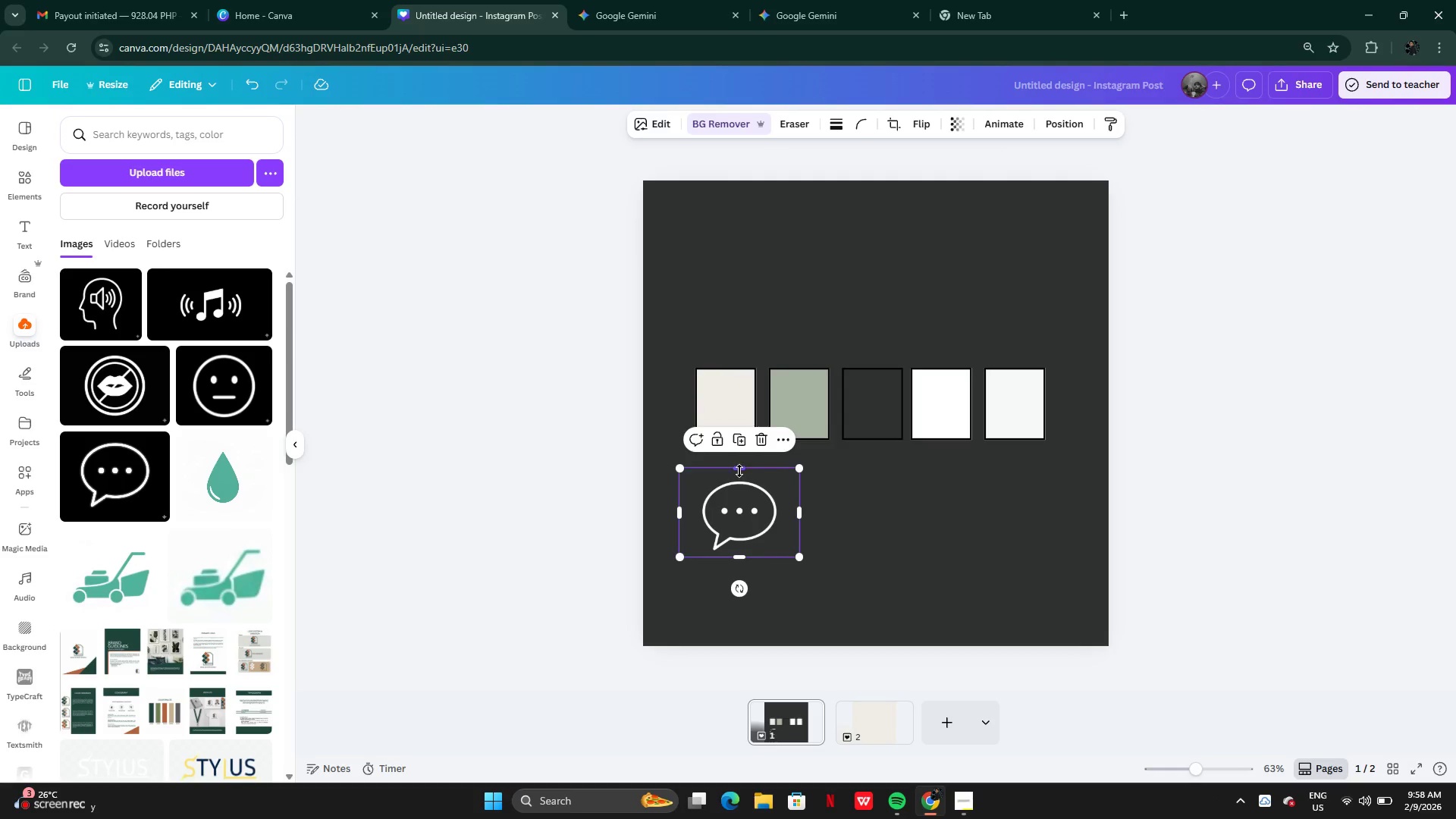 
left_click_drag(start_coordinate=[739, 471], to_coordinate=[738, 480])
 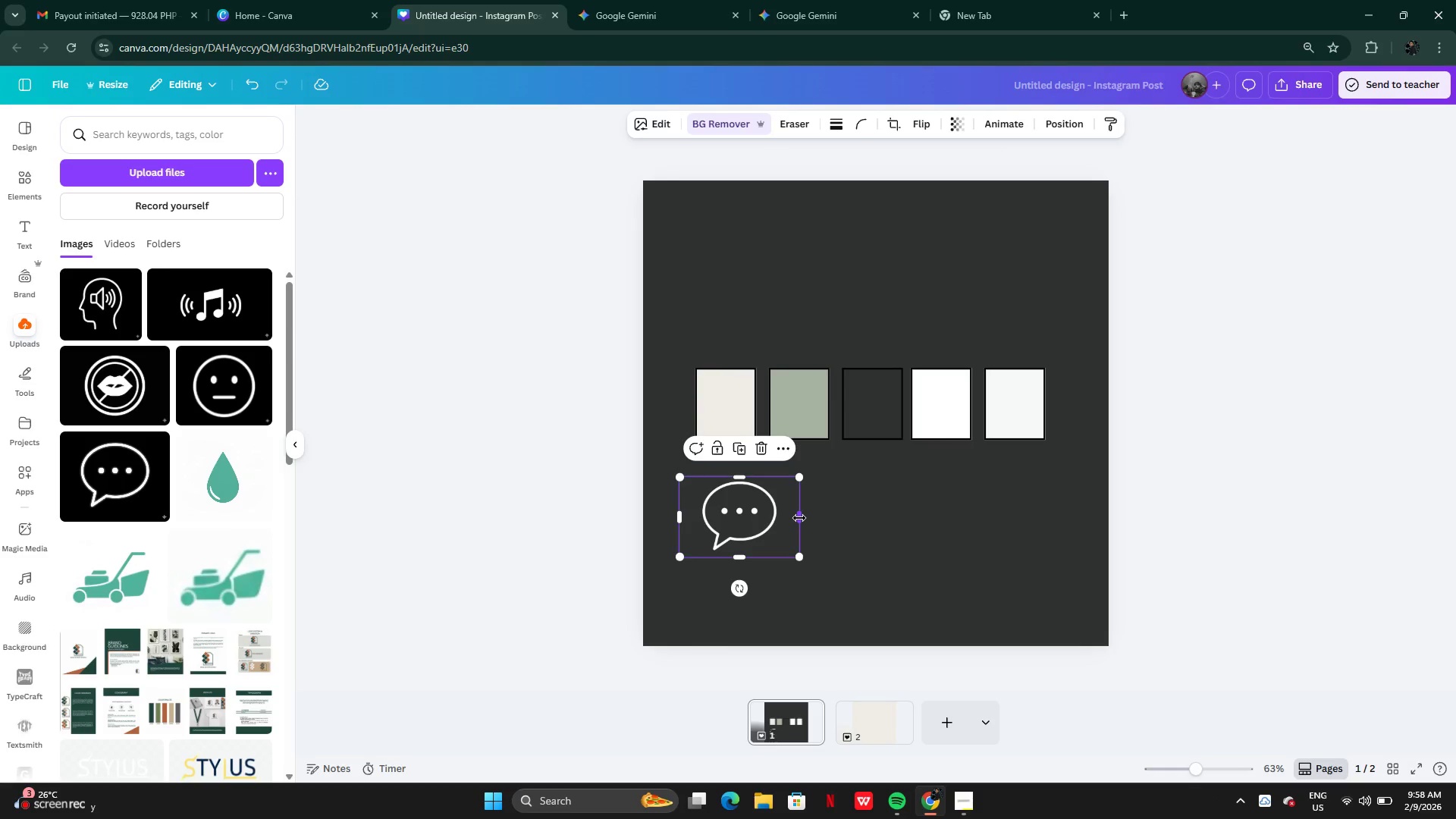 
left_click_drag(start_coordinate=[799, 518], to_coordinate=[778, 515])
 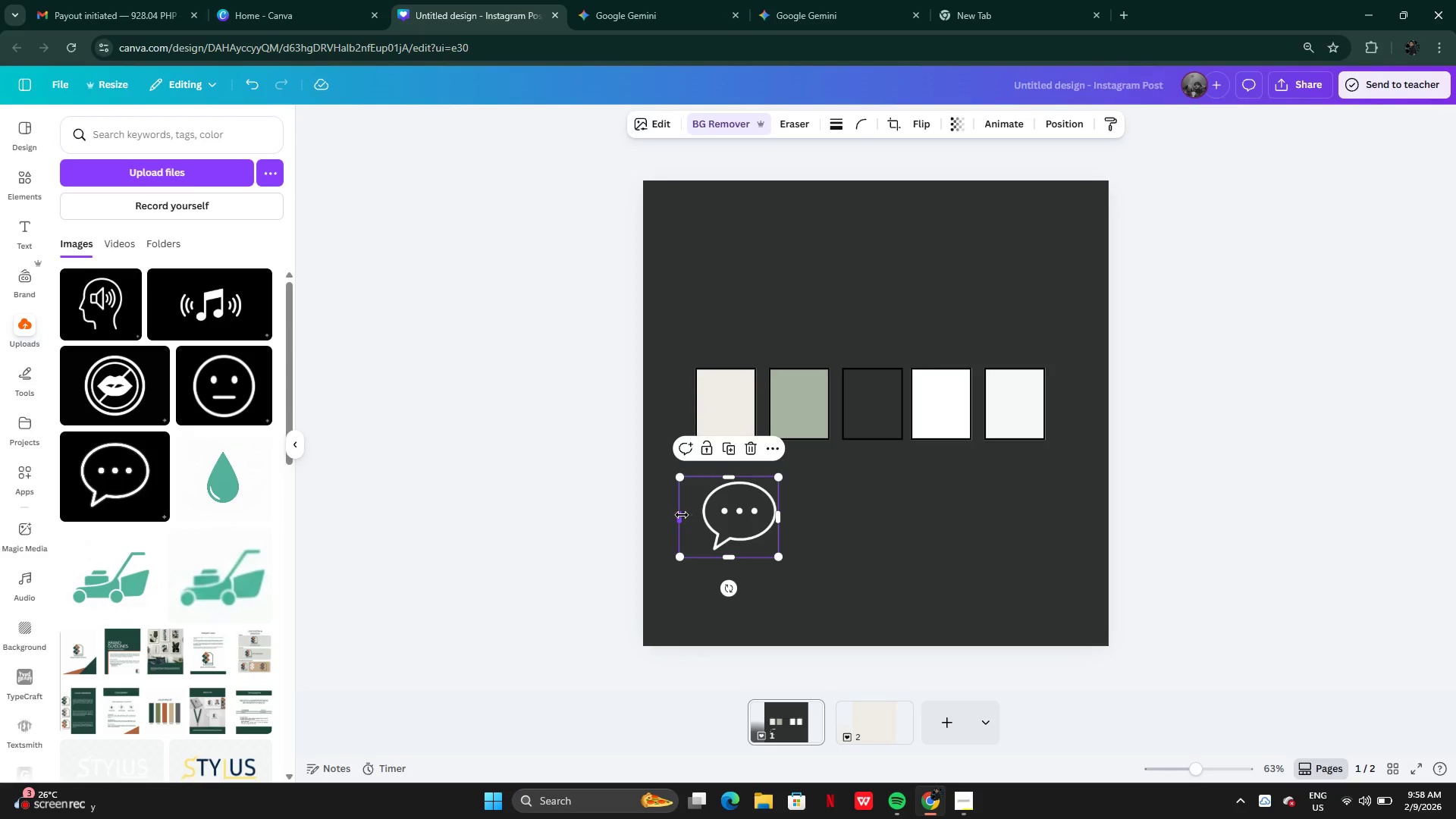 
left_click_drag(start_coordinate=[682, 515], to_coordinate=[702, 525])
 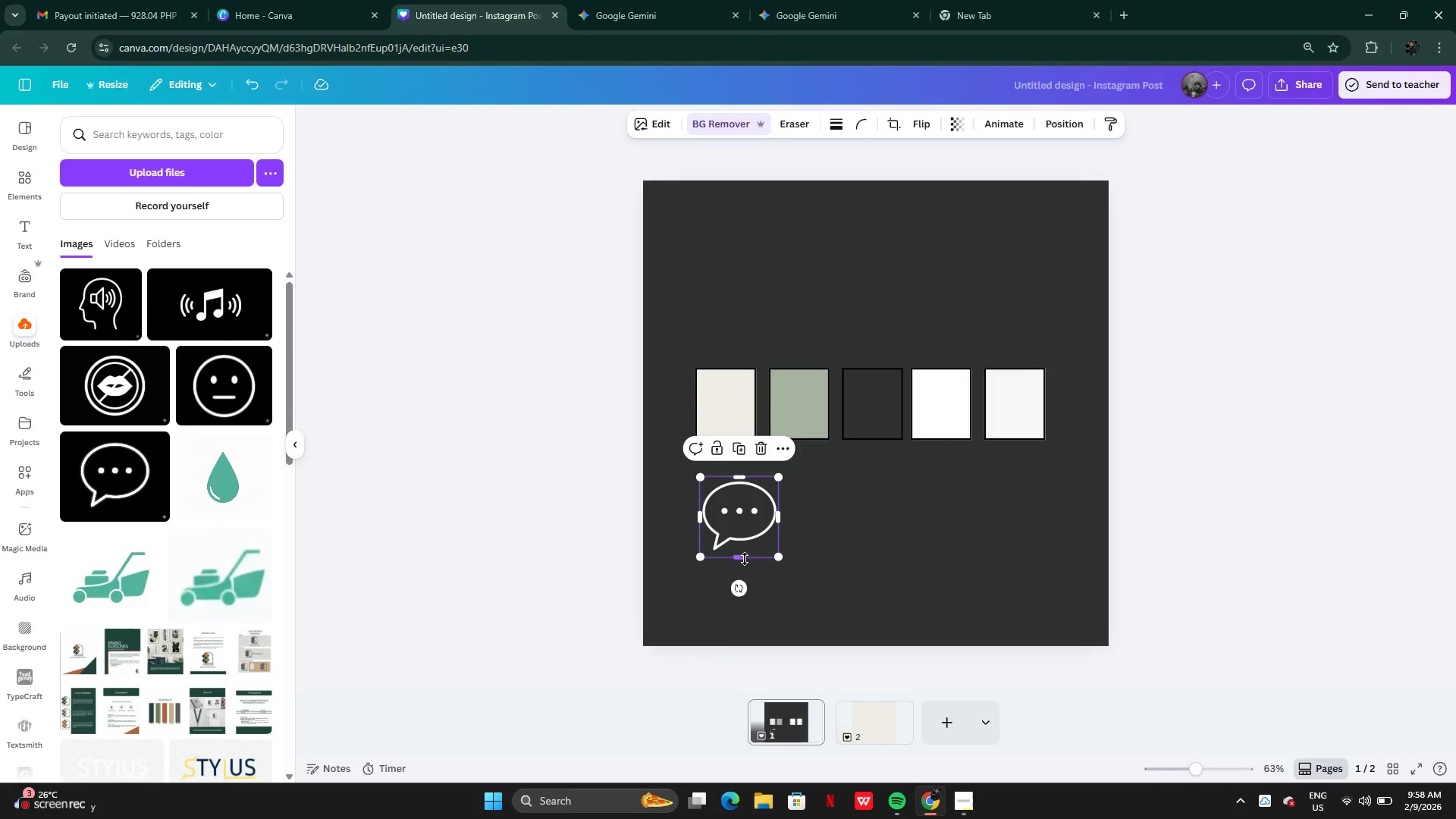 
left_click_drag(start_coordinate=[745, 559], to_coordinate=[745, 554])
 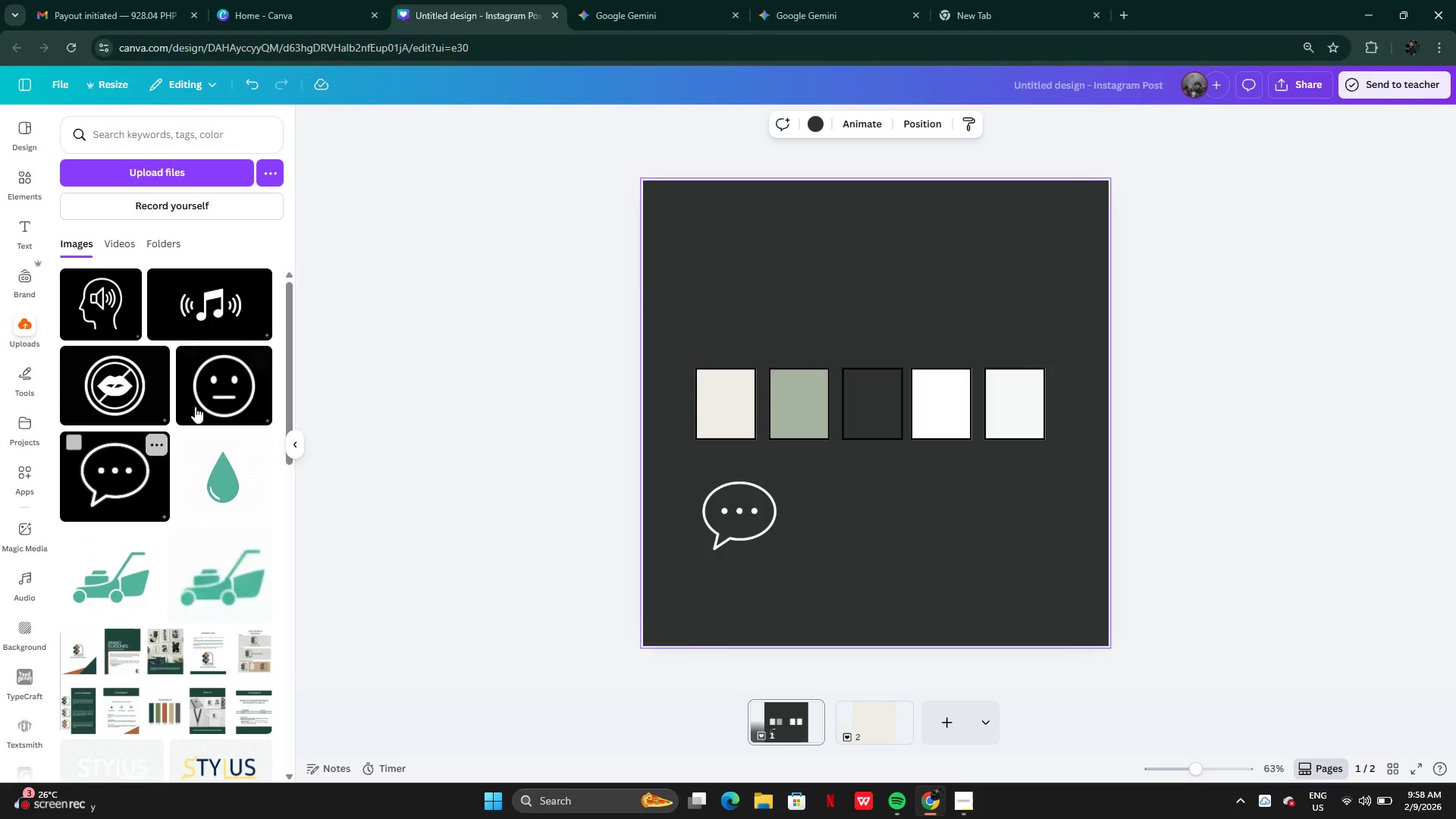 
left_click([220, 394])
 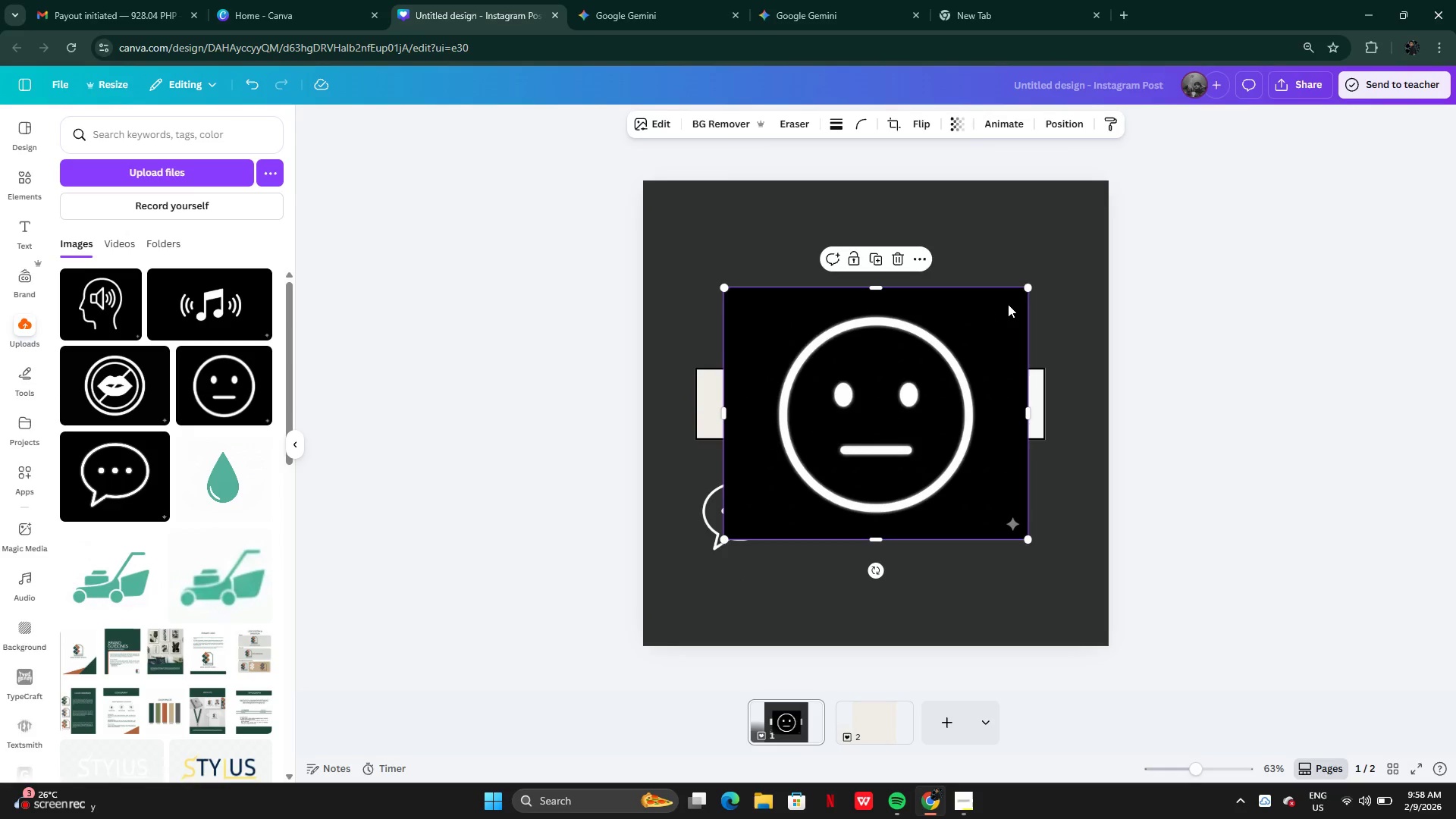 
left_click_drag(start_coordinate=[1031, 287], to_coordinate=[868, 439])
 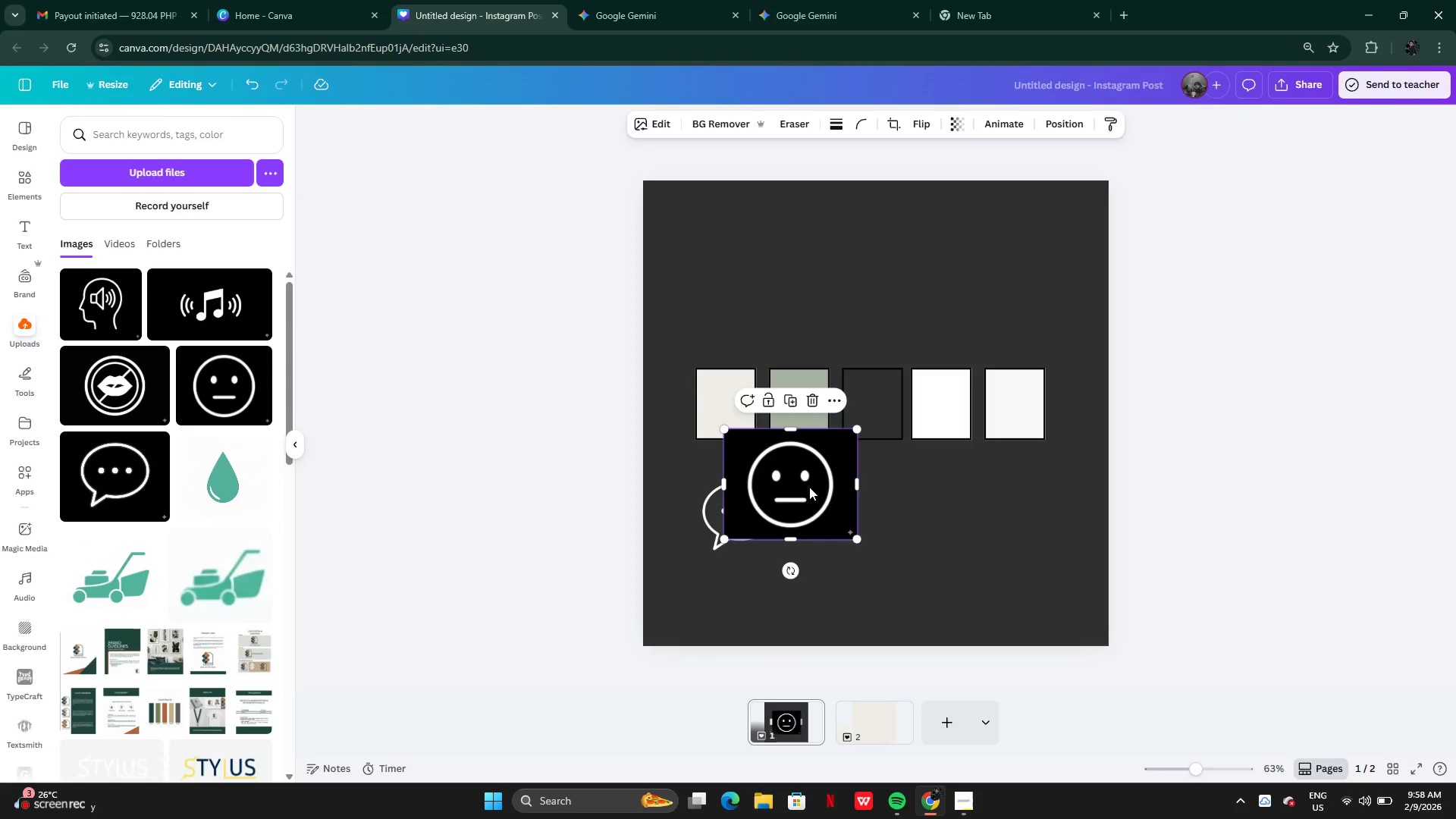 
left_click_drag(start_coordinate=[808, 487], to_coordinate=[896, 532])
 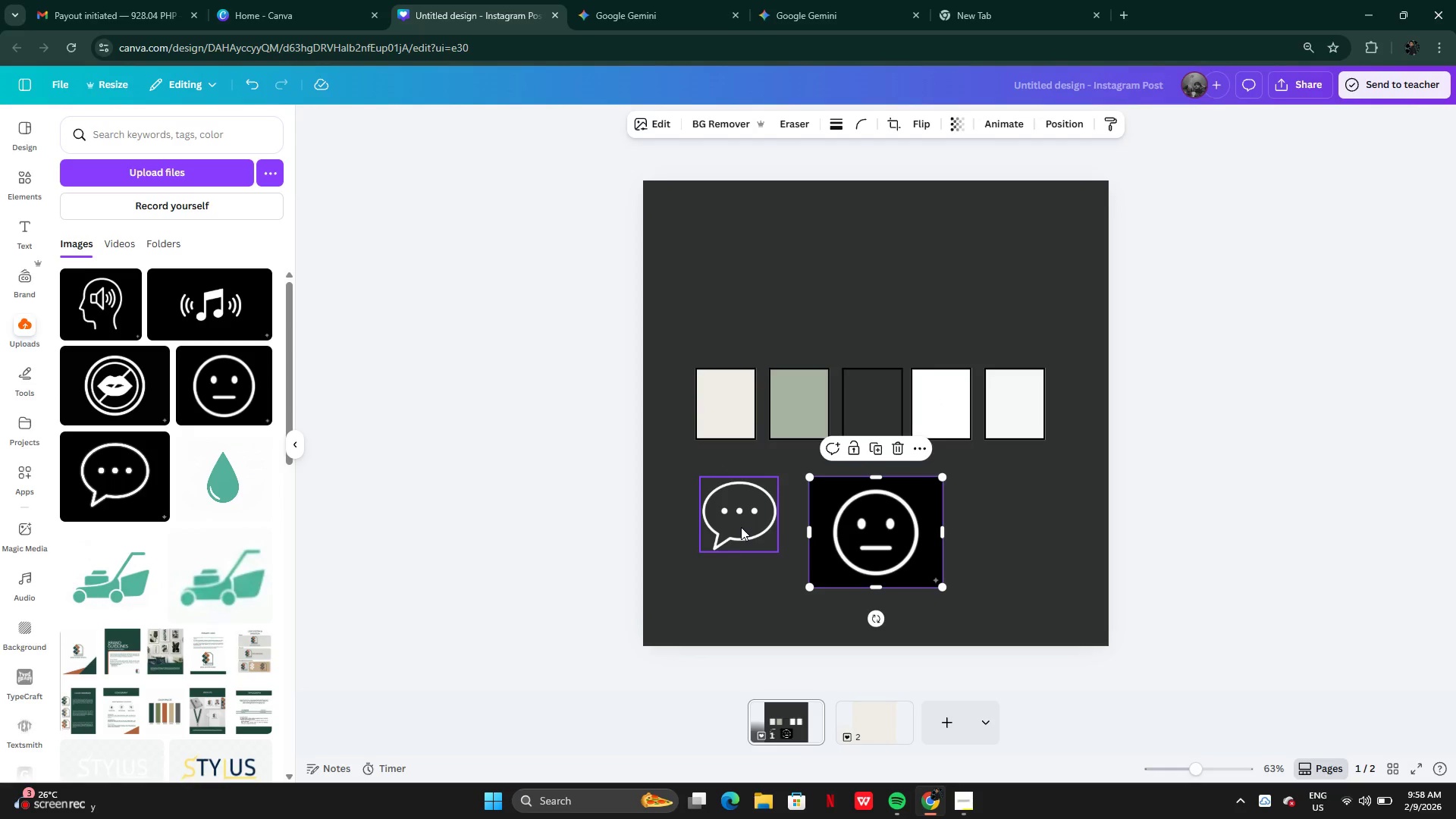 
left_click([741, 527])
 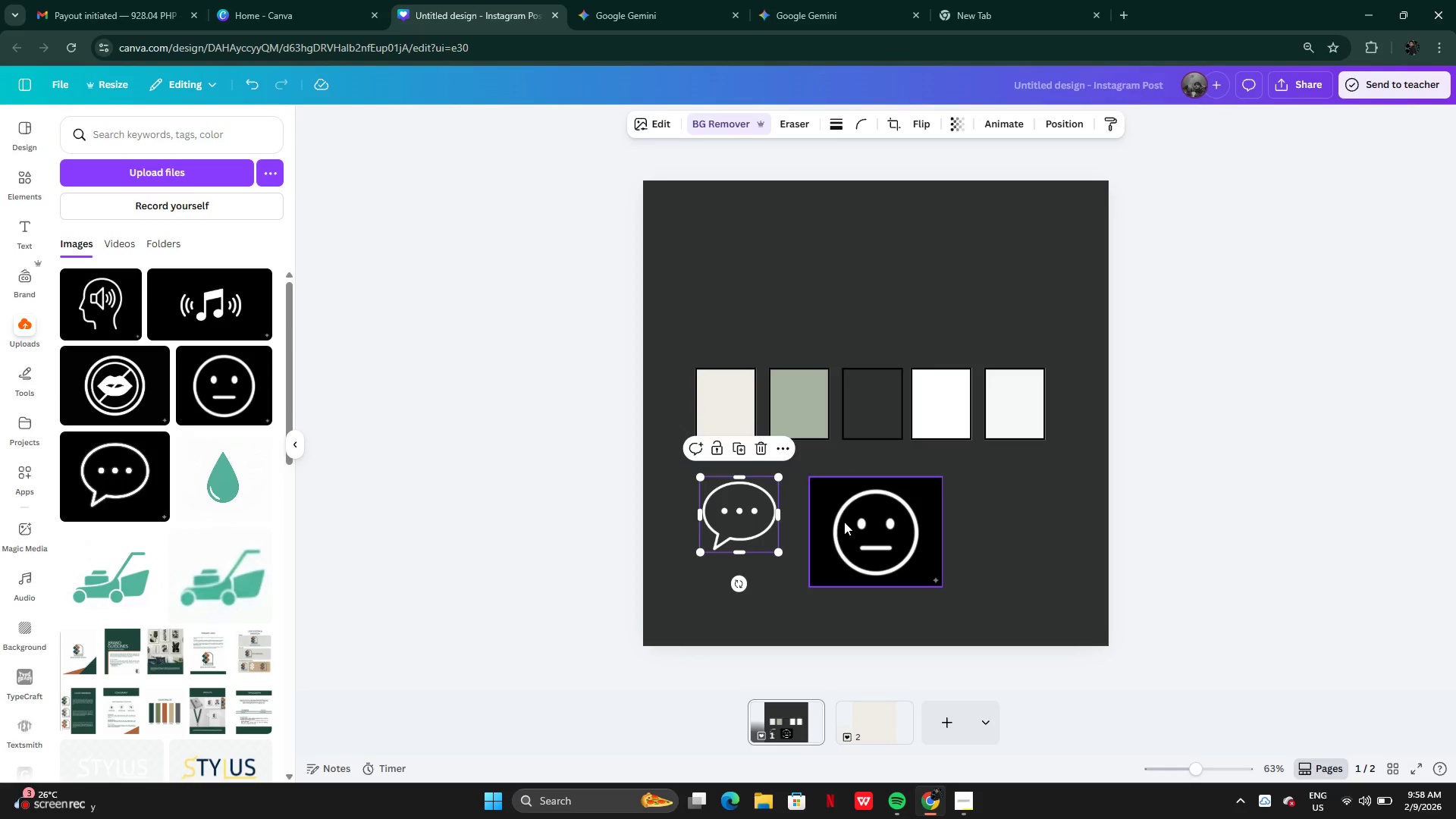 
left_click([845, 522])
 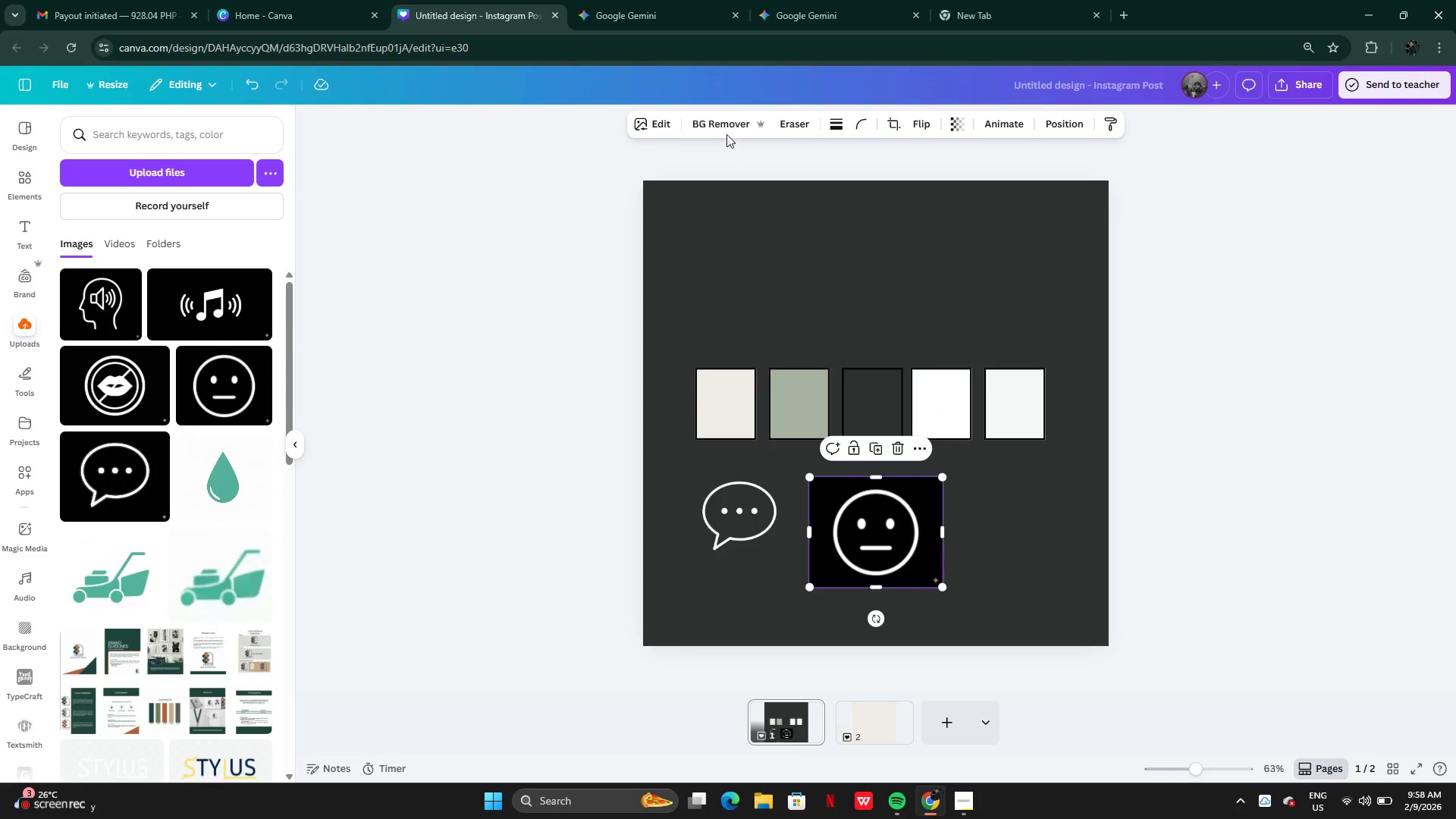 
left_click([724, 123])
 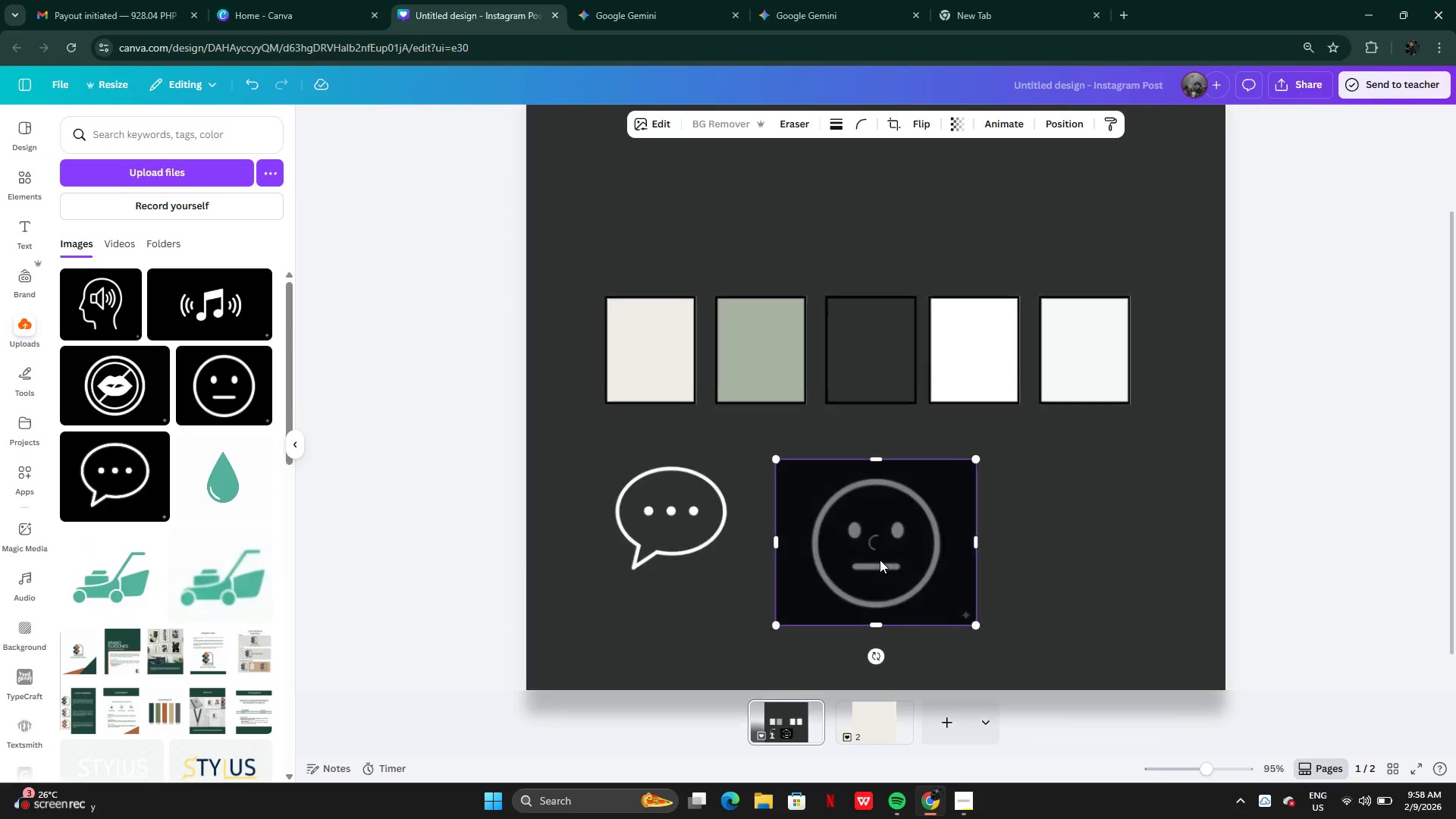 
left_click_drag(start_coordinate=[895, 557], to_coordinate=[775, 509])
 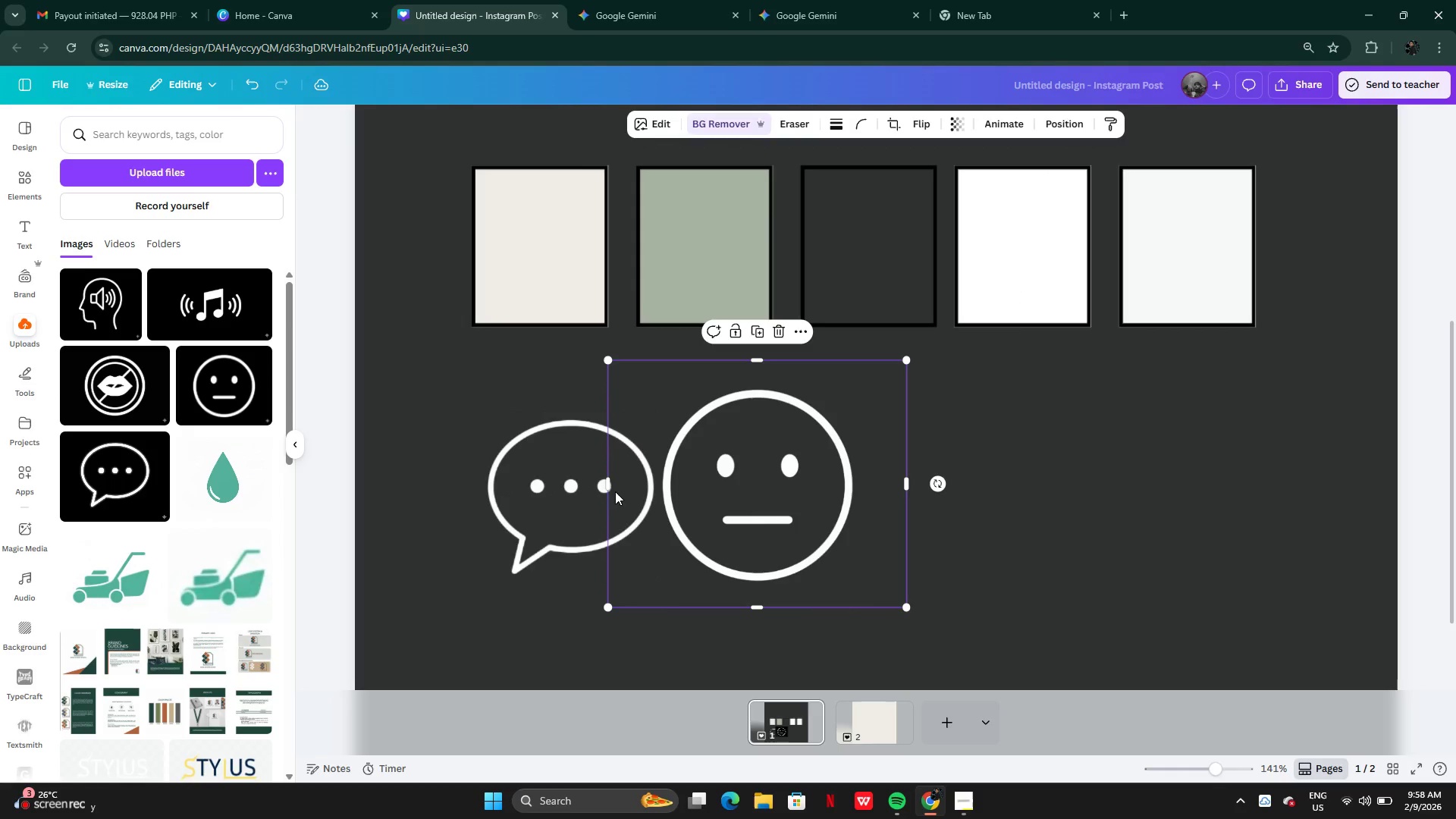 
left_click_drag(start_coordinate=[608, 480], to_coordinate=[651, 494])
 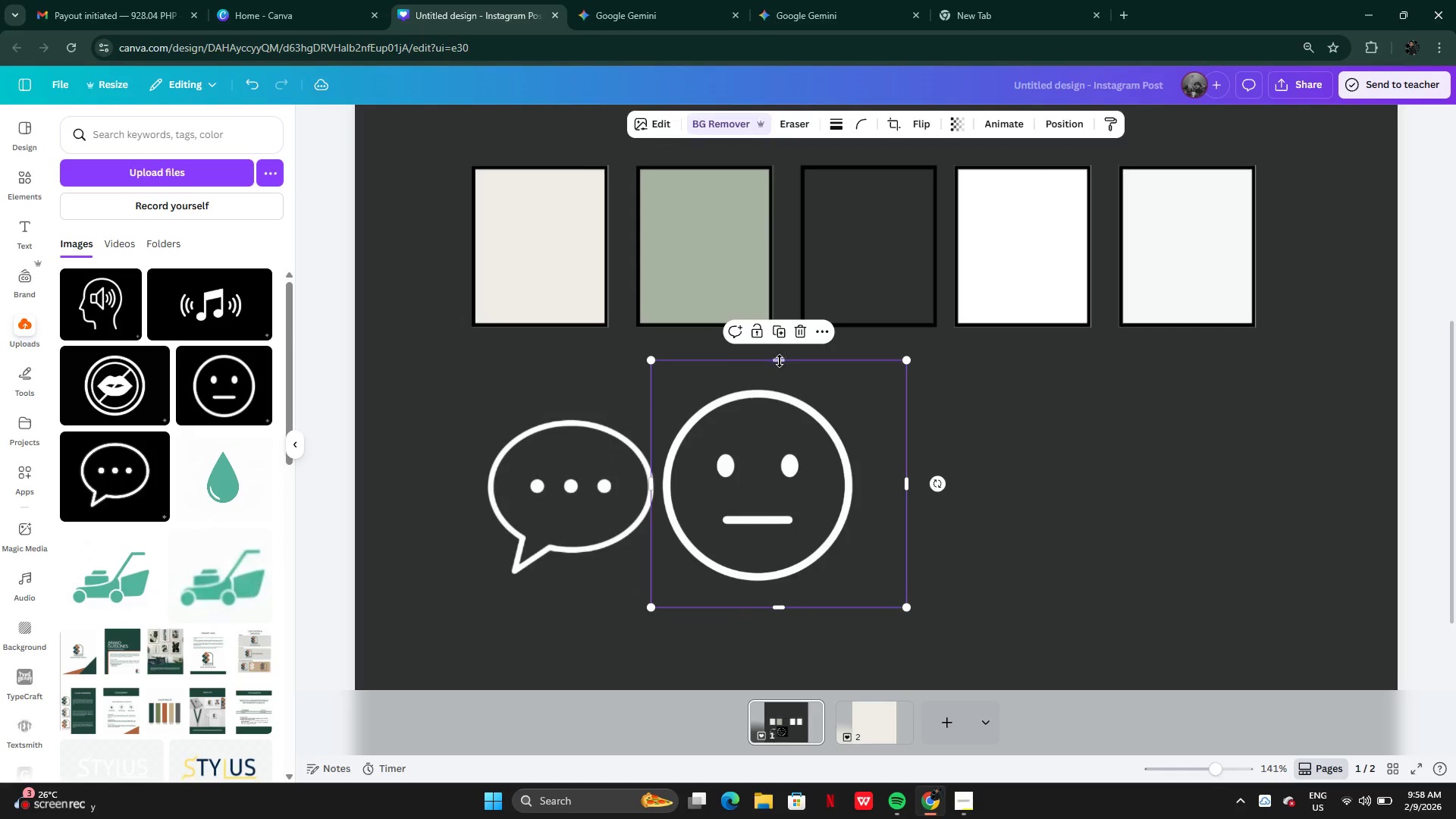 
left_click_drag(start_coordinate=[780, 361], to_coordinate=[774, 381])
 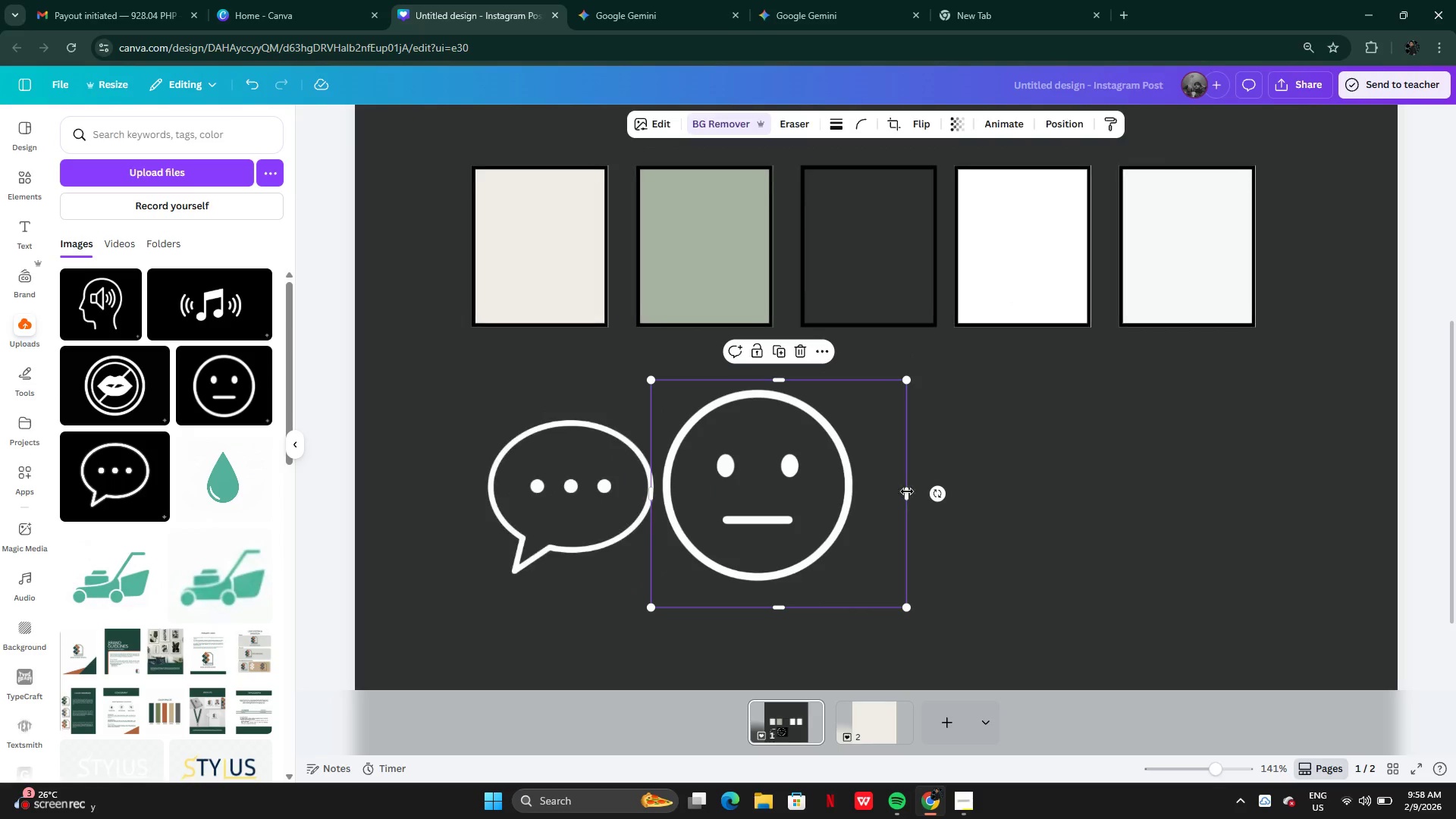 
left_click_drag(start_coordinate=[909, 491], to_coordinate=[863, 483])
 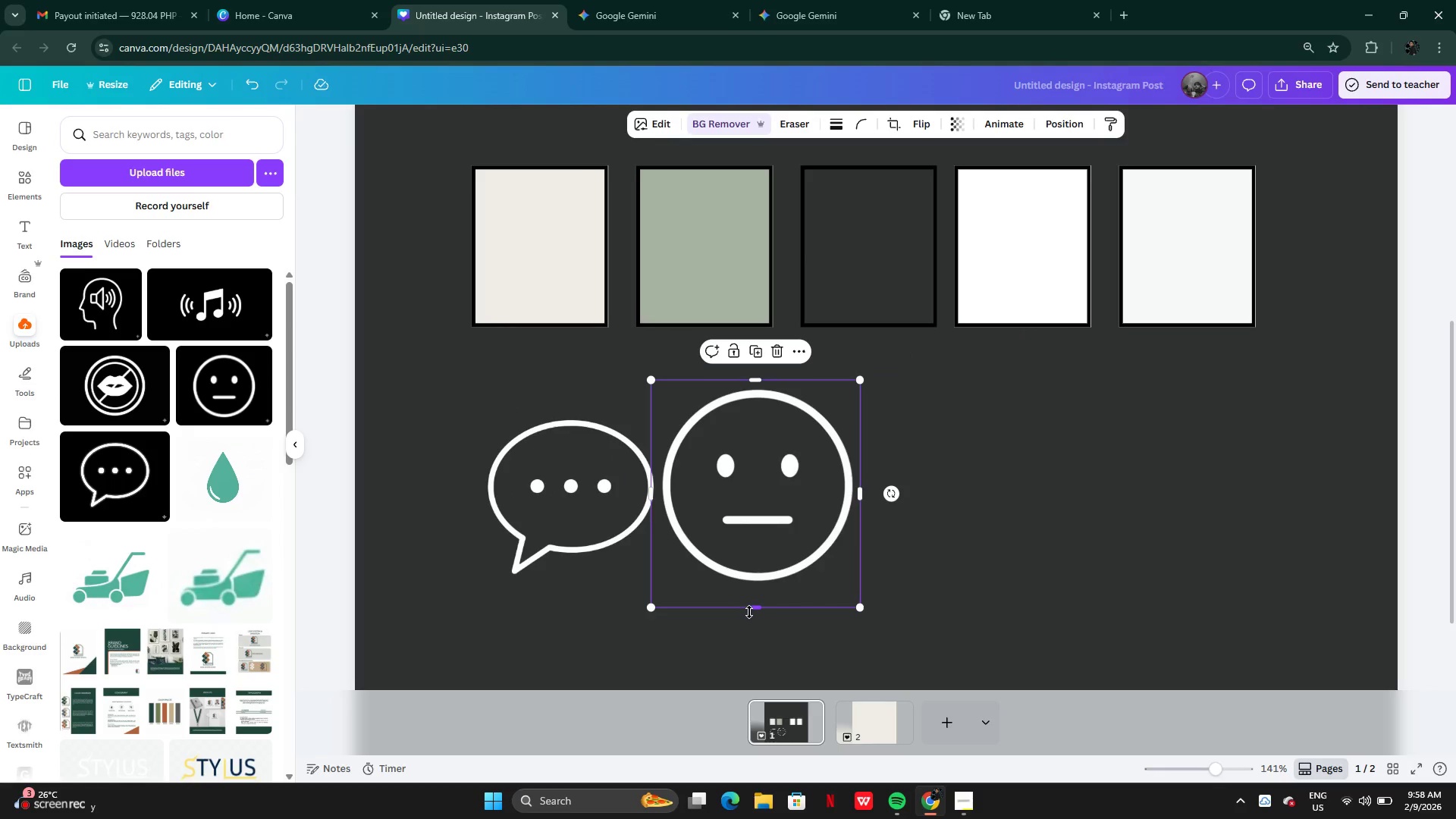 
left_click_drag(start_coordinate=[750, 611], to_coordinate=[753, 591])
 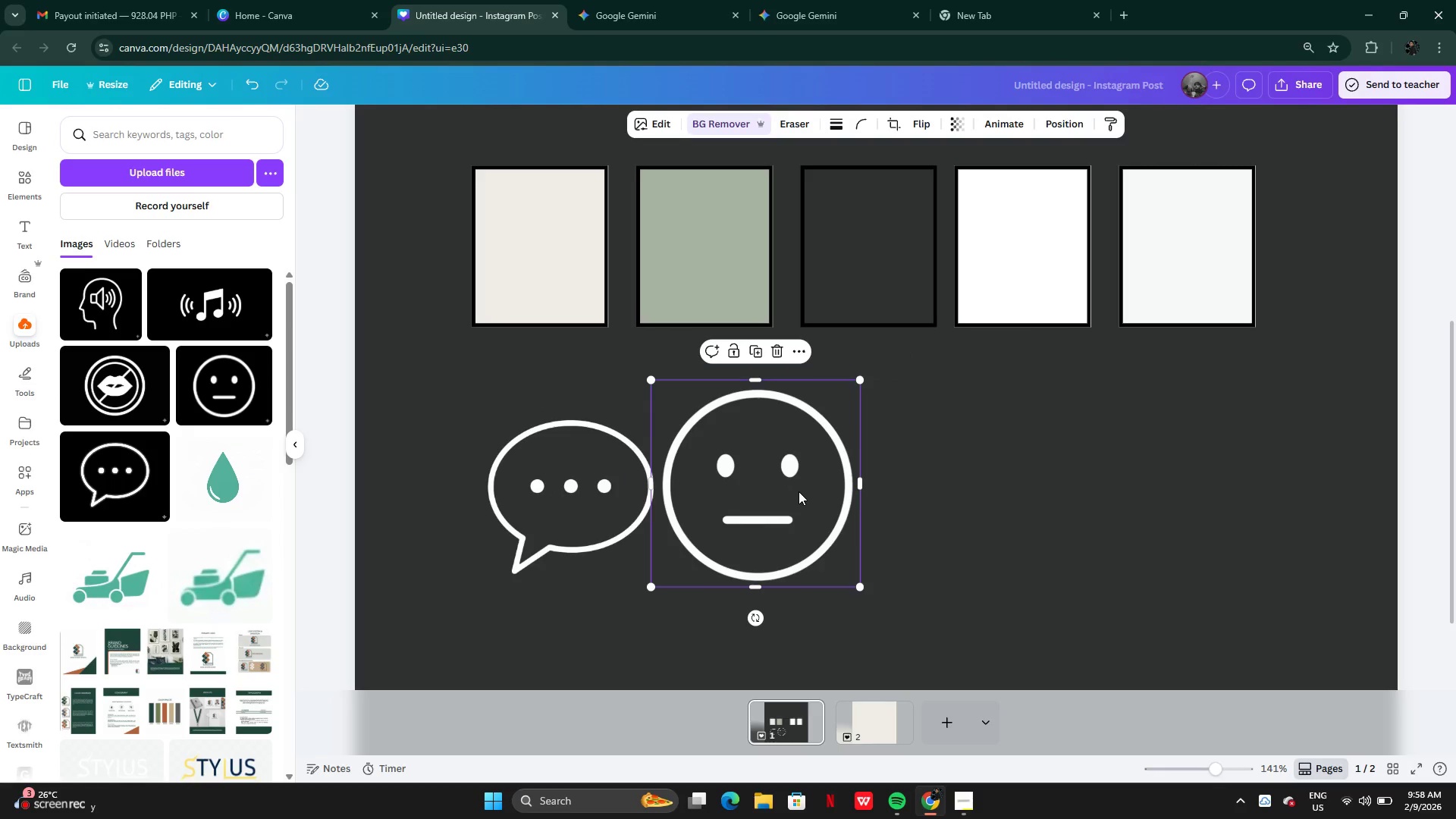 
left_click_drag(start_coordinate=[800, 491], to_coordinate=[811, 498])
 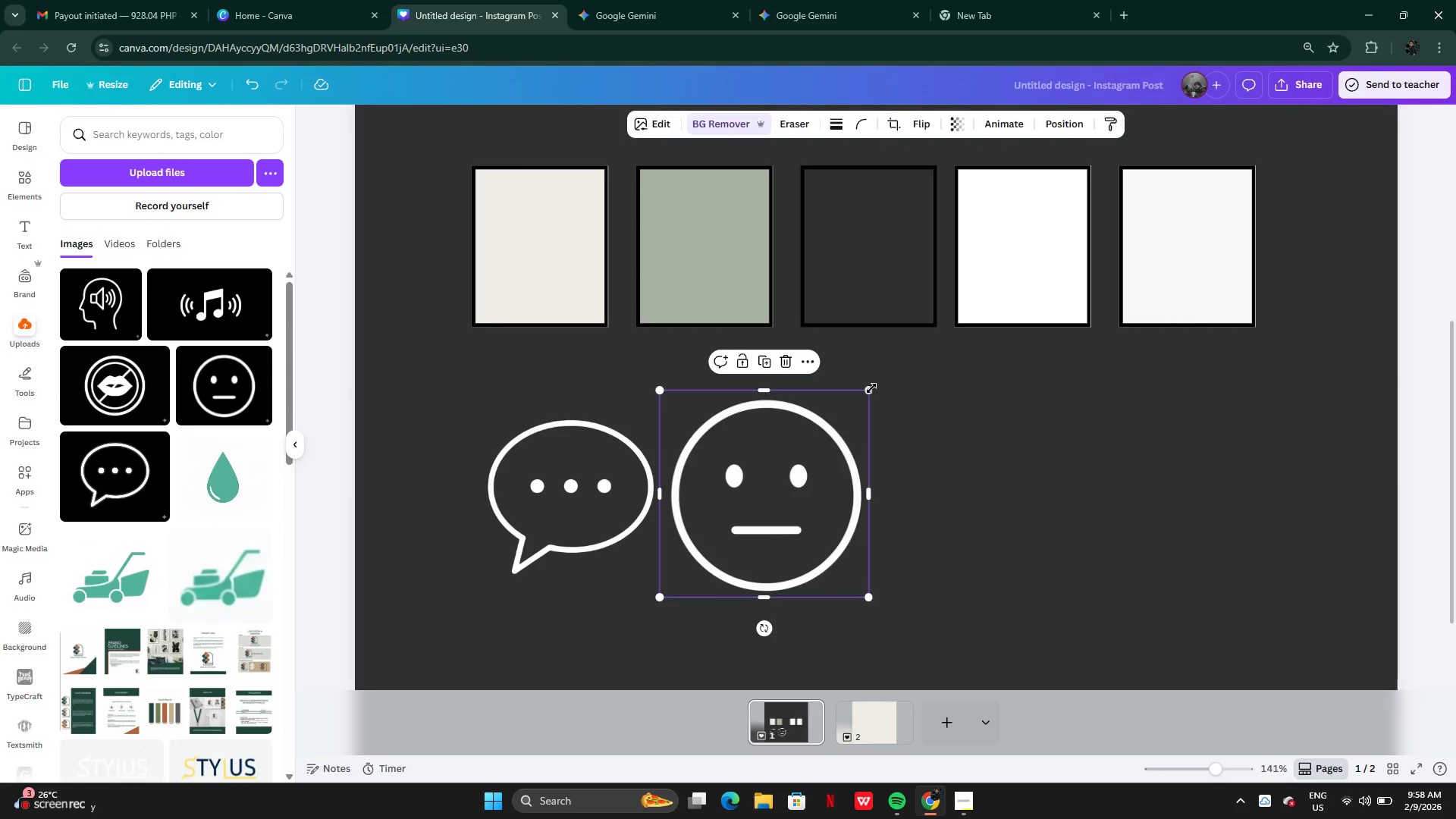 
left_click_drag(start_coordinate=[871, 391], to_coordinate=[833, 438])
 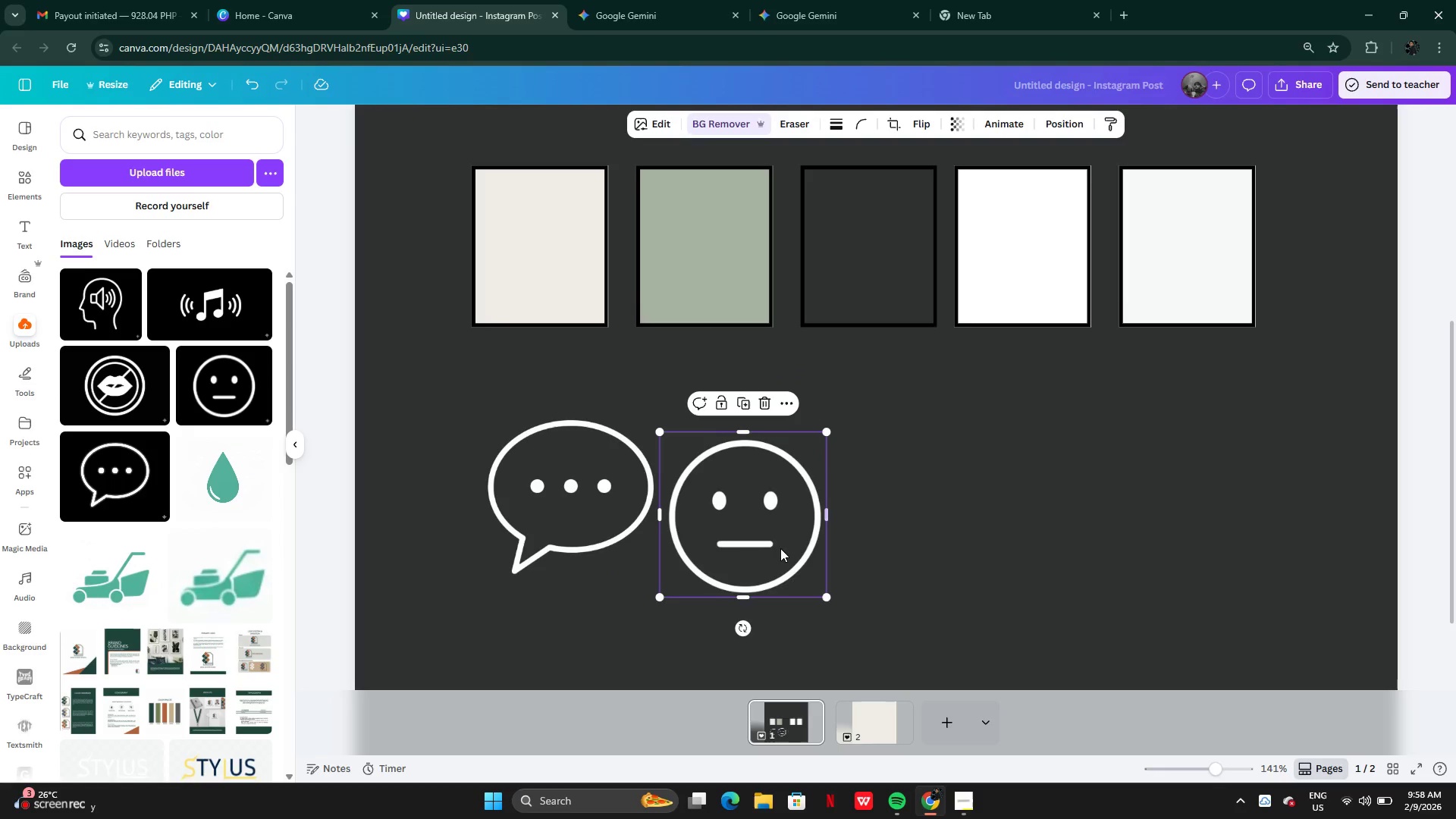 
left_click_drag(start_coordinate=[780, 548], to_coordinate=[802, 513])
 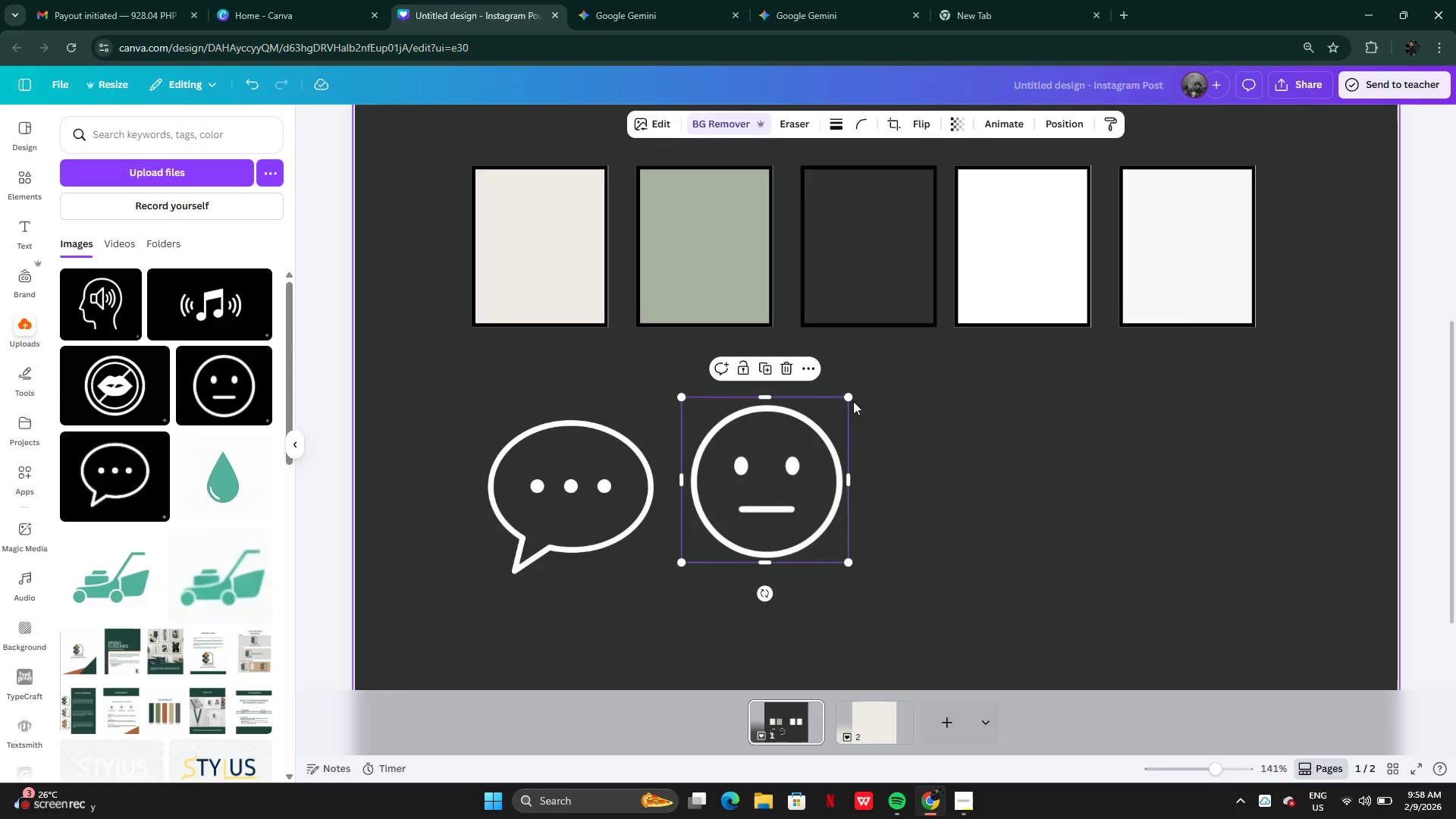 
left_click_drag(start_coordinate=[849, 397], to_coordinate=[831, 420])
 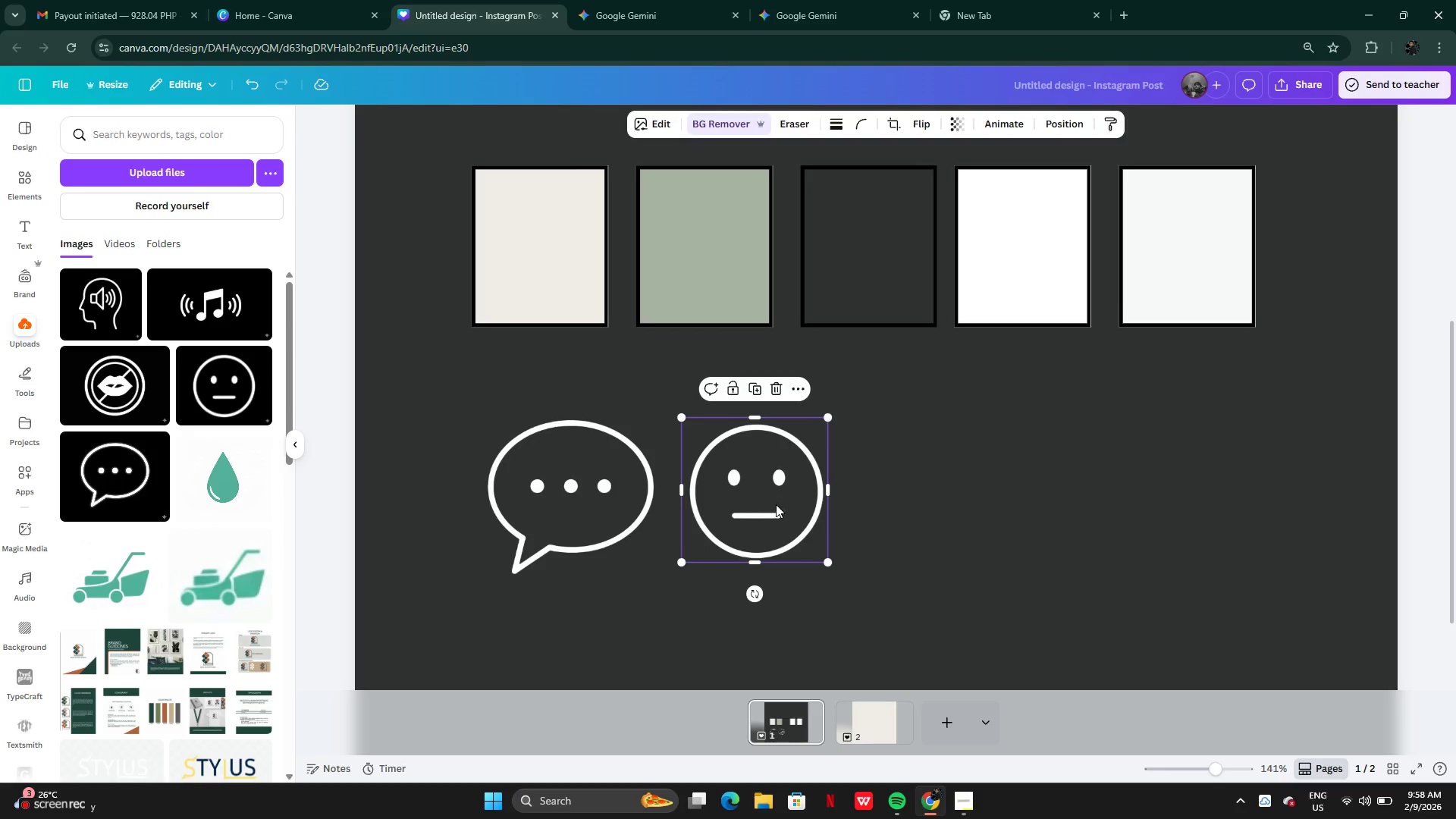 
left_click_drag(start_coordinate=[776, 504], to_coordinate=[817, 500])
 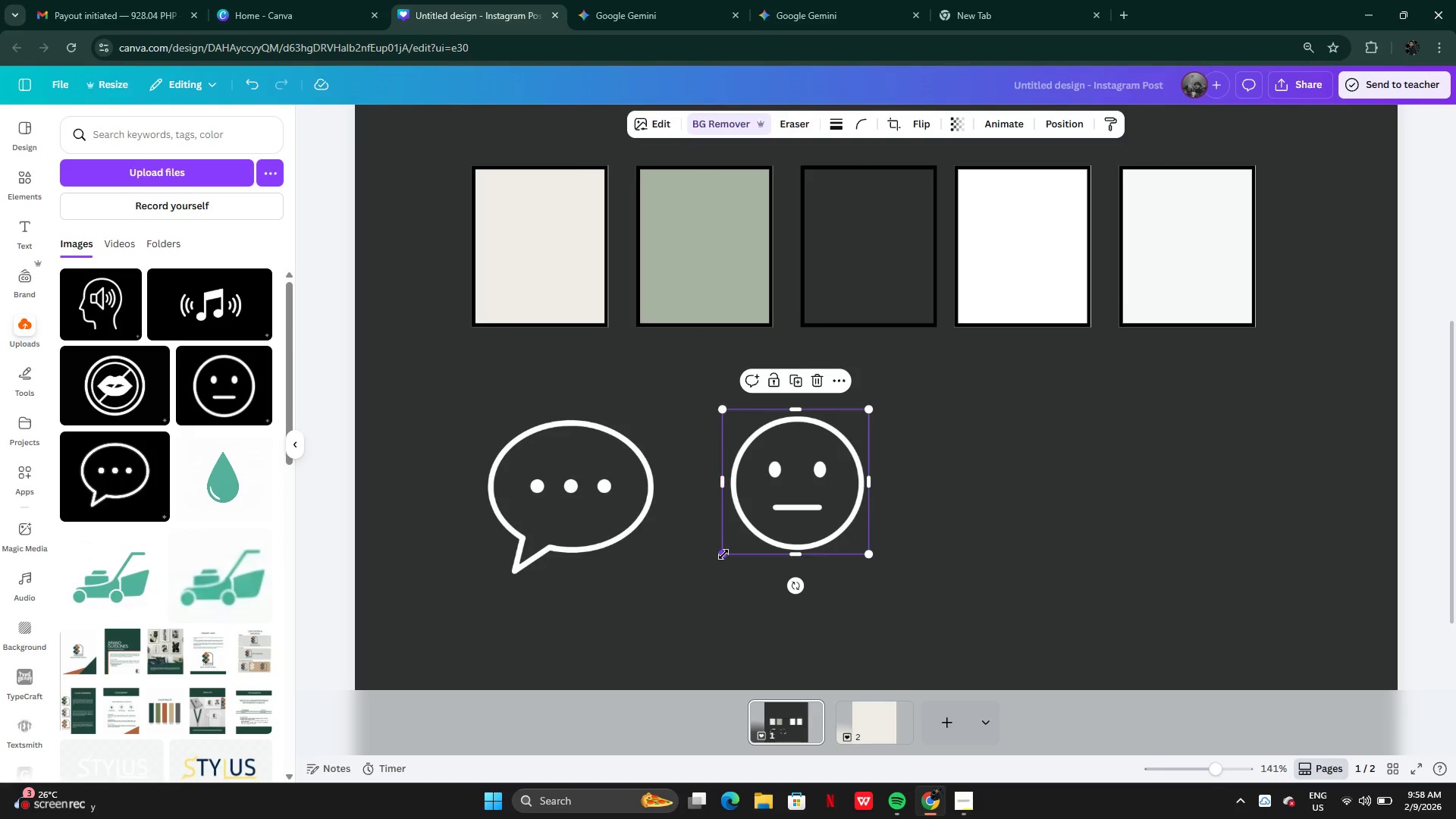 
left_click_drag(start_coordinate=[723, 557], to_coordinate=[704, 562])
 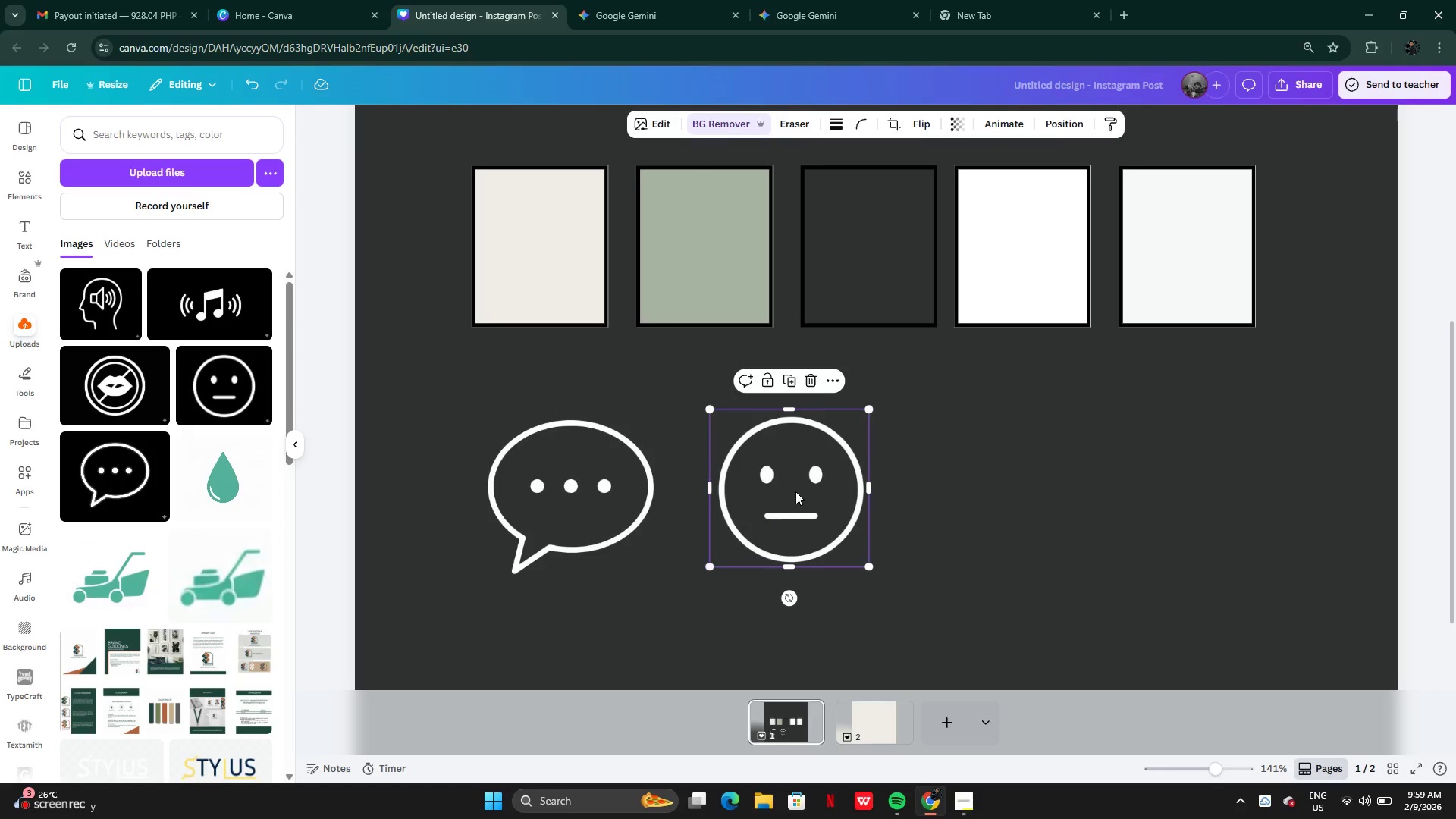 
left_click_drag(start_coordinate=[795, 491], to_coordinate=[574, 490])
 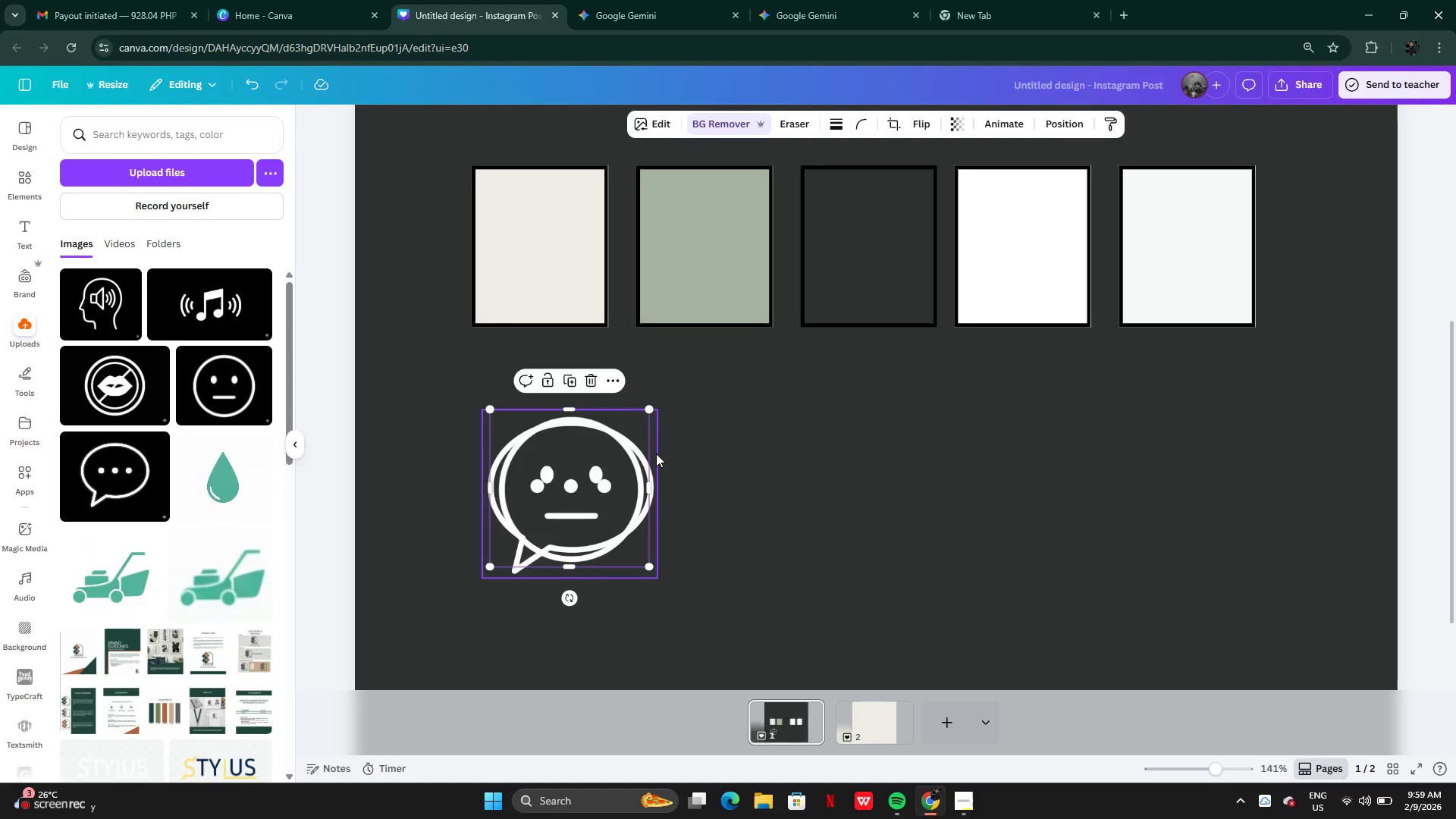 
left_click([656, 453])
 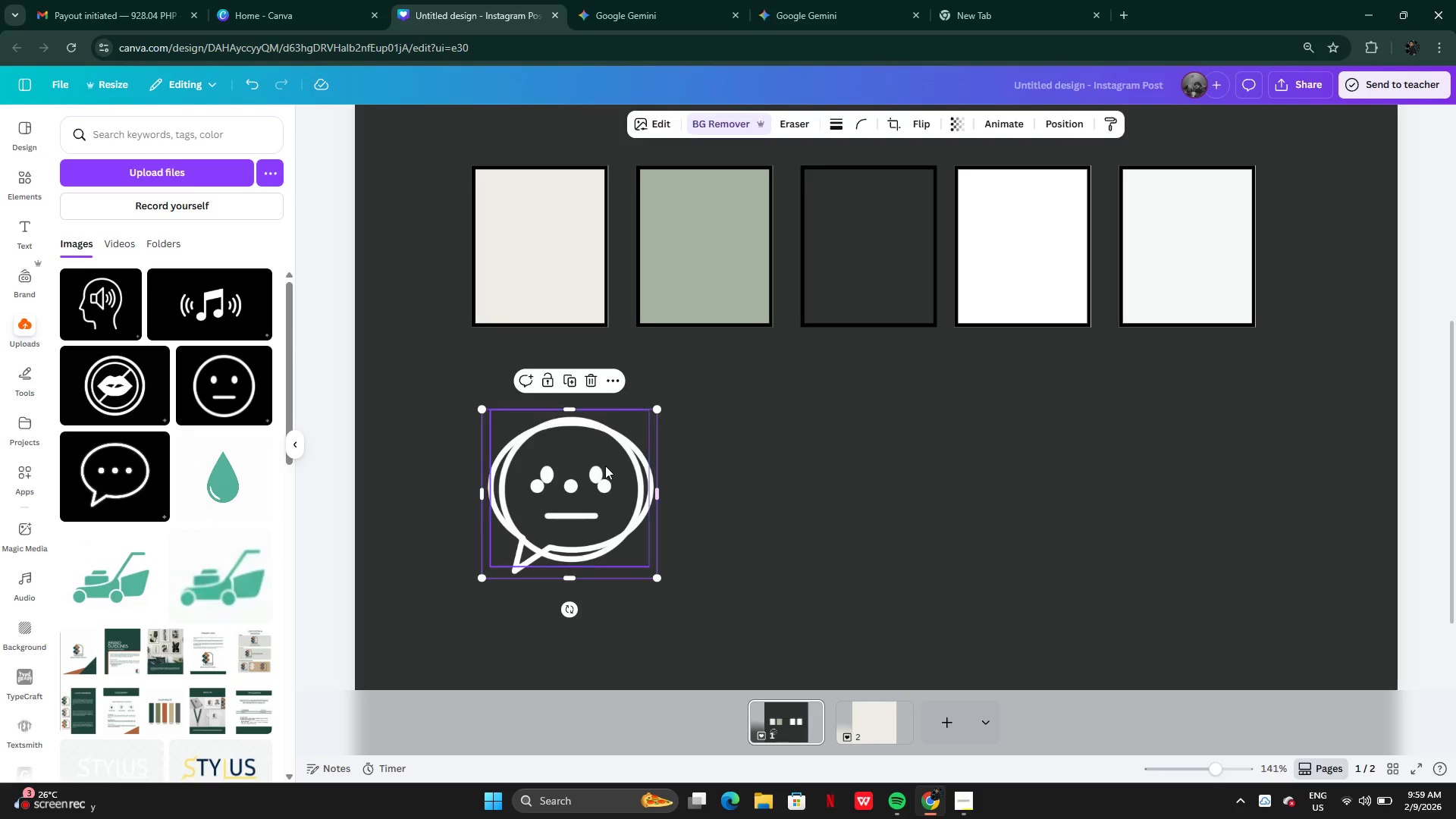 
left_click_drag(start_coordinate=[602, 467], to_coordinate=[793, 464])
 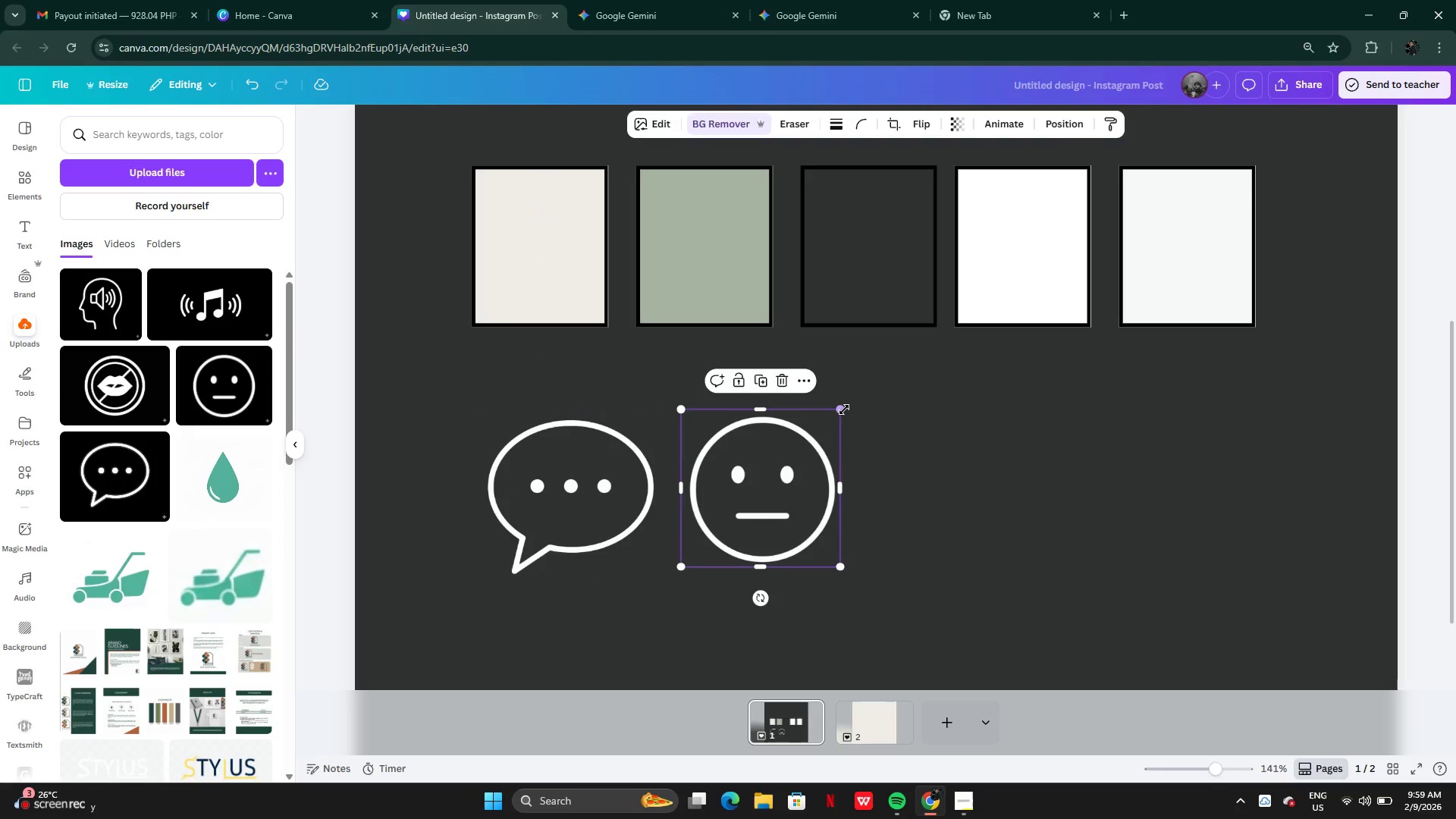 
left_click_drag(start_coordinate=[844, 410], to_coordinate=[851, 408])
 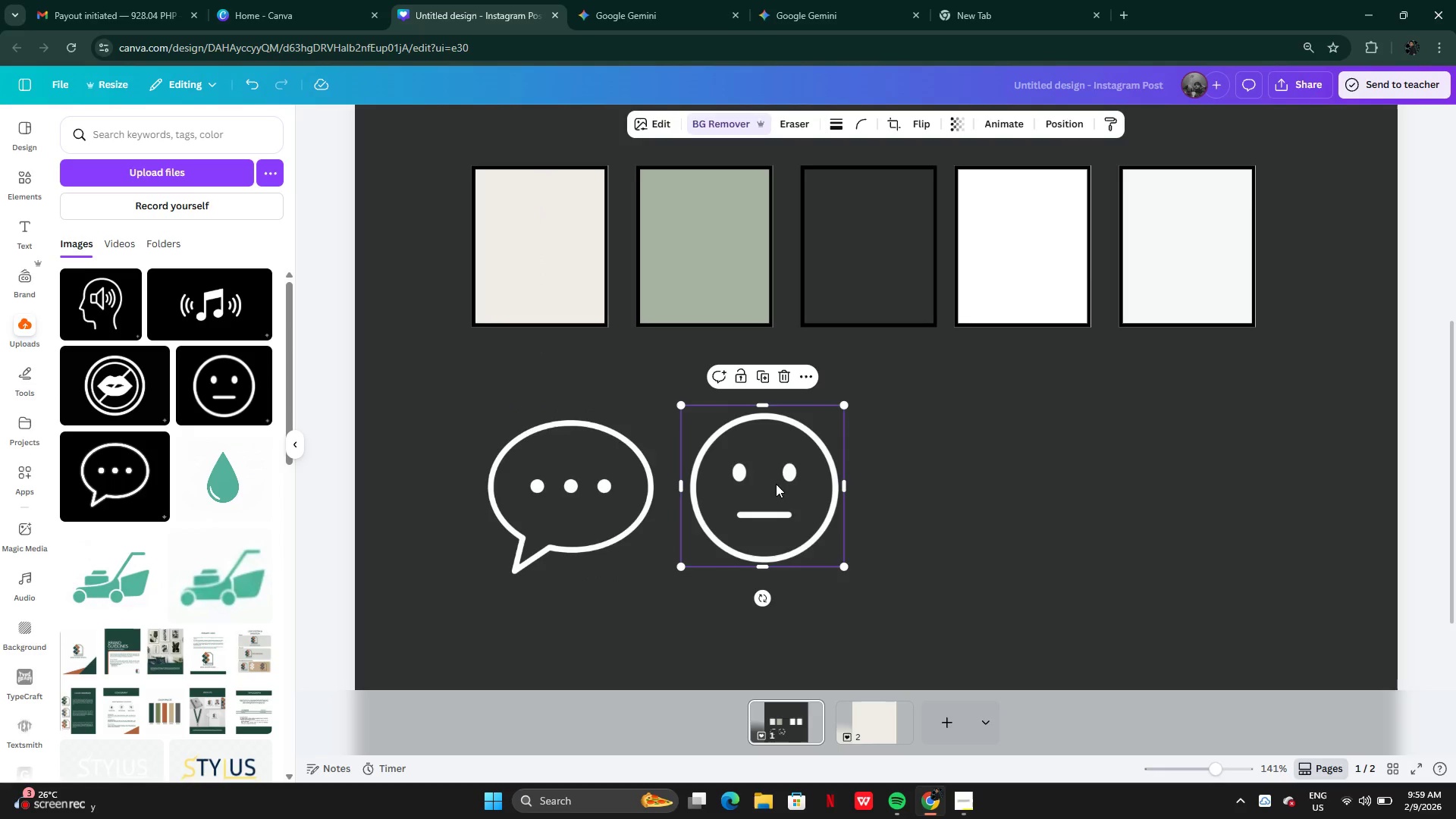 
left_click_drag(start_coordinate=[780, 485], to_coordinate=[786, 484])
 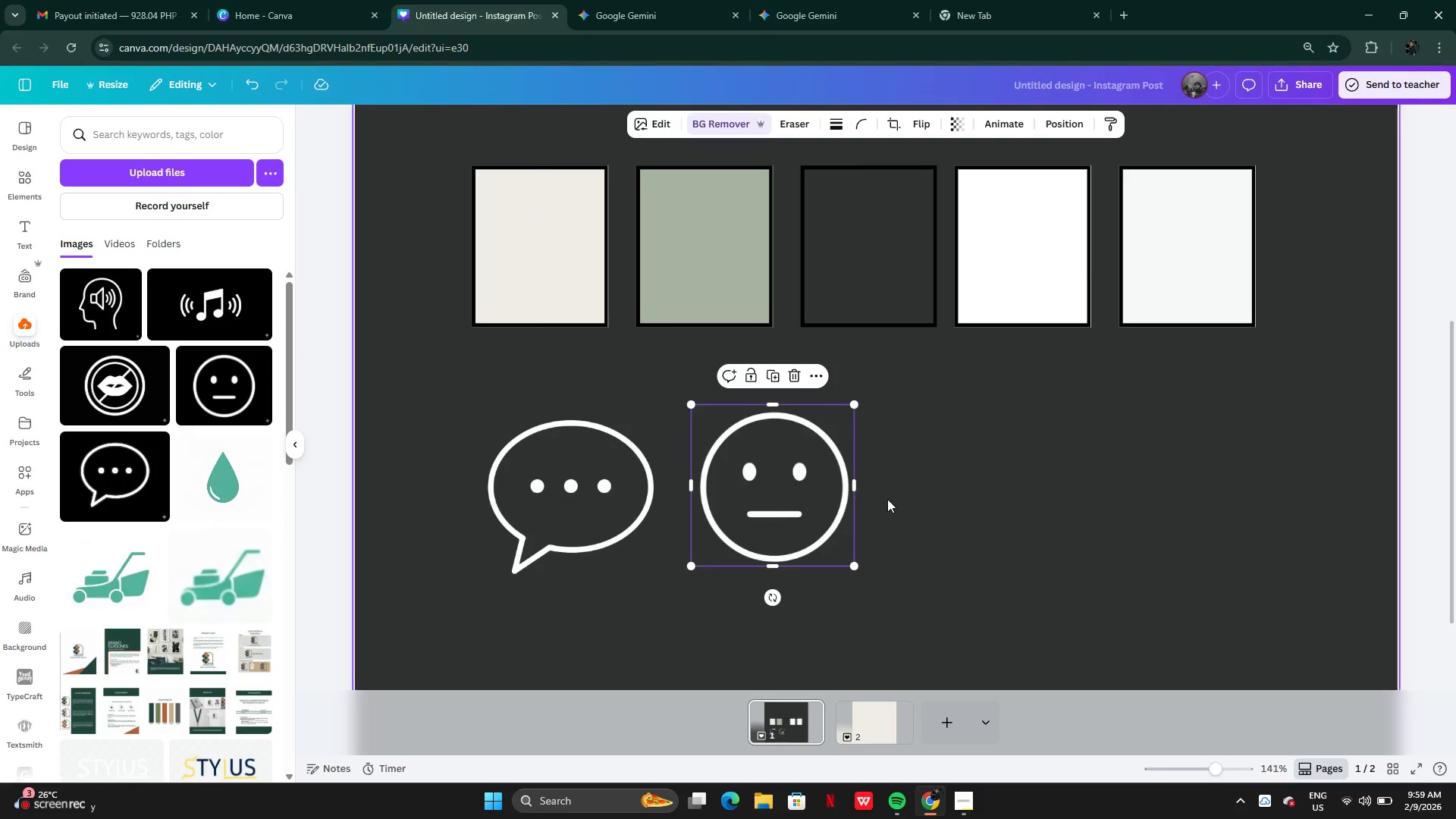 
left_click([888, 500])
 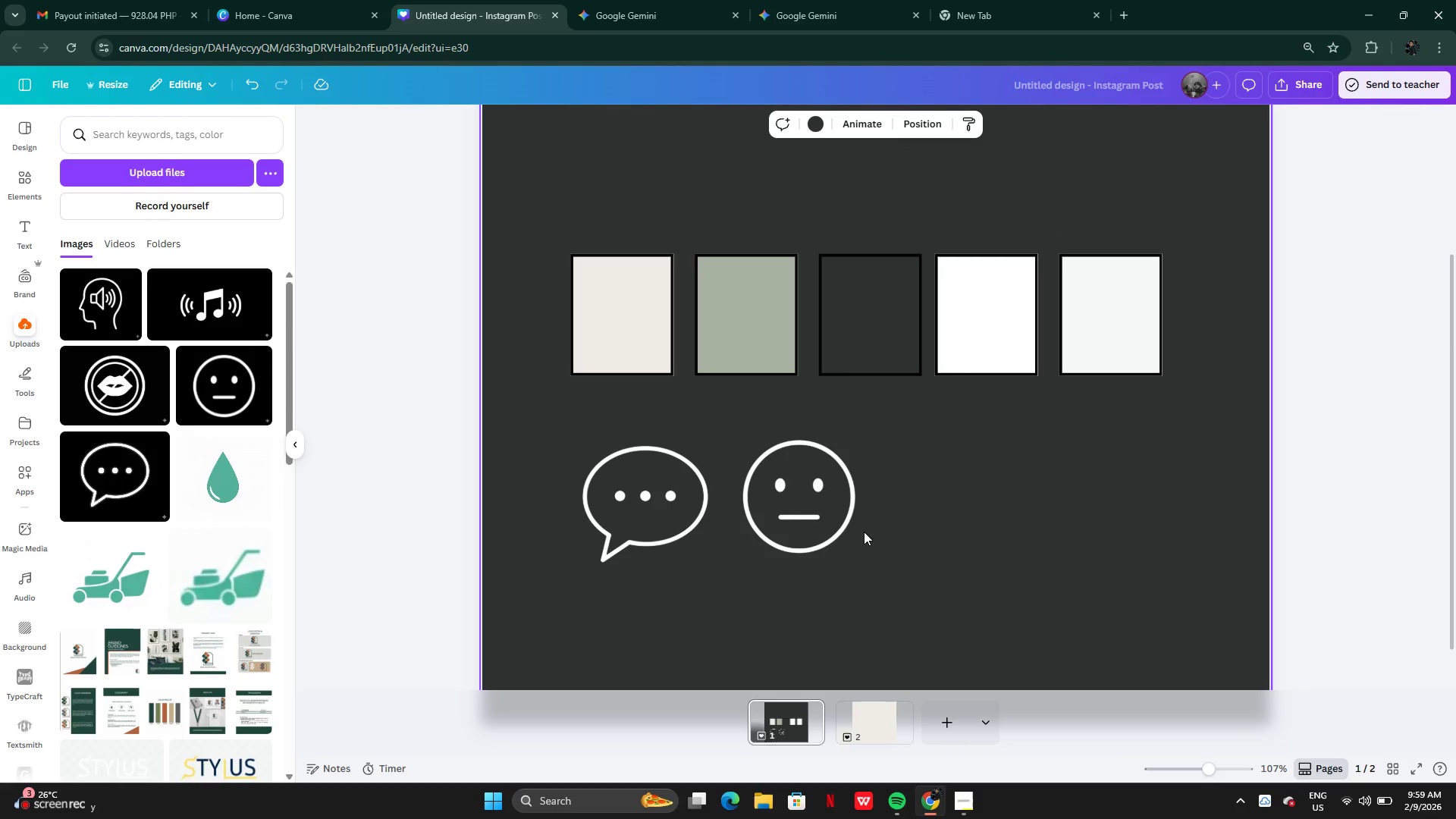 
left_click([807, 505])
 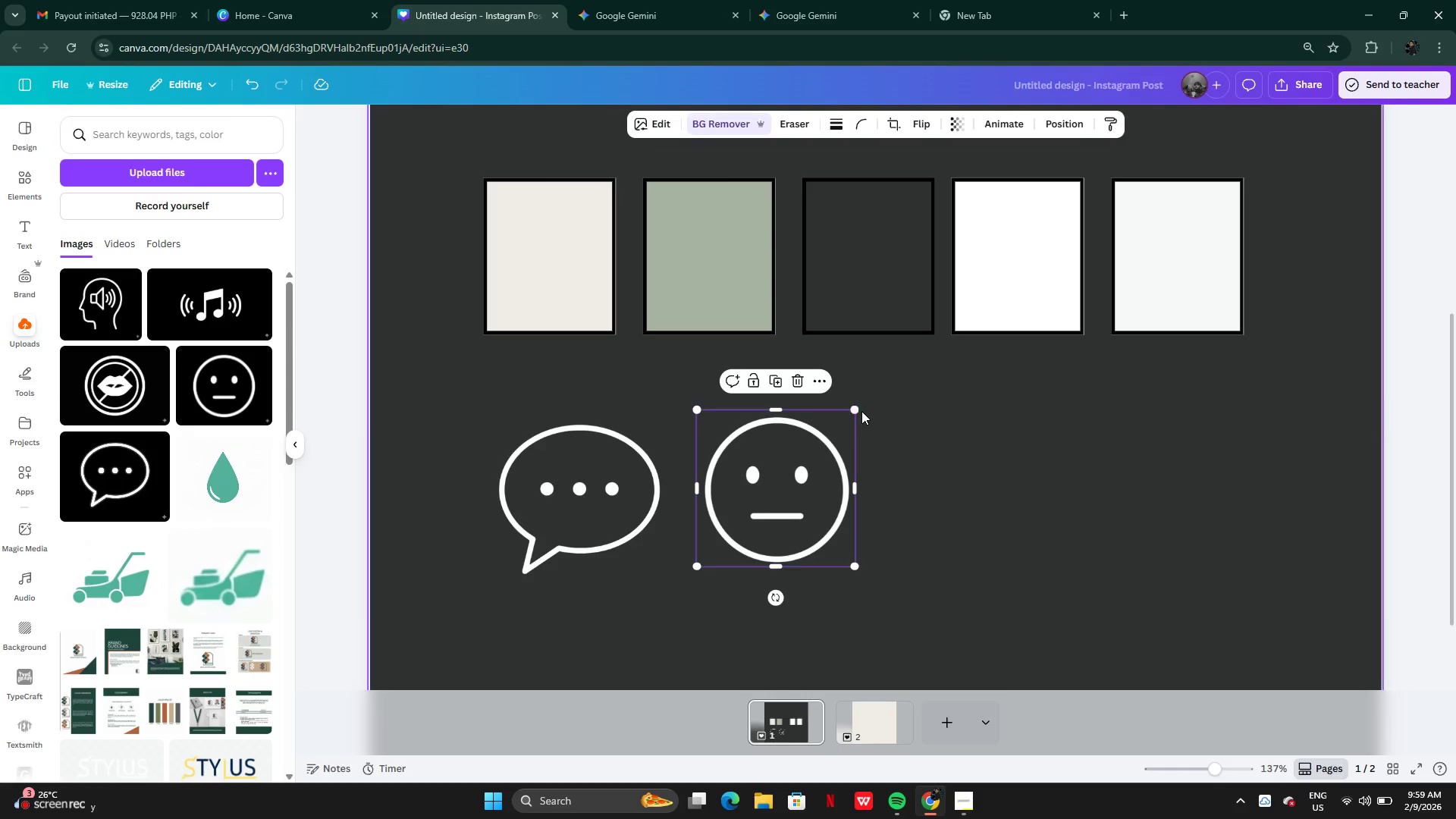 
left_click_drag(start_coordinate=[827, 444], to_coordinate=[827, 448])
 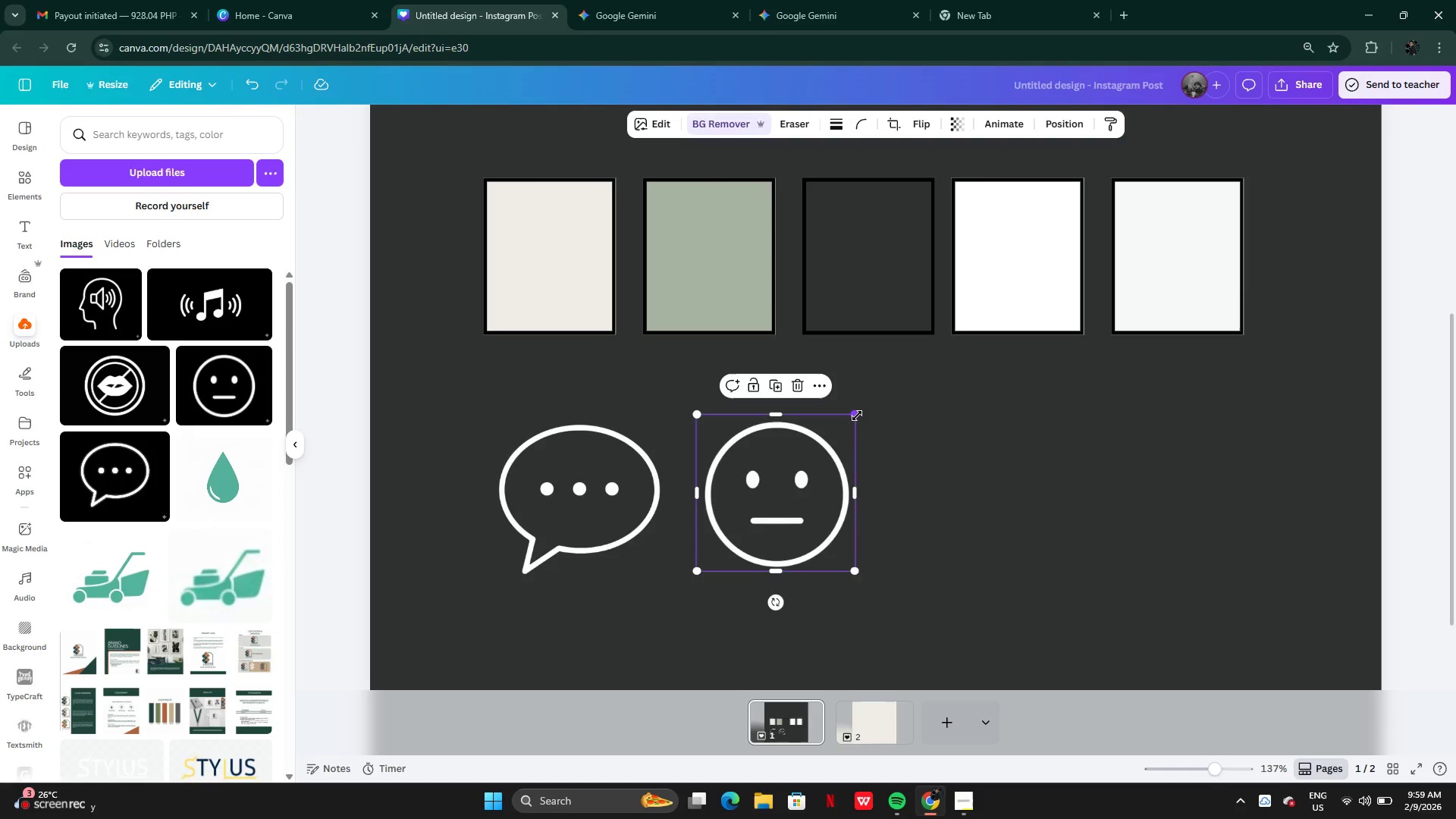 
left_click_drag(start_coordinate=[857, 416], to_coordinate=[852, 419])
 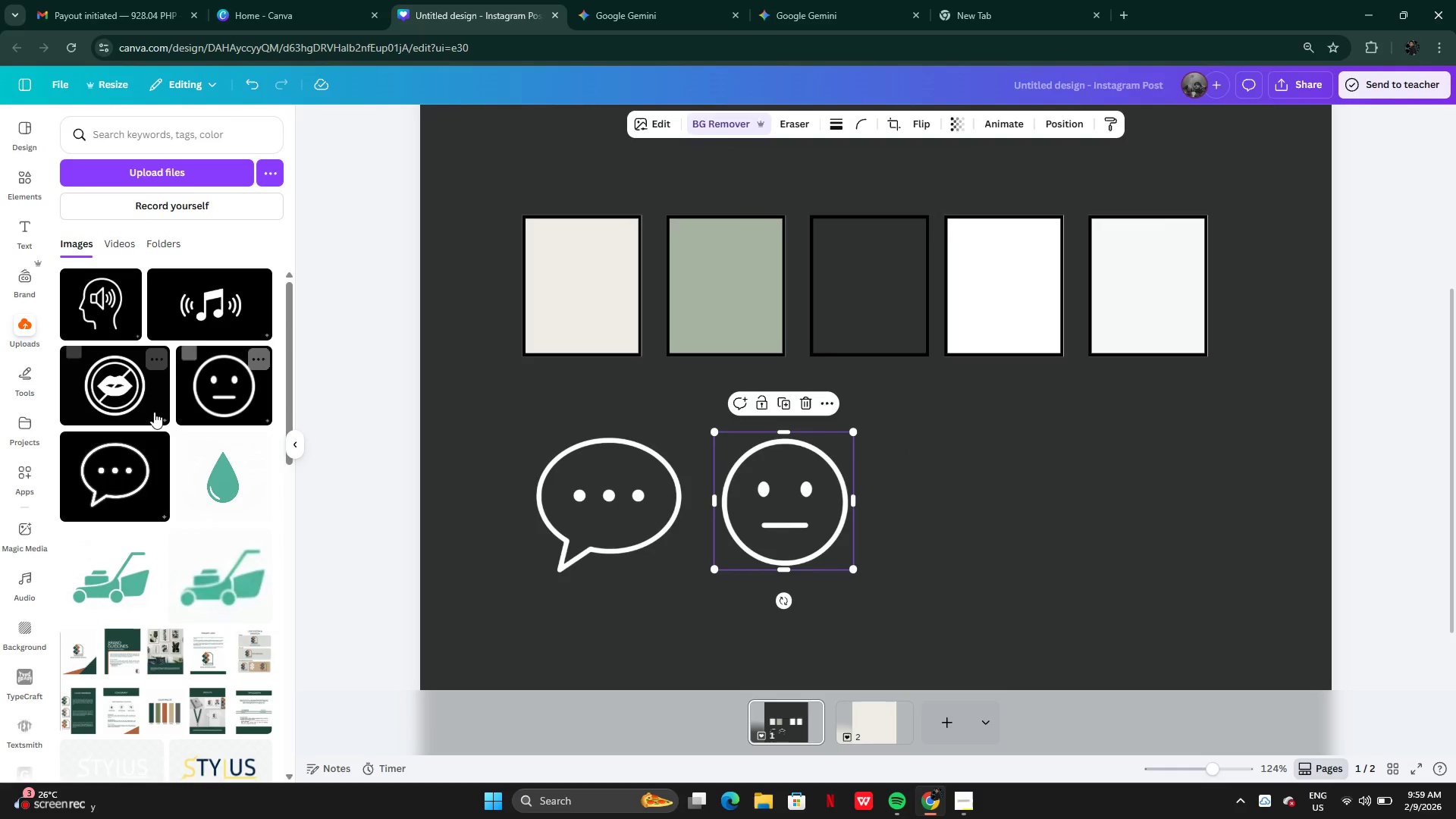 
left_click([125, 395])
 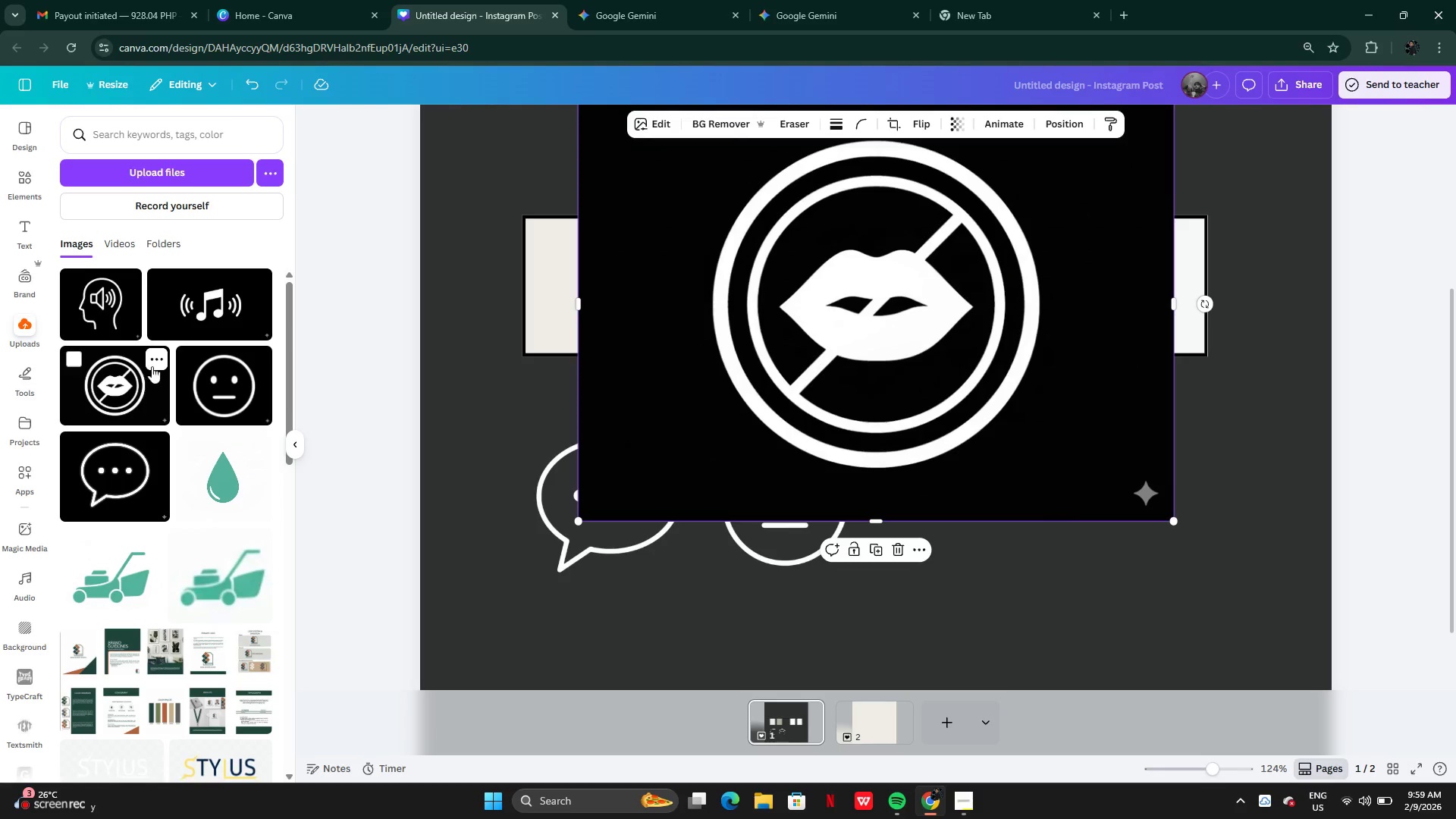 
scroll: coordinate [215, 484], scroll_direction: up, amount: 5.0
 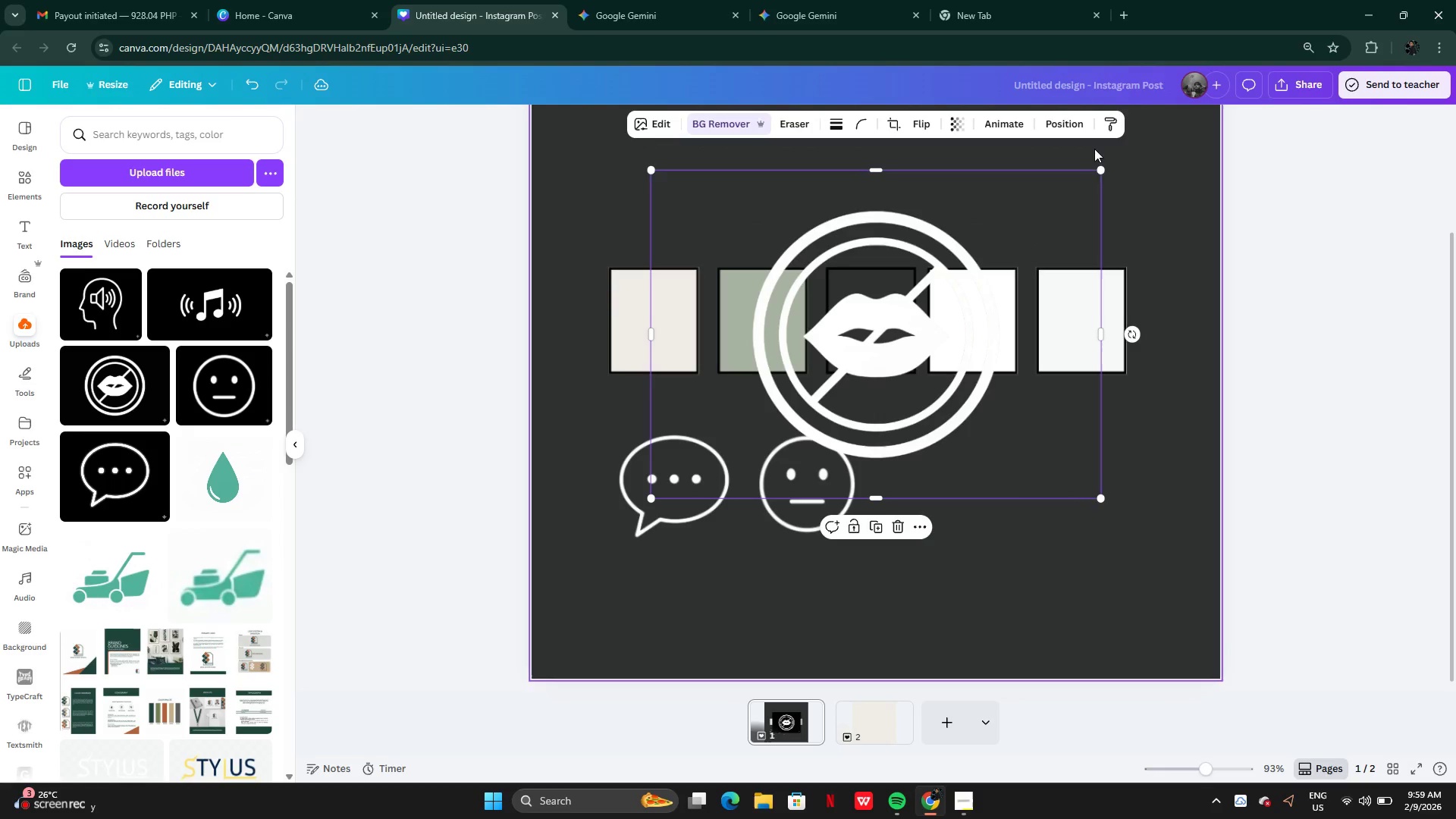 
wait(6.81)
 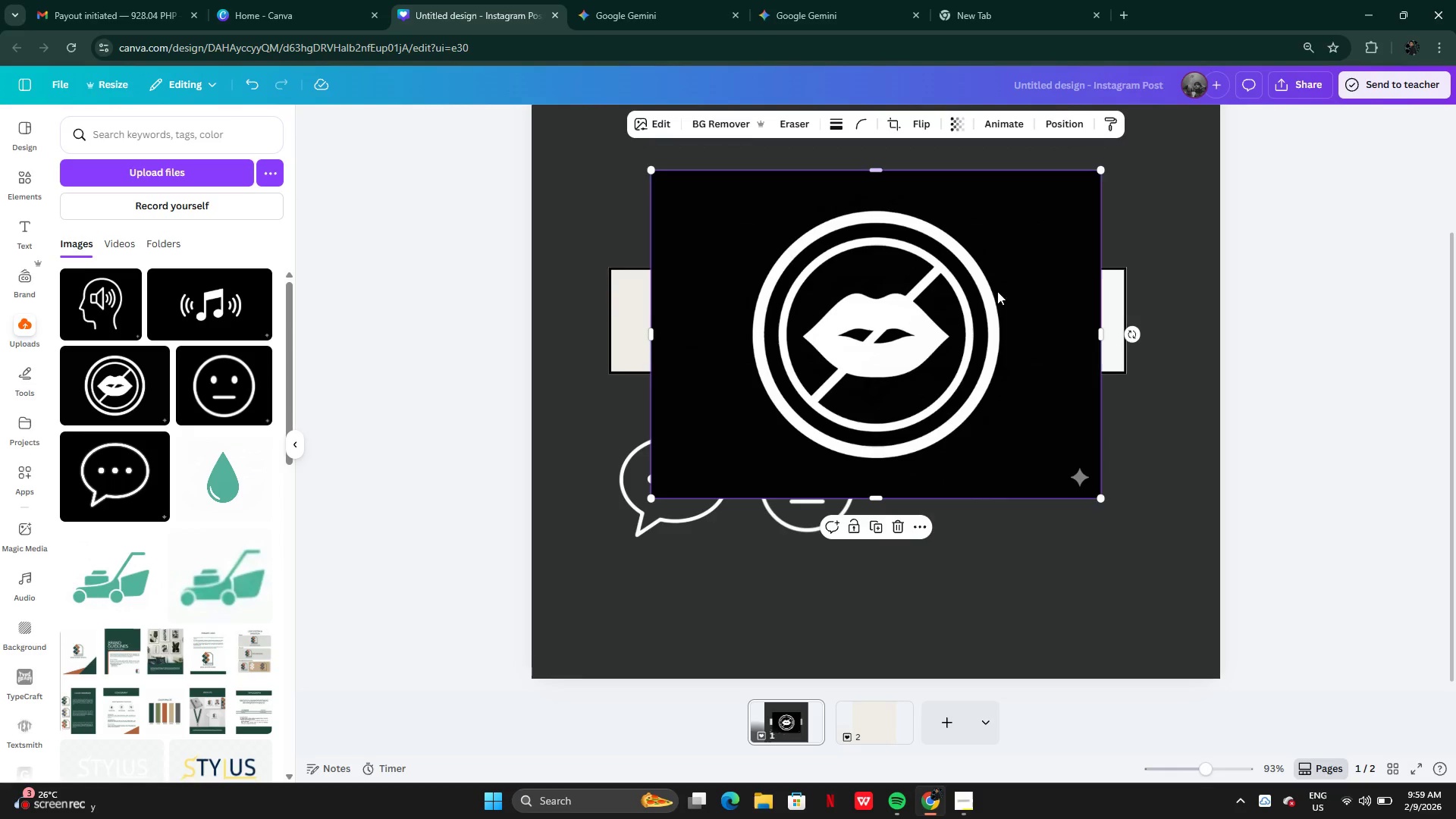 
left_click_drag(start_coordinate=[652, 337], to_coordinate=[745, 347])
 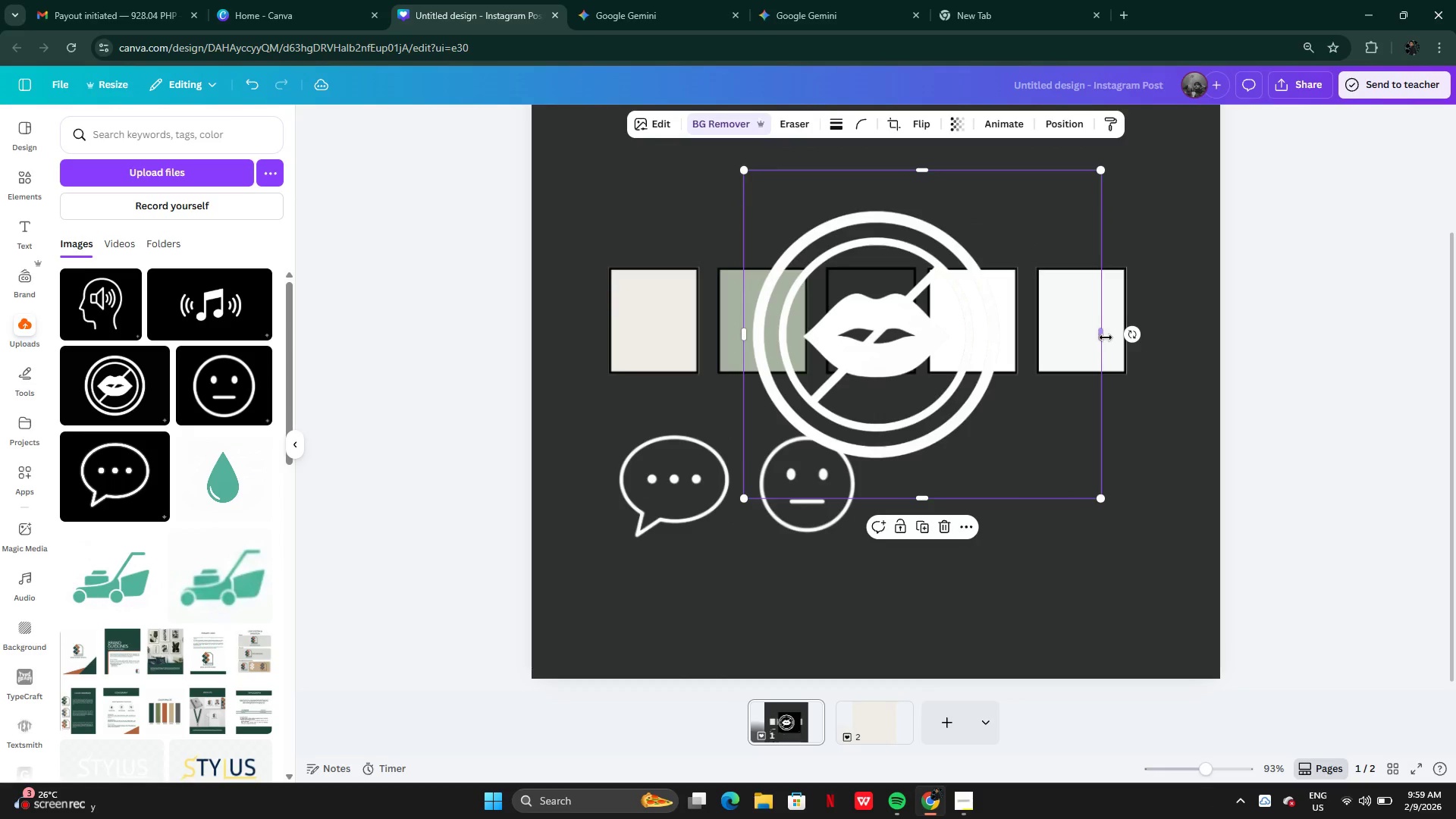 
left_click_drag(start_coordinate=[1101, 337], to_coordinate=[1021, 309])
 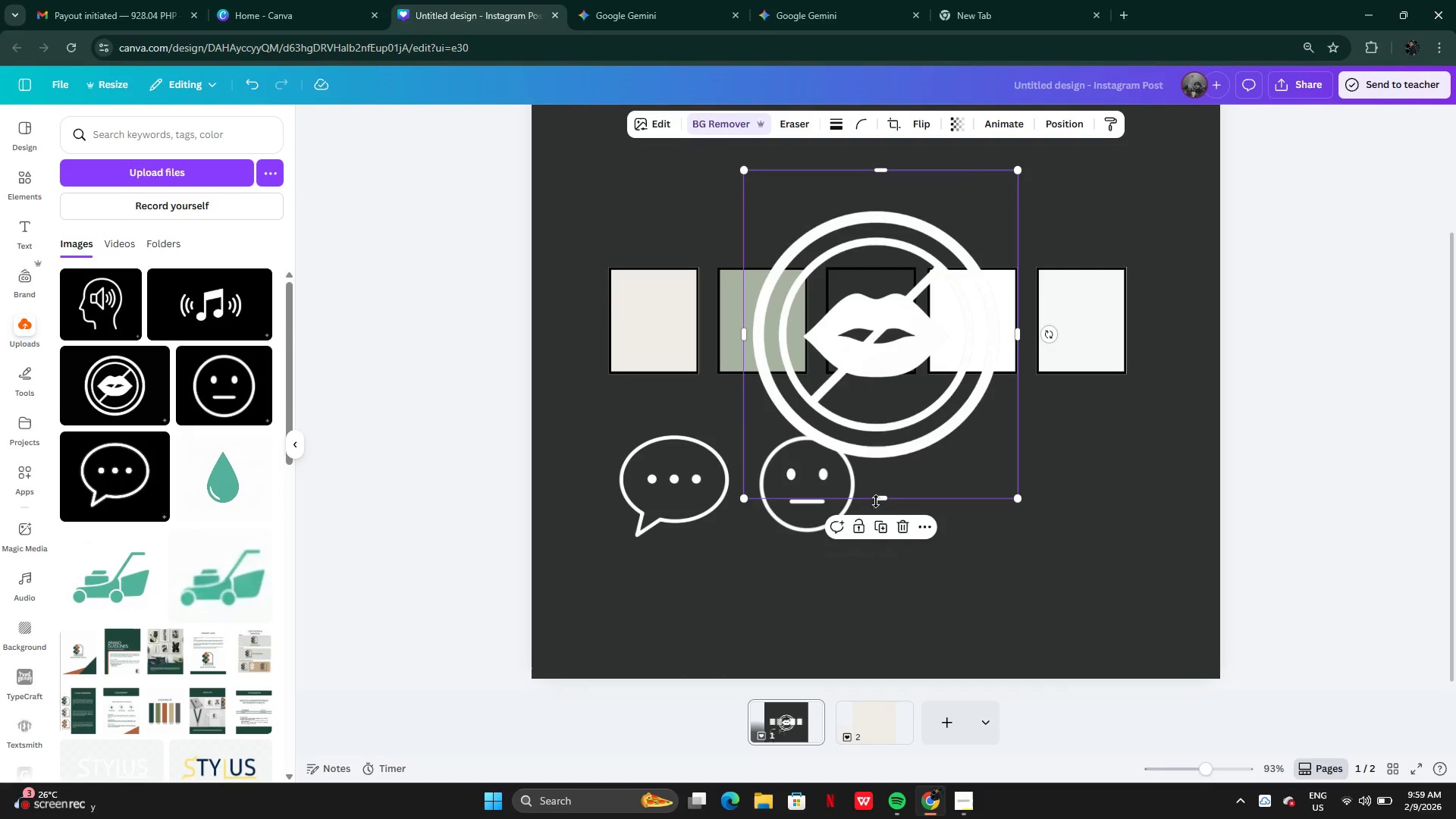 
left_click_drag(start_coordinate=[877, 499], to_coordinate=[885, 469])
 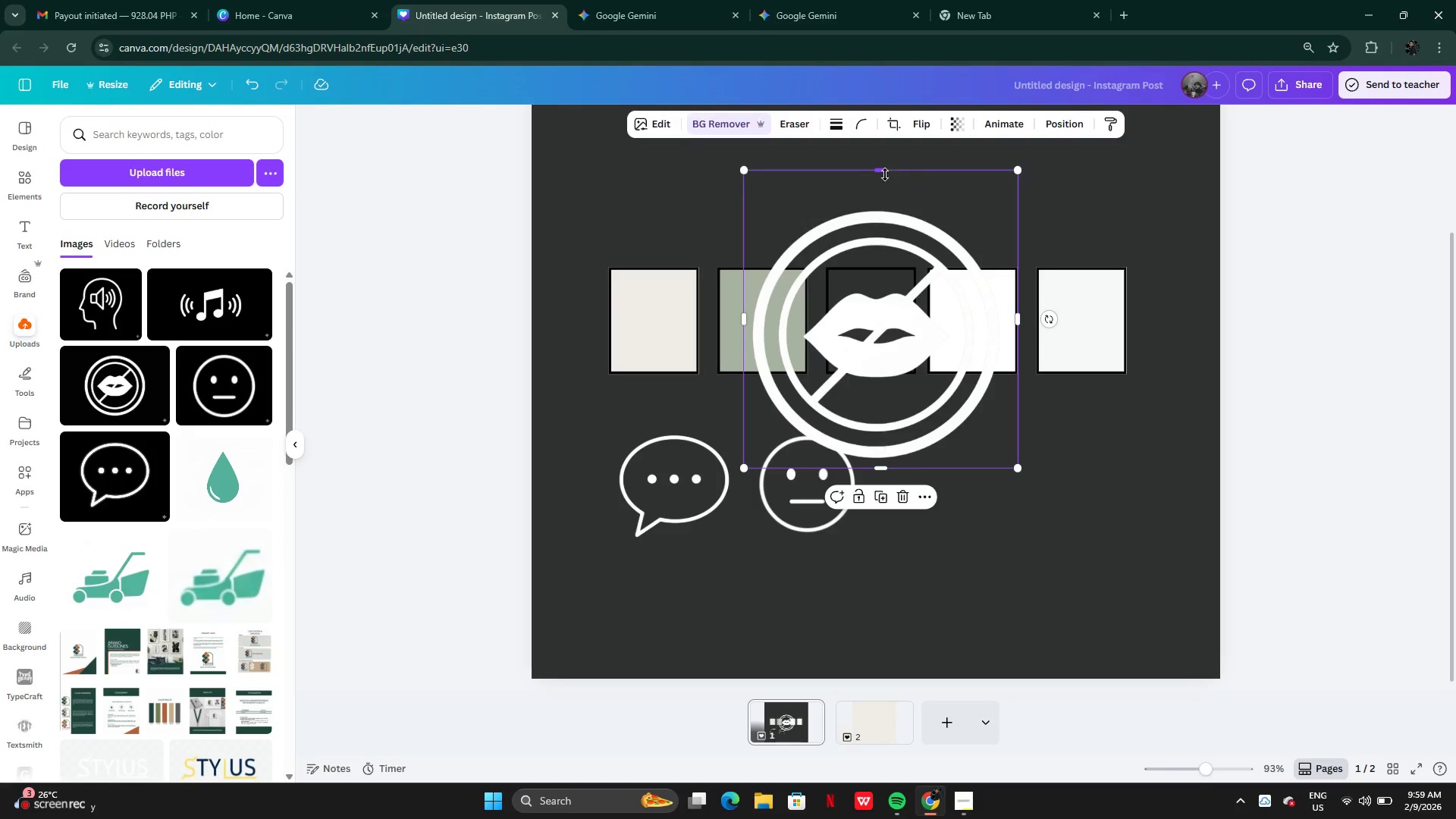 
left_click_drag(start_coordinate=[883, 174], to_coordinate=[877, 202])
 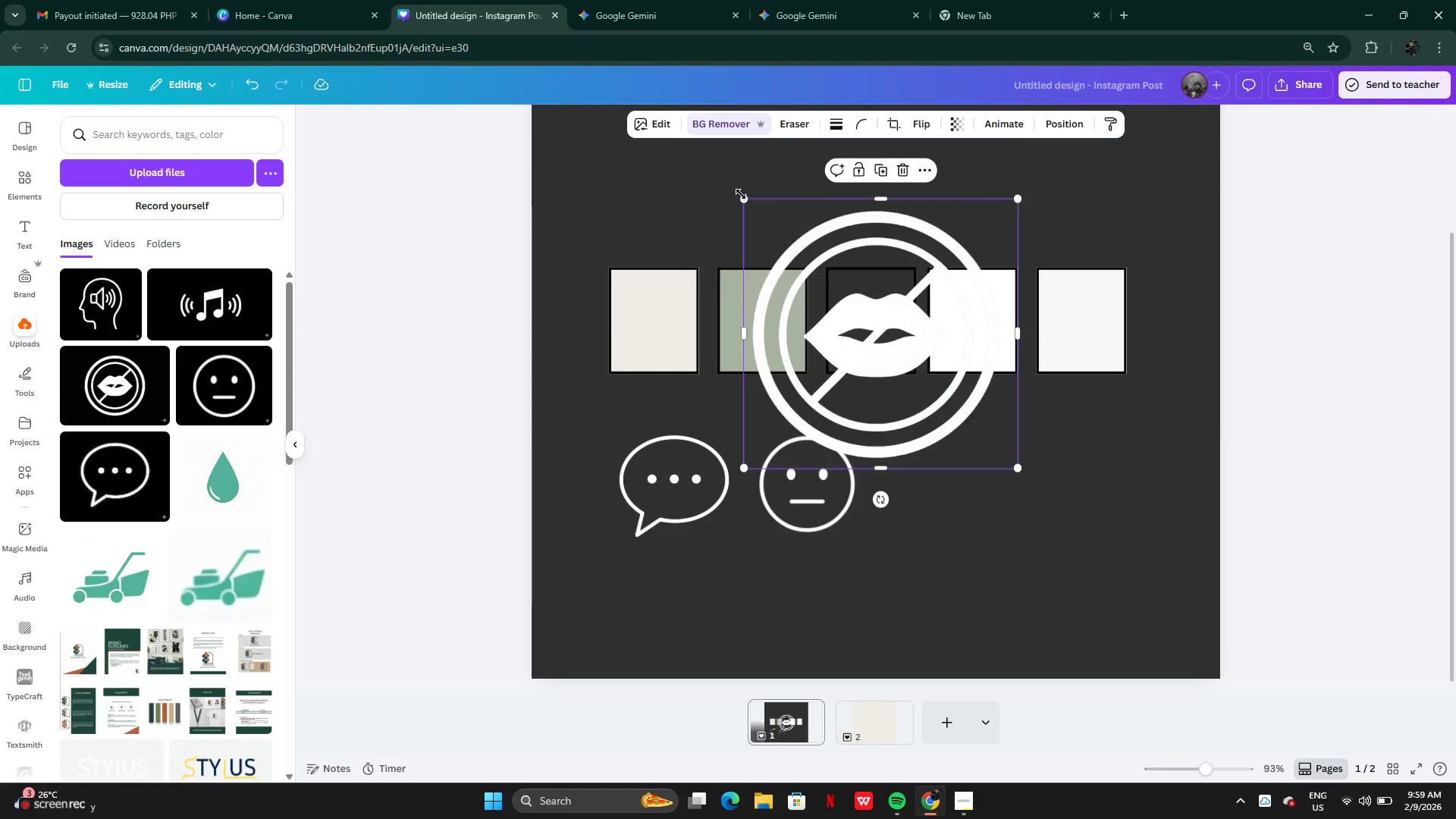 
left_click_drag(start_coordinate=[741, 196], to_coordinate=[923, 309])
 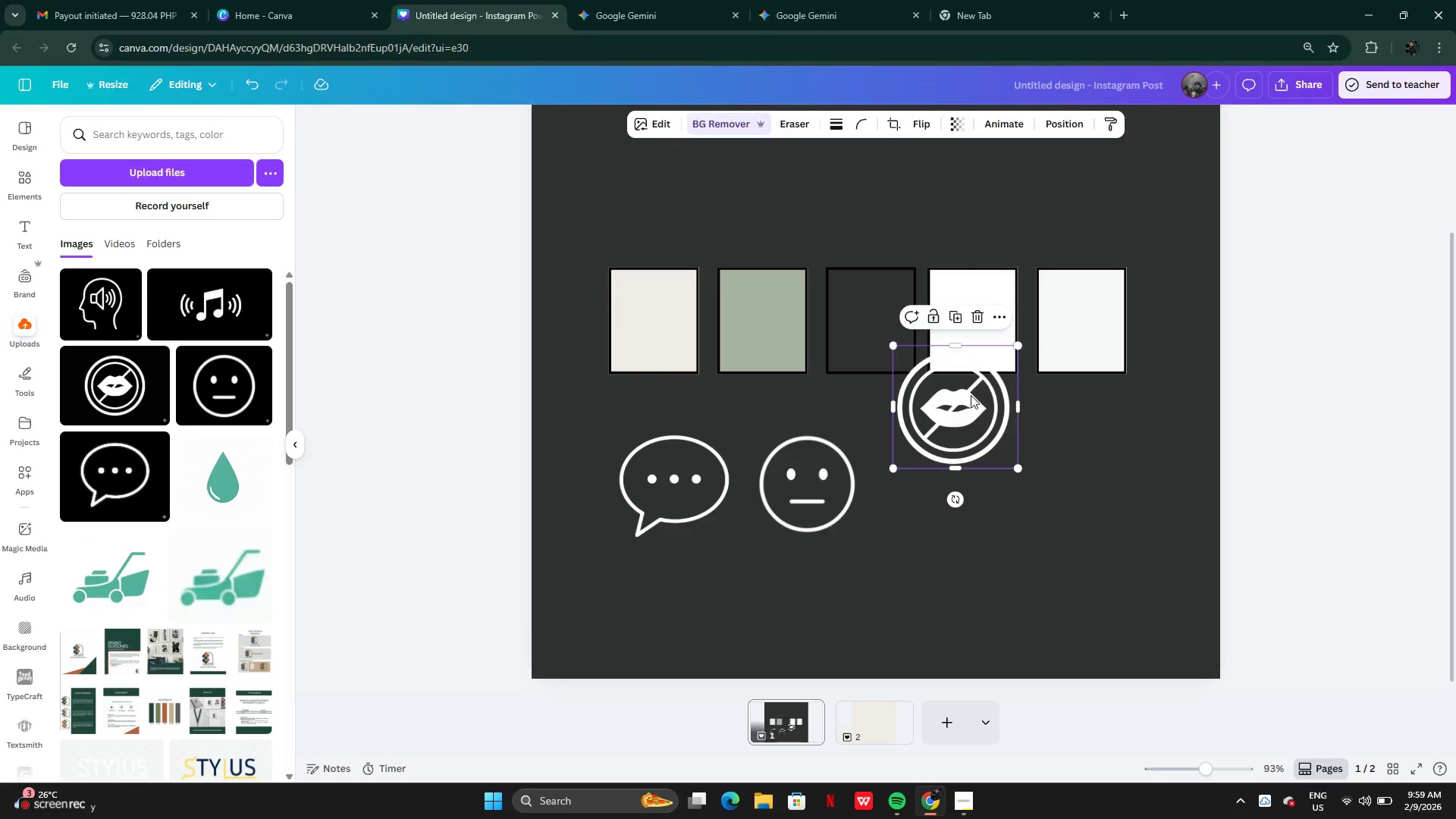 
left_click_drag(start_coordinate=[971, 396], to_coordinate=[956, 487])
 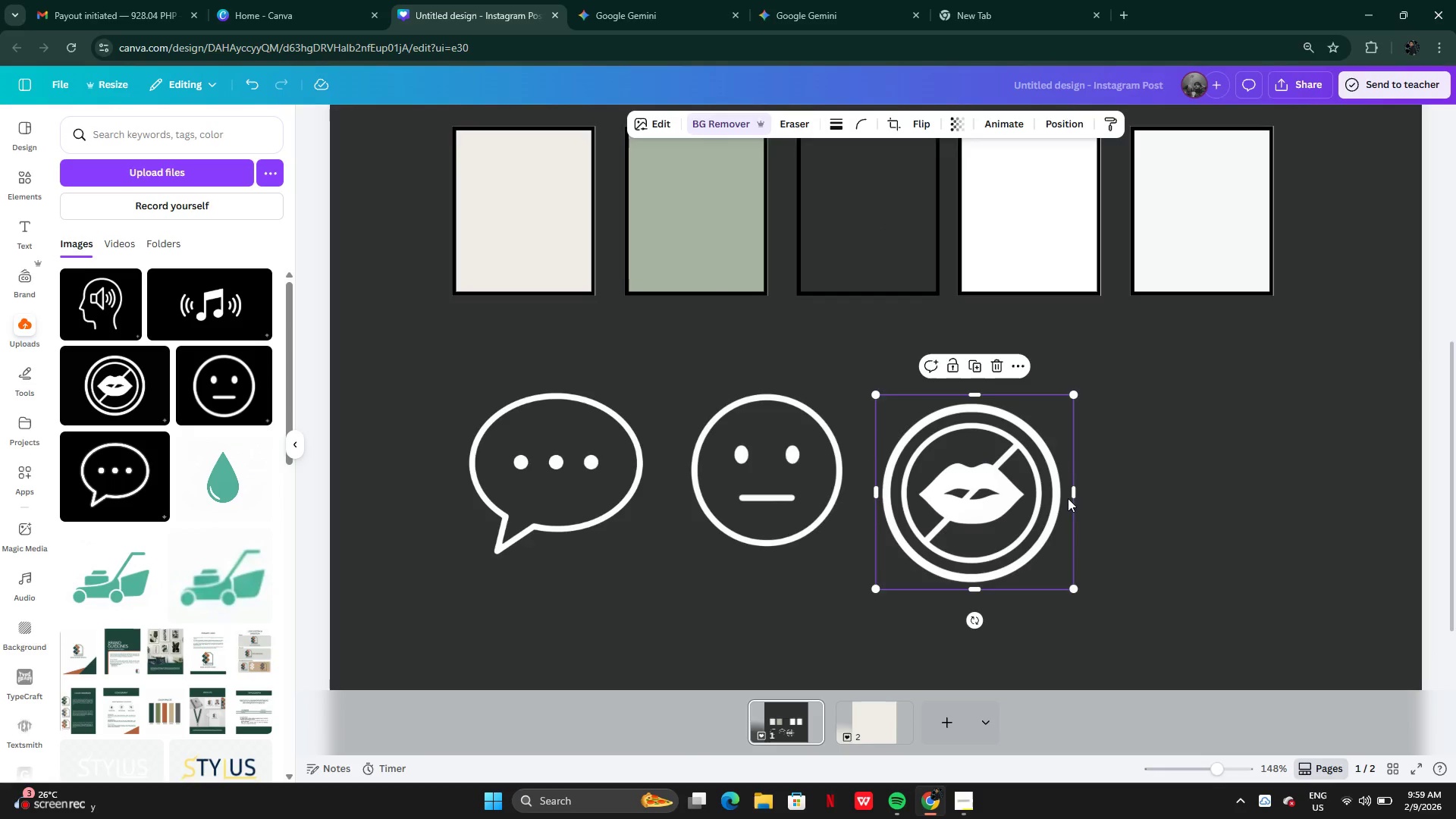 
left_click_drag(start_coordinate=[1075, 493], to_coordinate=[1065, 489])
 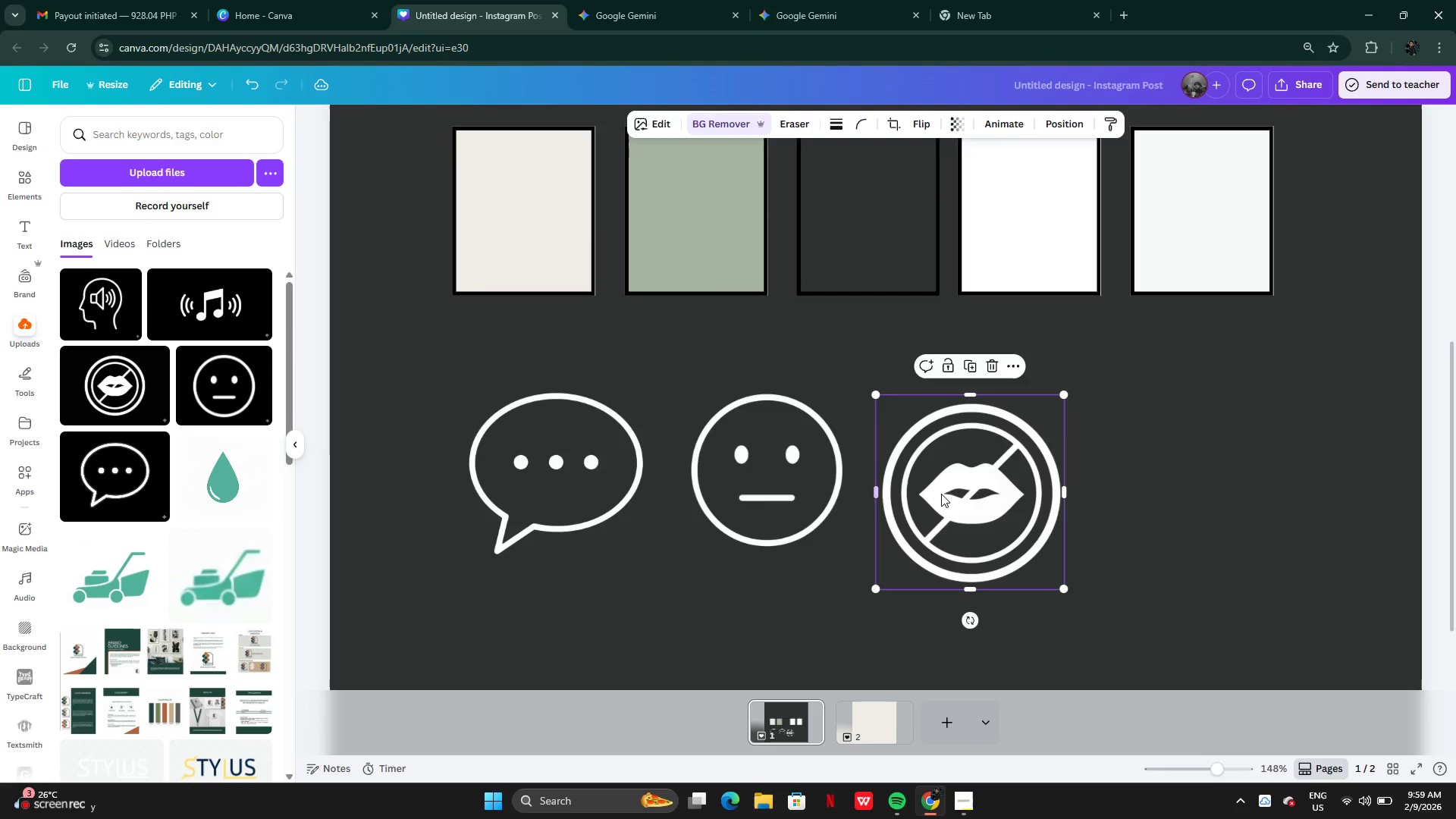 
left_click_drag(start_coordinate=[969, 497], to_coordinate=[770, 487])
 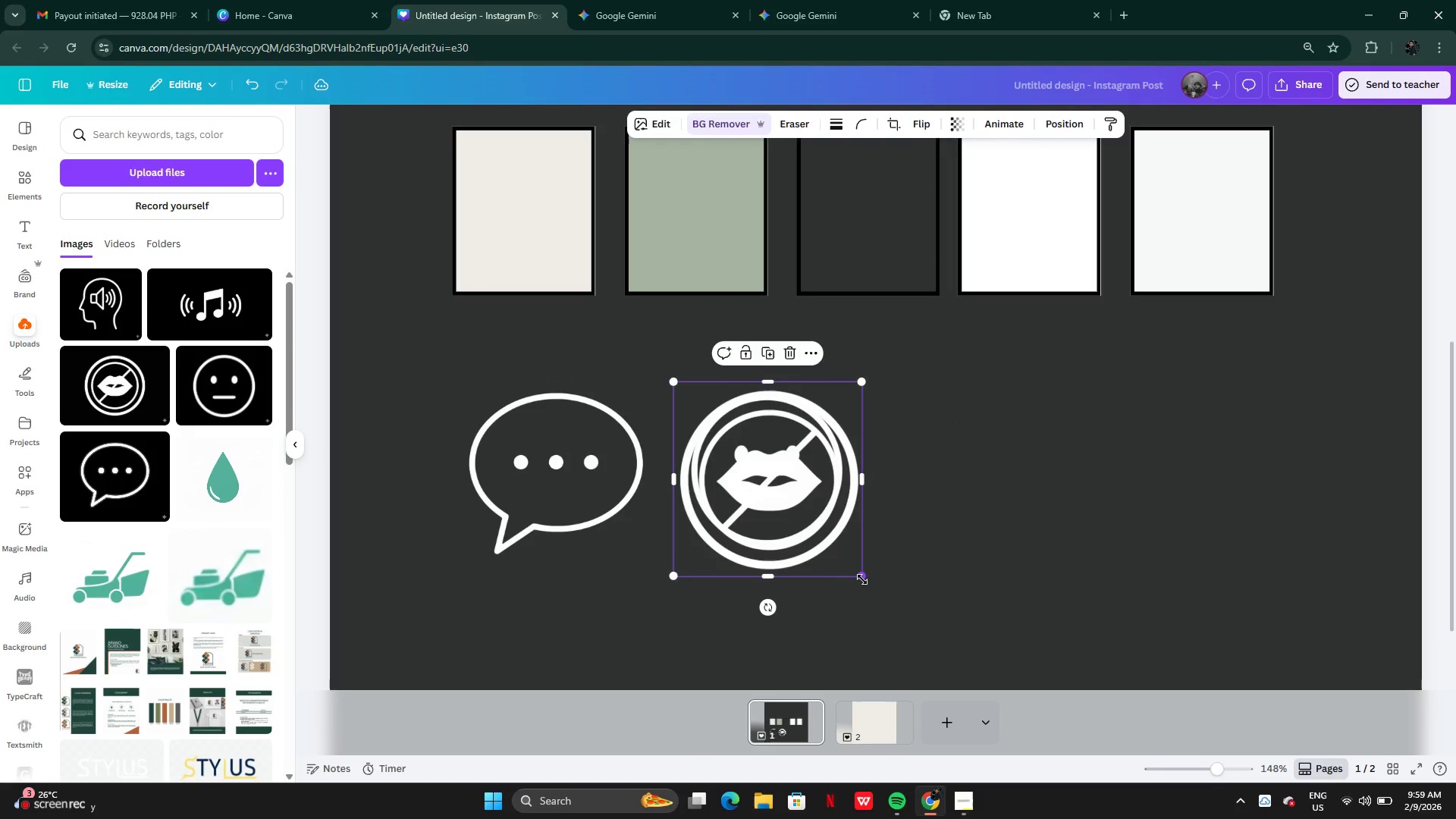 
left_click_drag(start_coordinate=[863, 579], to_coordinate=[848, 557])
 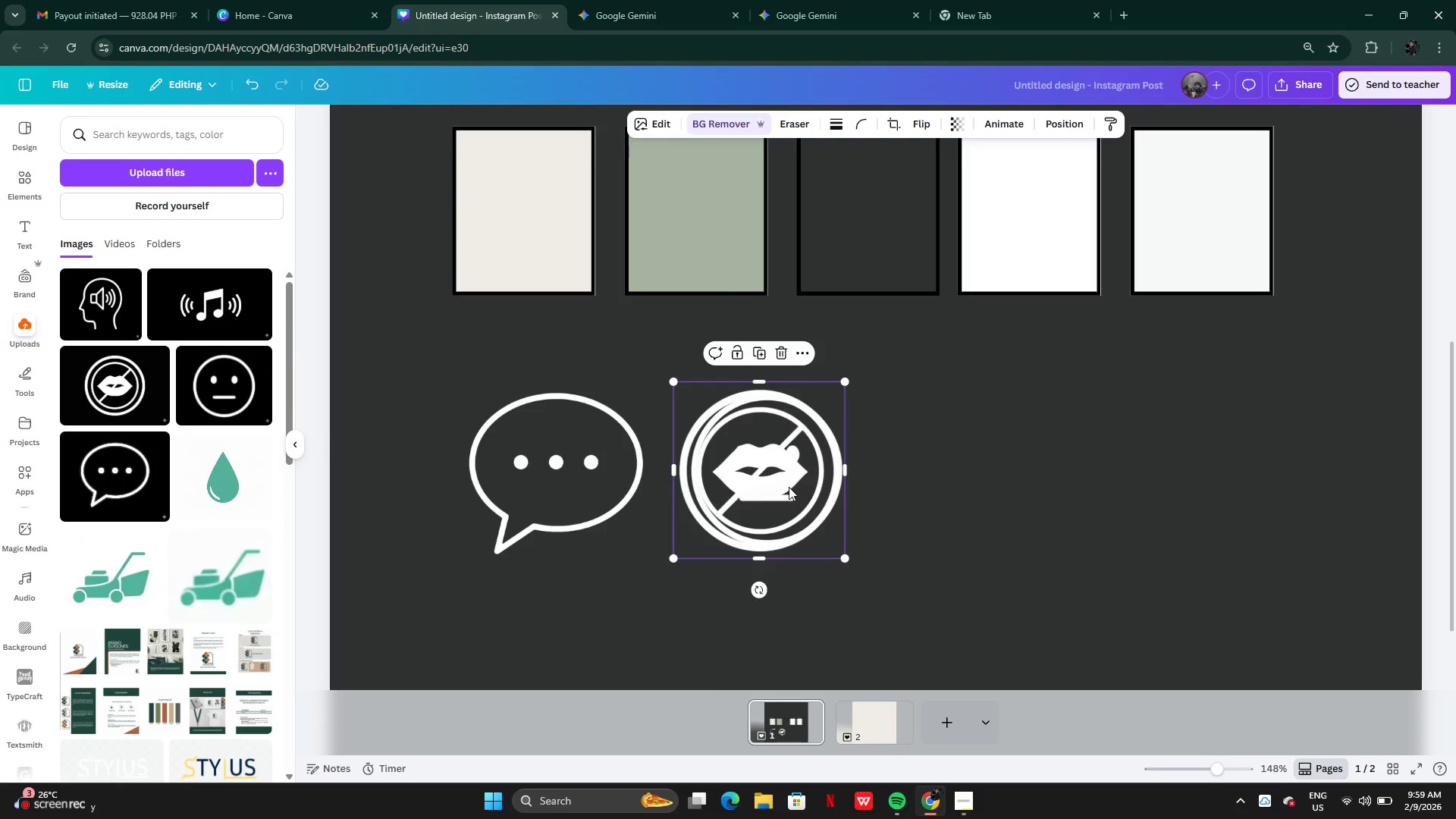 
left_click_drag(start_coordinate=[789, 487], to_coordinate=[970, 487])
 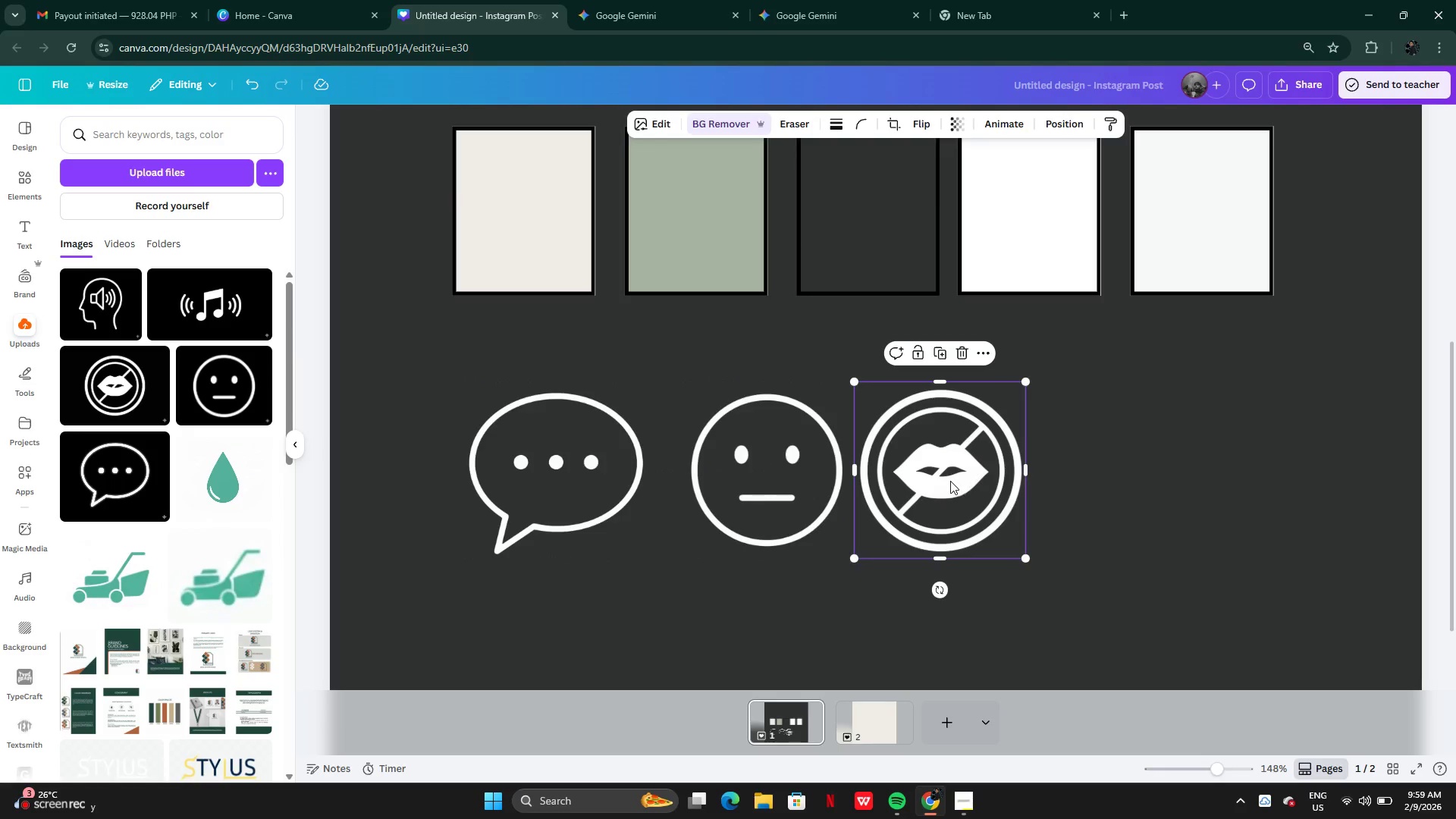 
left_click_drag(start_coordinate=[950, 481], to_coordinate=[974, 481])
 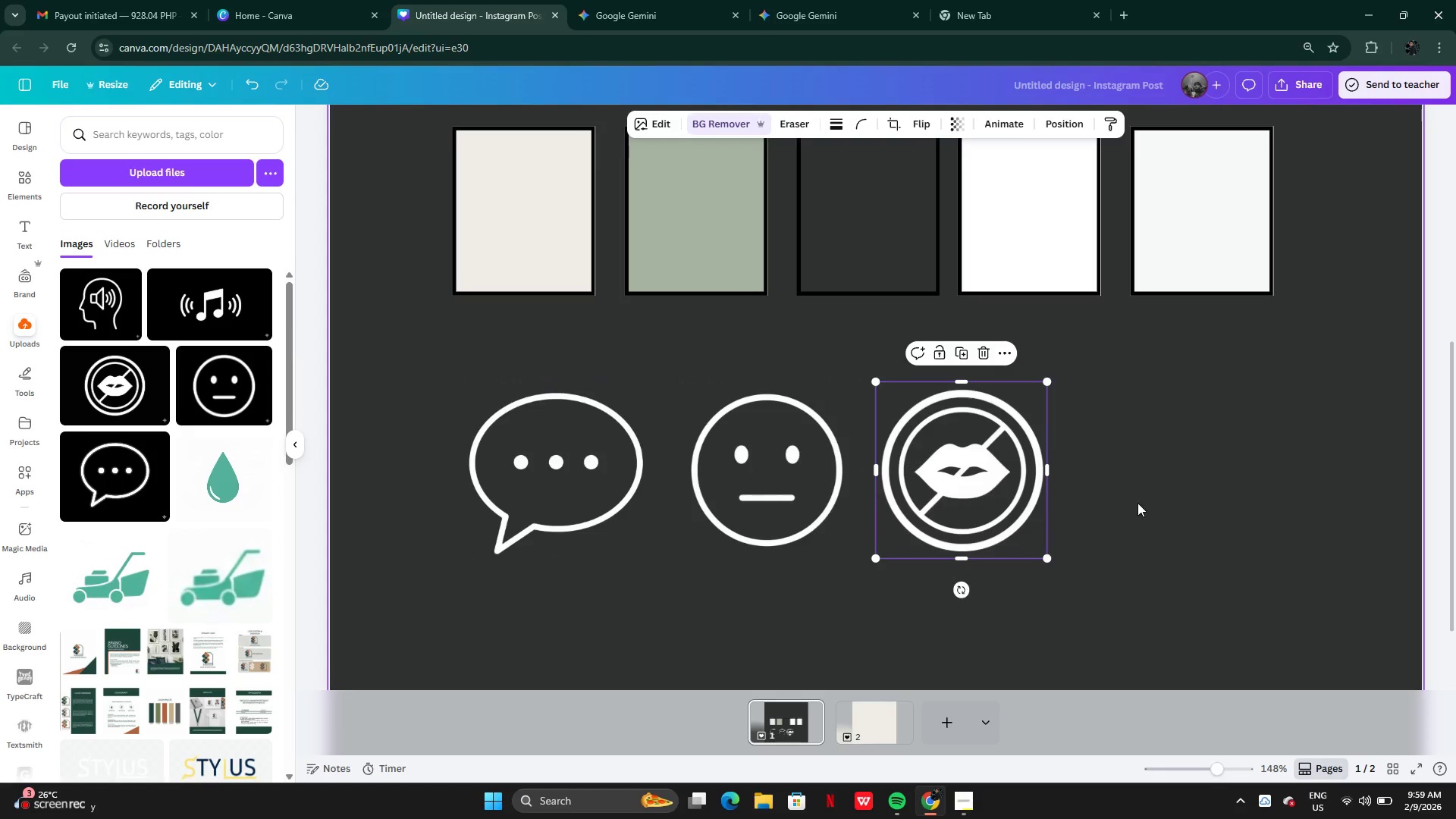 
left_click([1151, 509])
 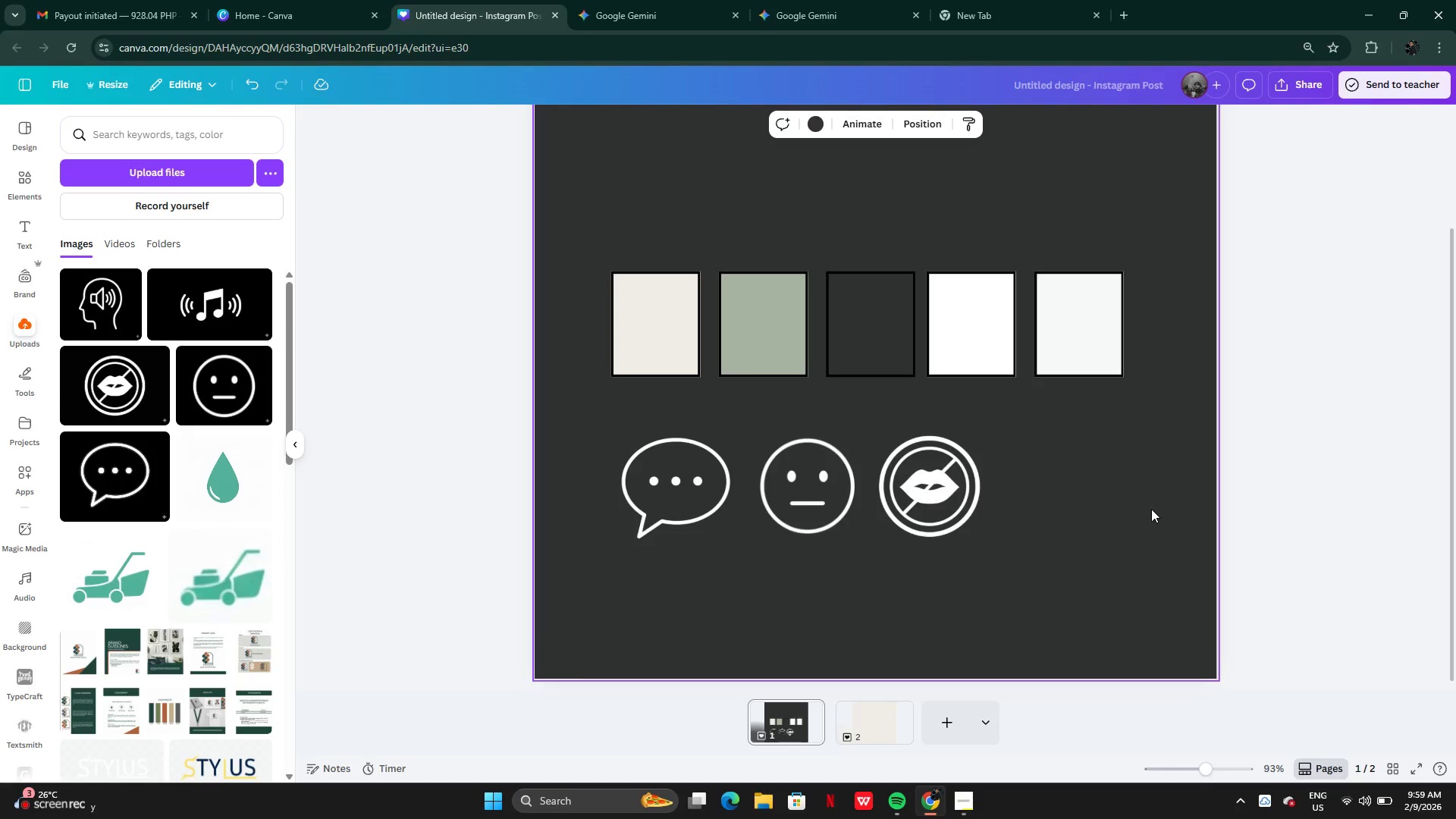 
left_click_drag(start_coordinate=[1029, 572], to_coordinate=[794, 493])
 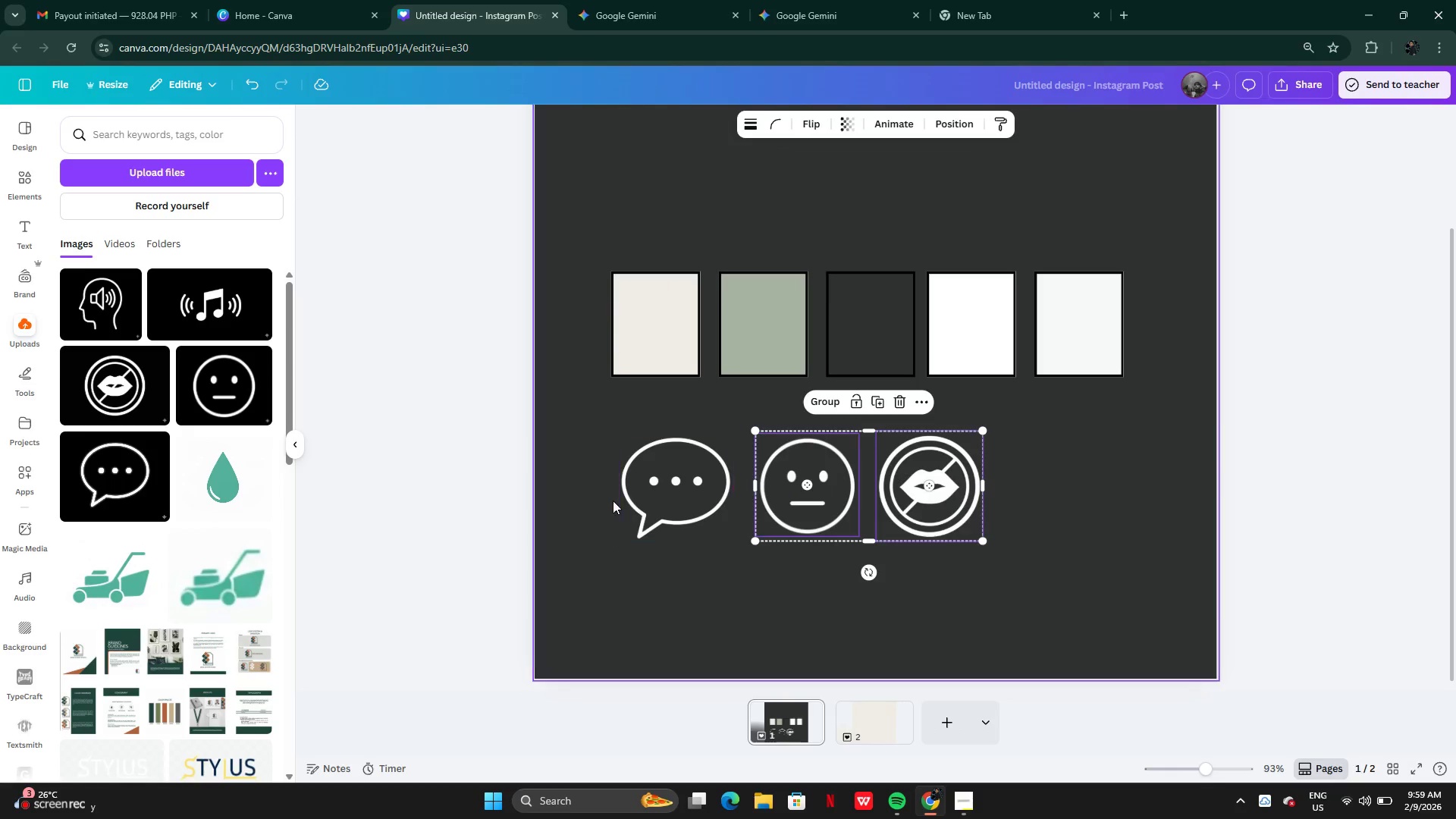 
left_click([601, 503])
 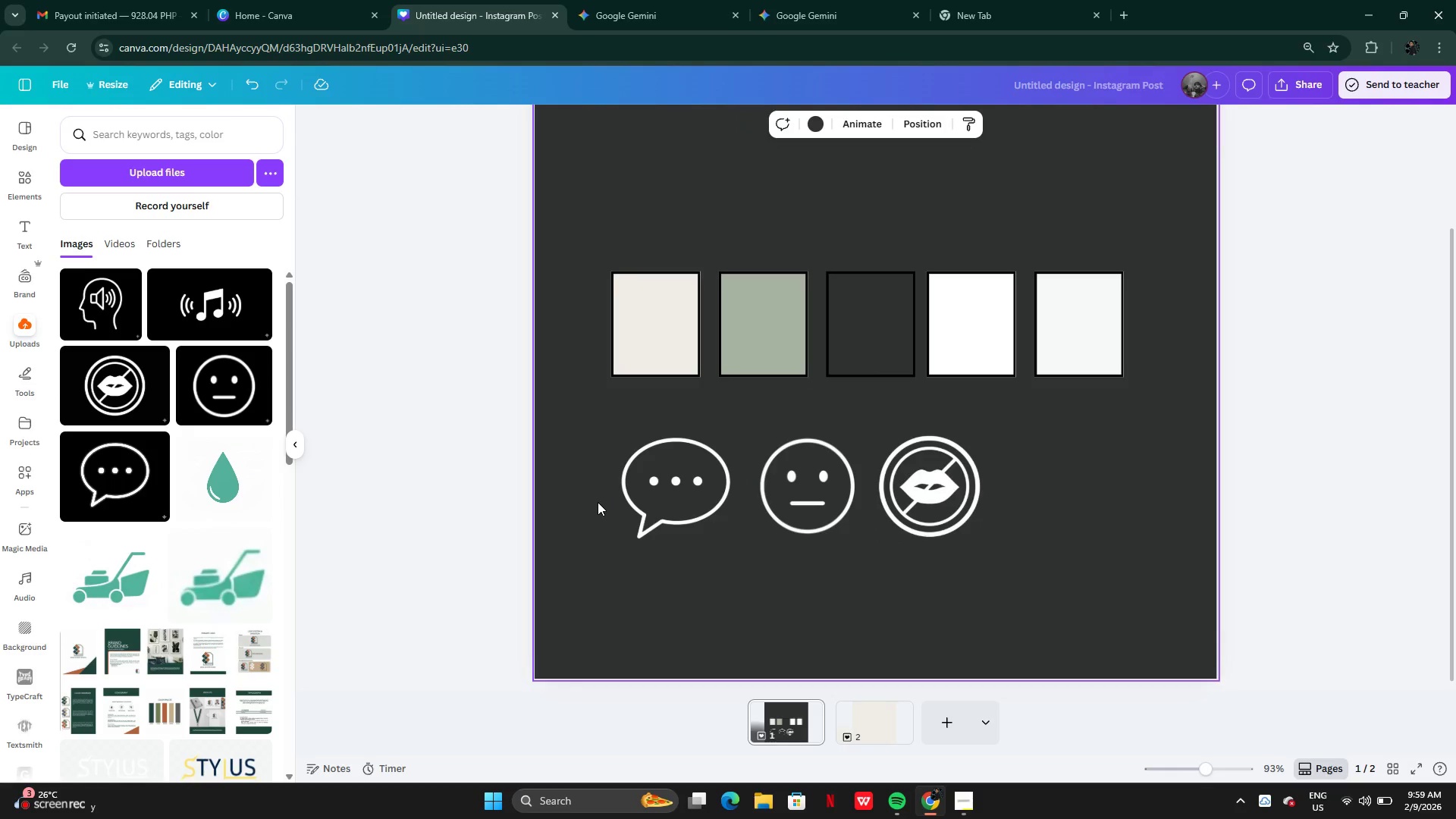 
left_click_drag(start_coordinate=[597, 502], to_coordinate=[937, 489])
 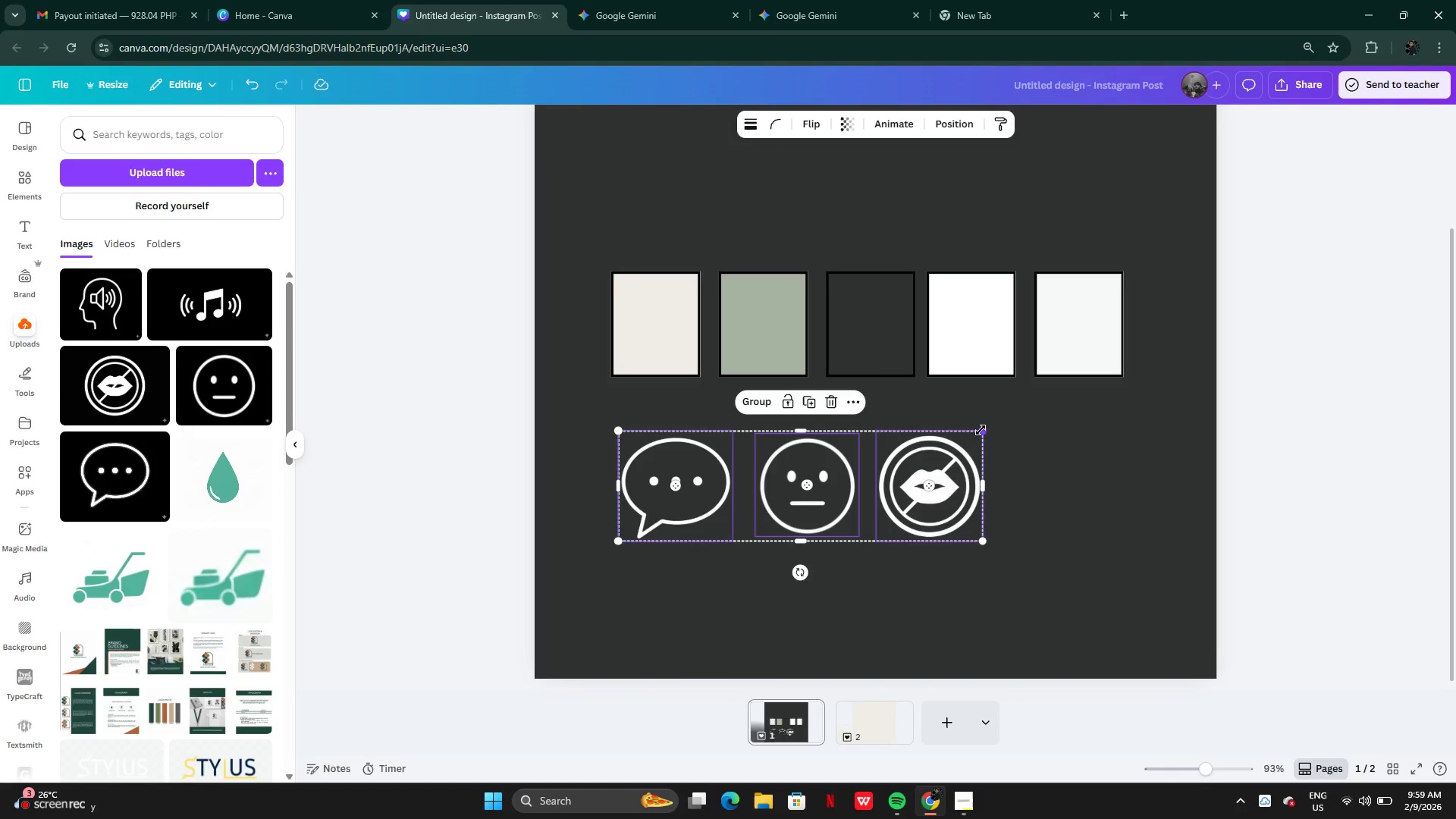 
left_click_drag(start_coordinate=[981, 431], to_coordinate=[923, 454])
 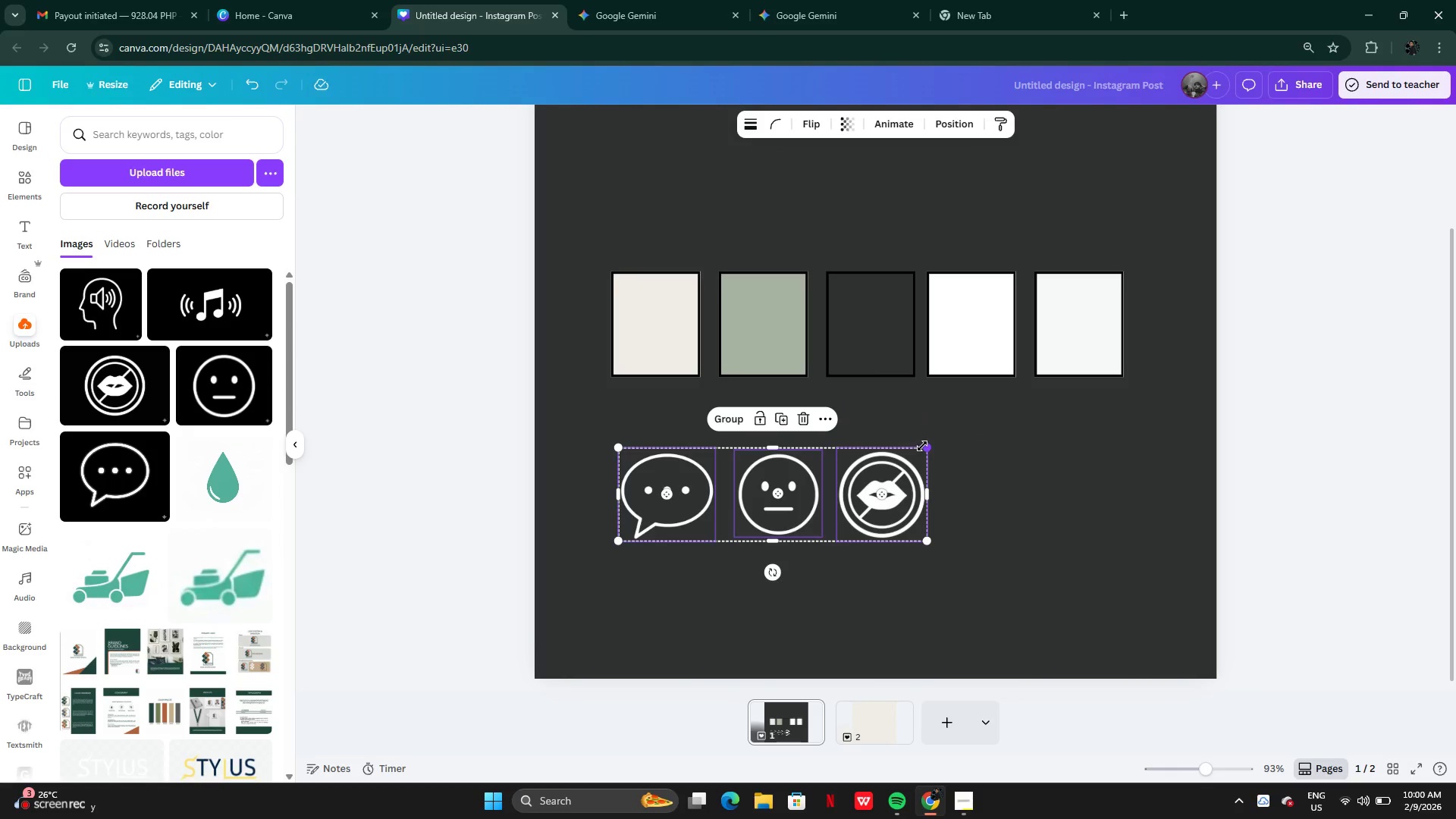 
left_click_drag(start_coordinate=[927, 446], to_coordinate=[888, 468])
 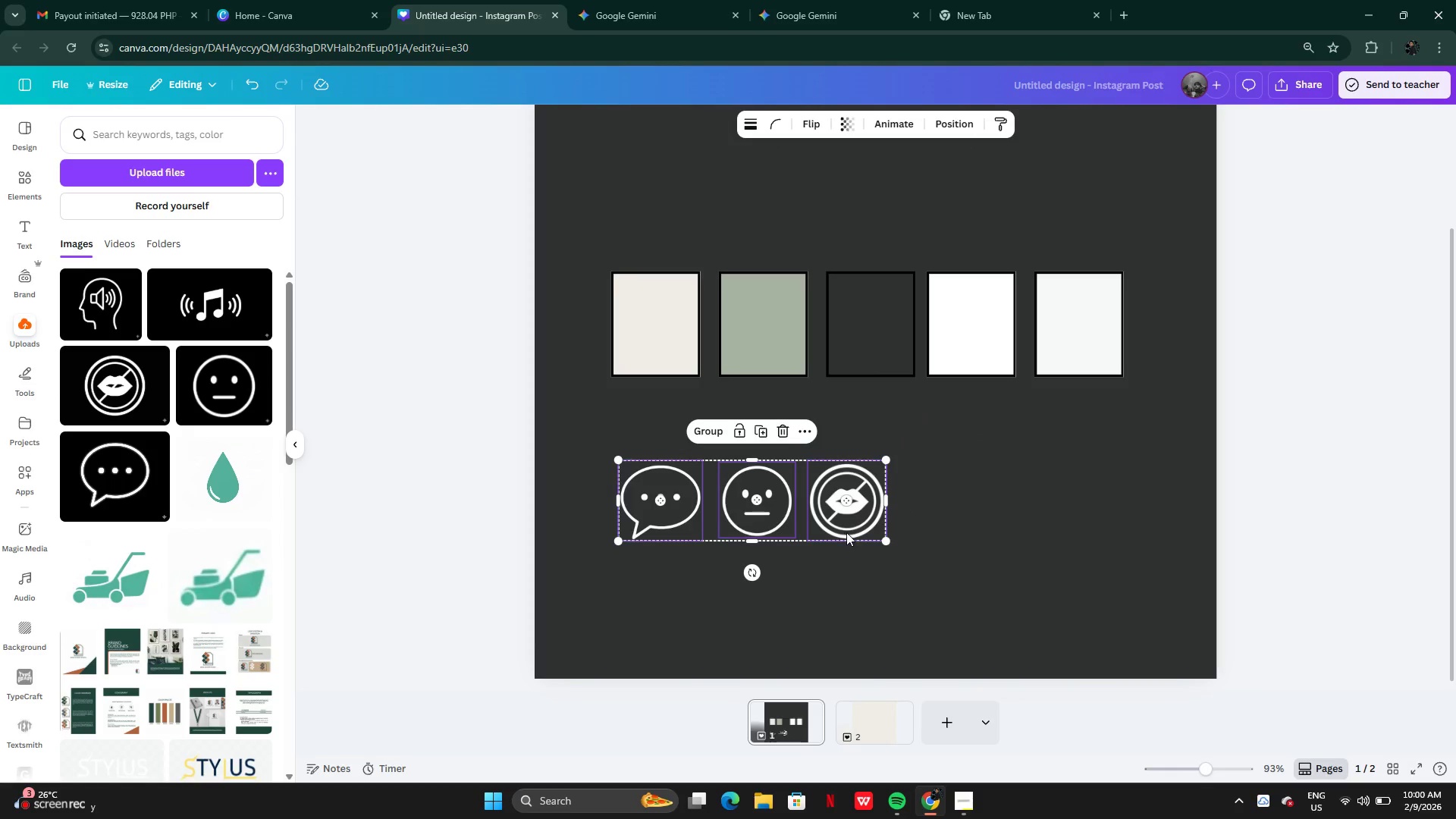 
left_click_drag(start_coordinate=[846, 532], to_coordinate=[968, 479])
 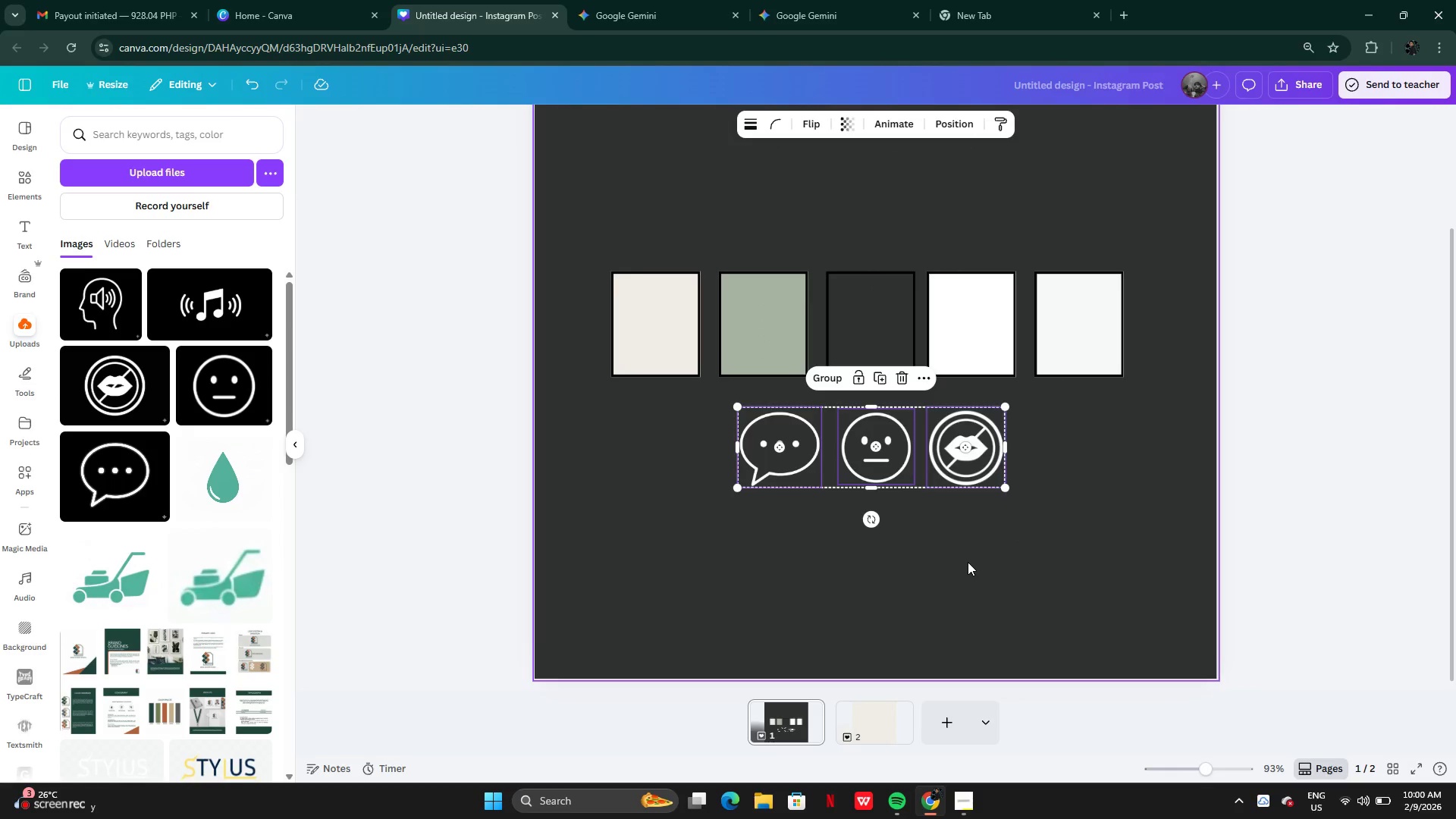 
left_click([968, 562])
 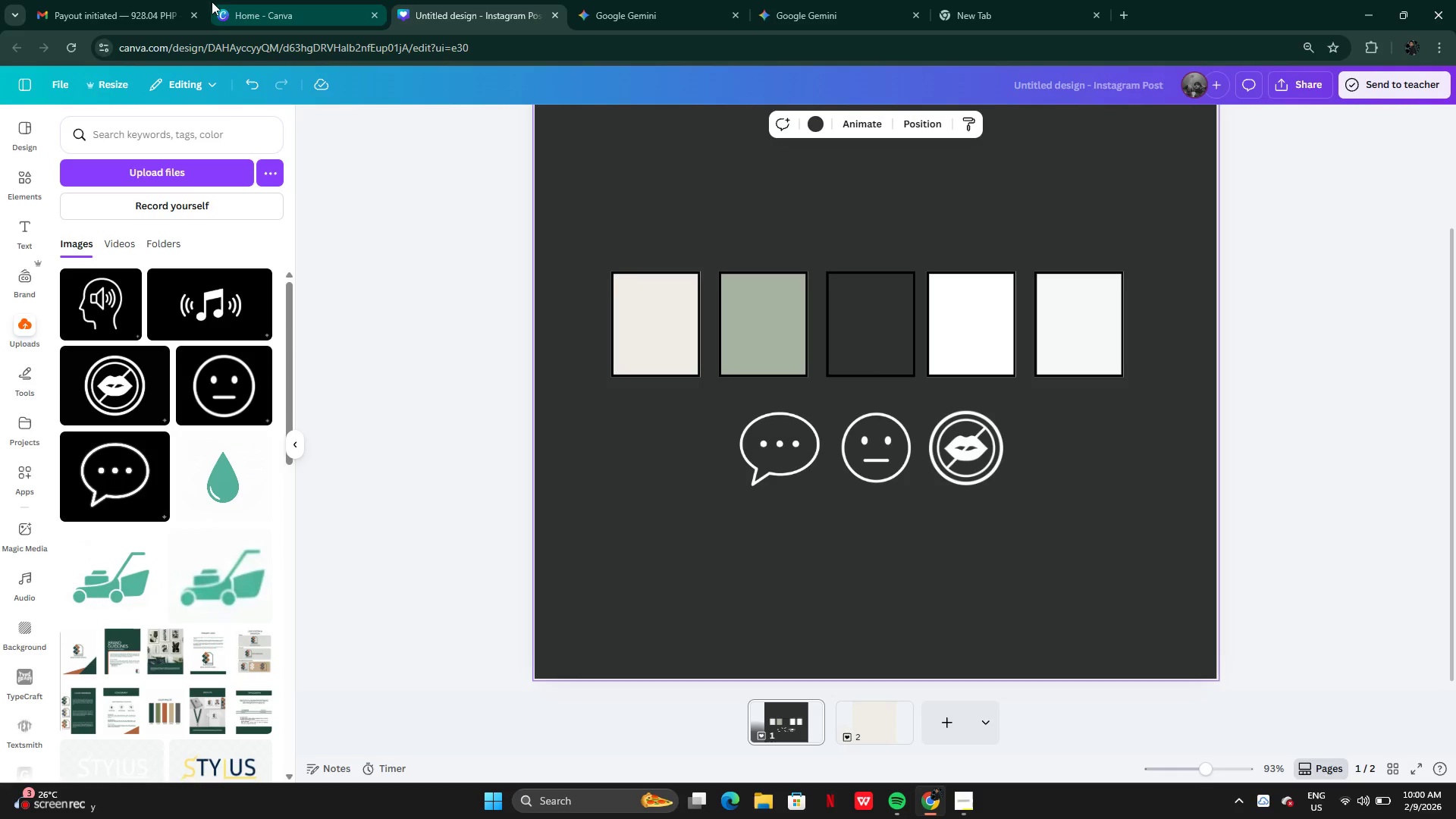 
wait(21.41)
 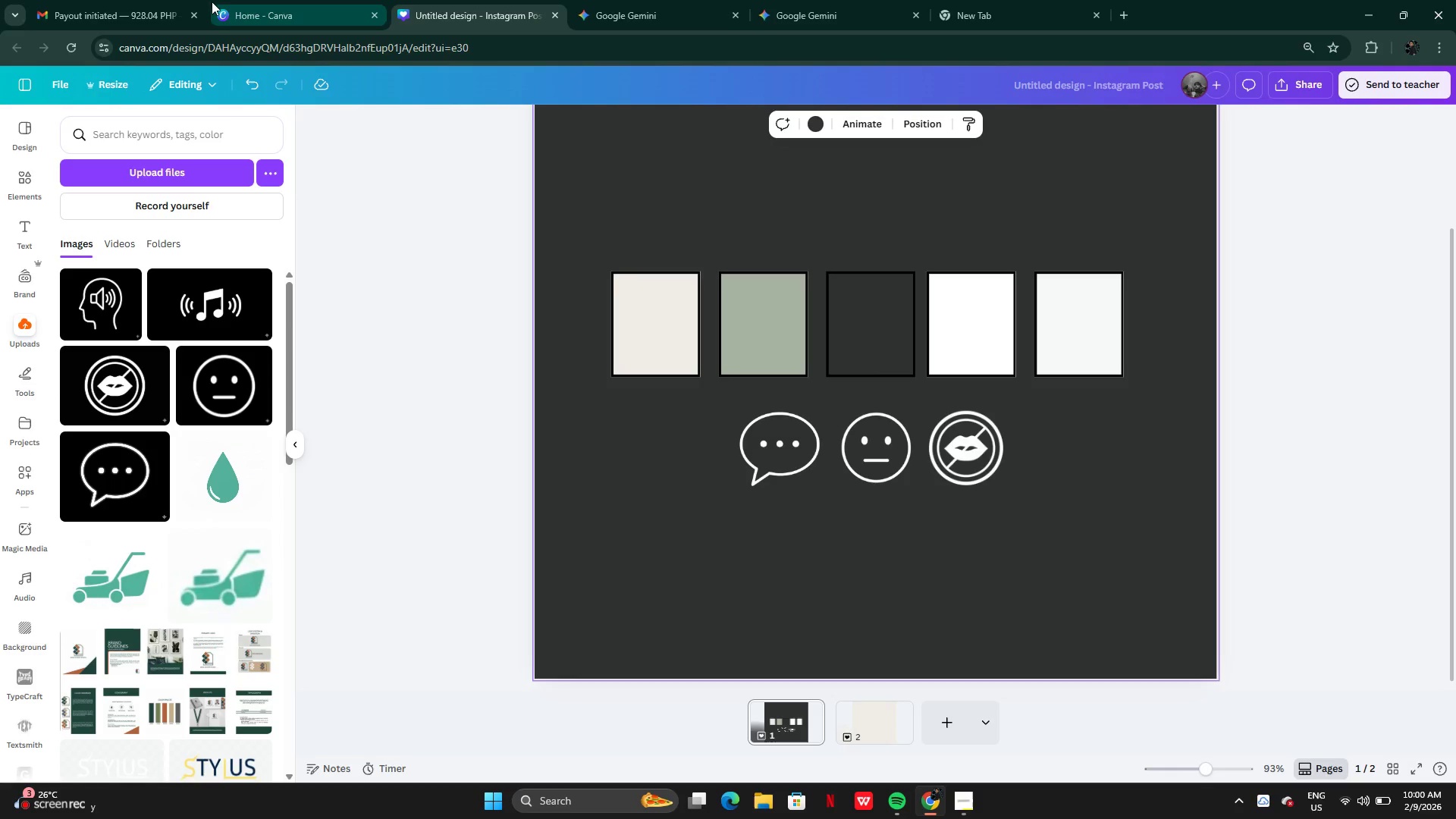 
left_click([274, 133])
 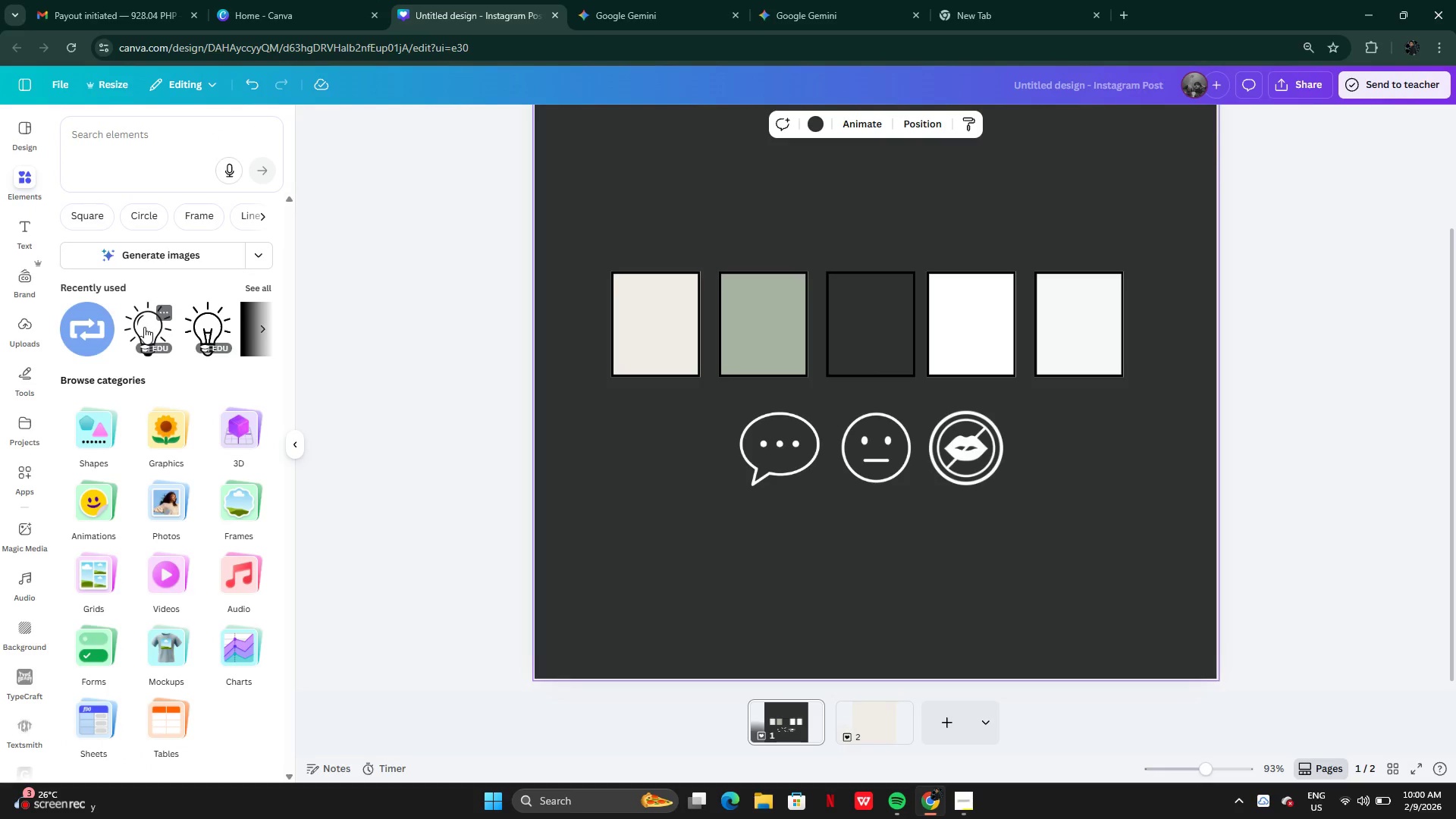 
left_click([146, 334])
 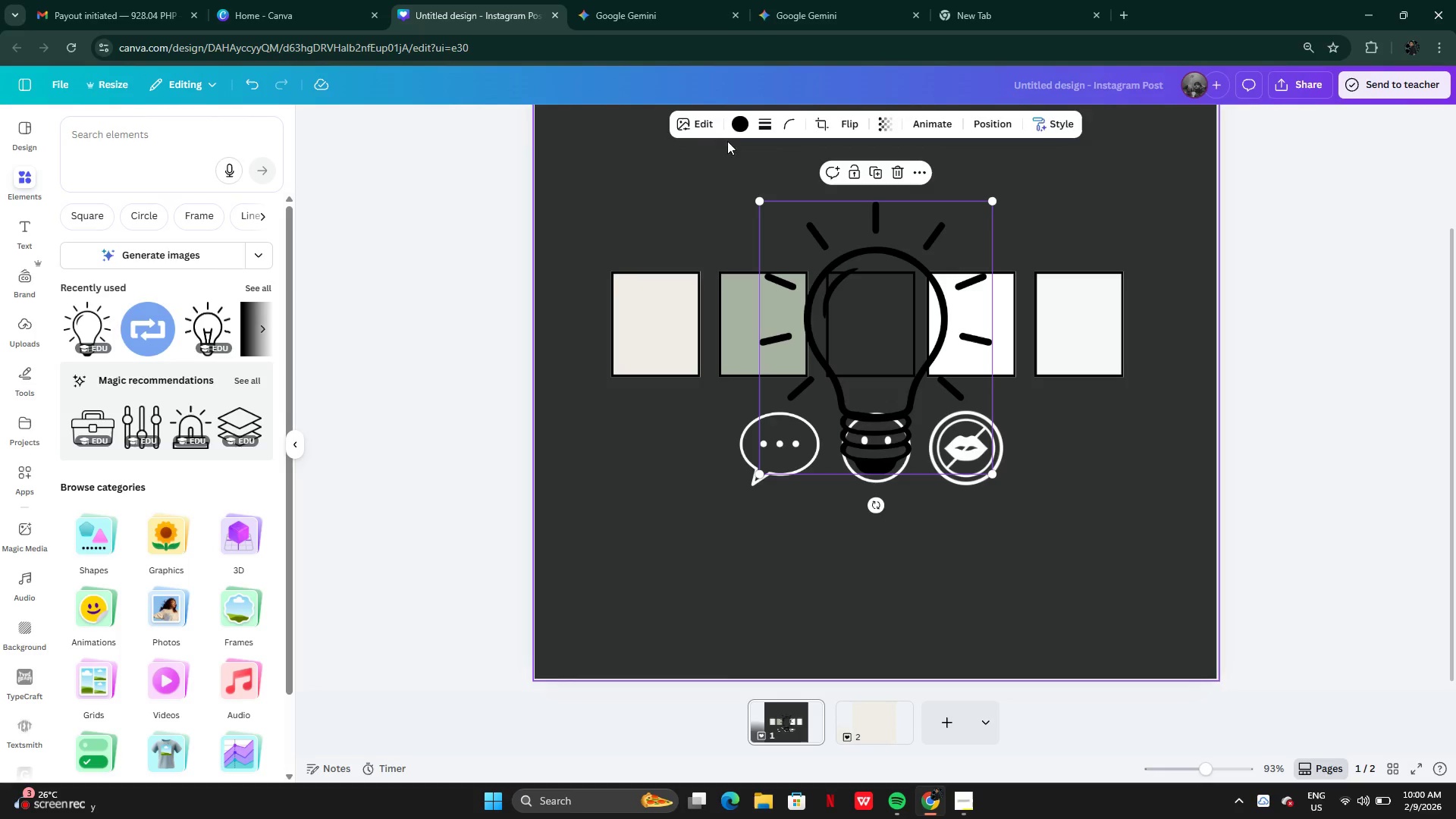 
left_click([735, 126])
 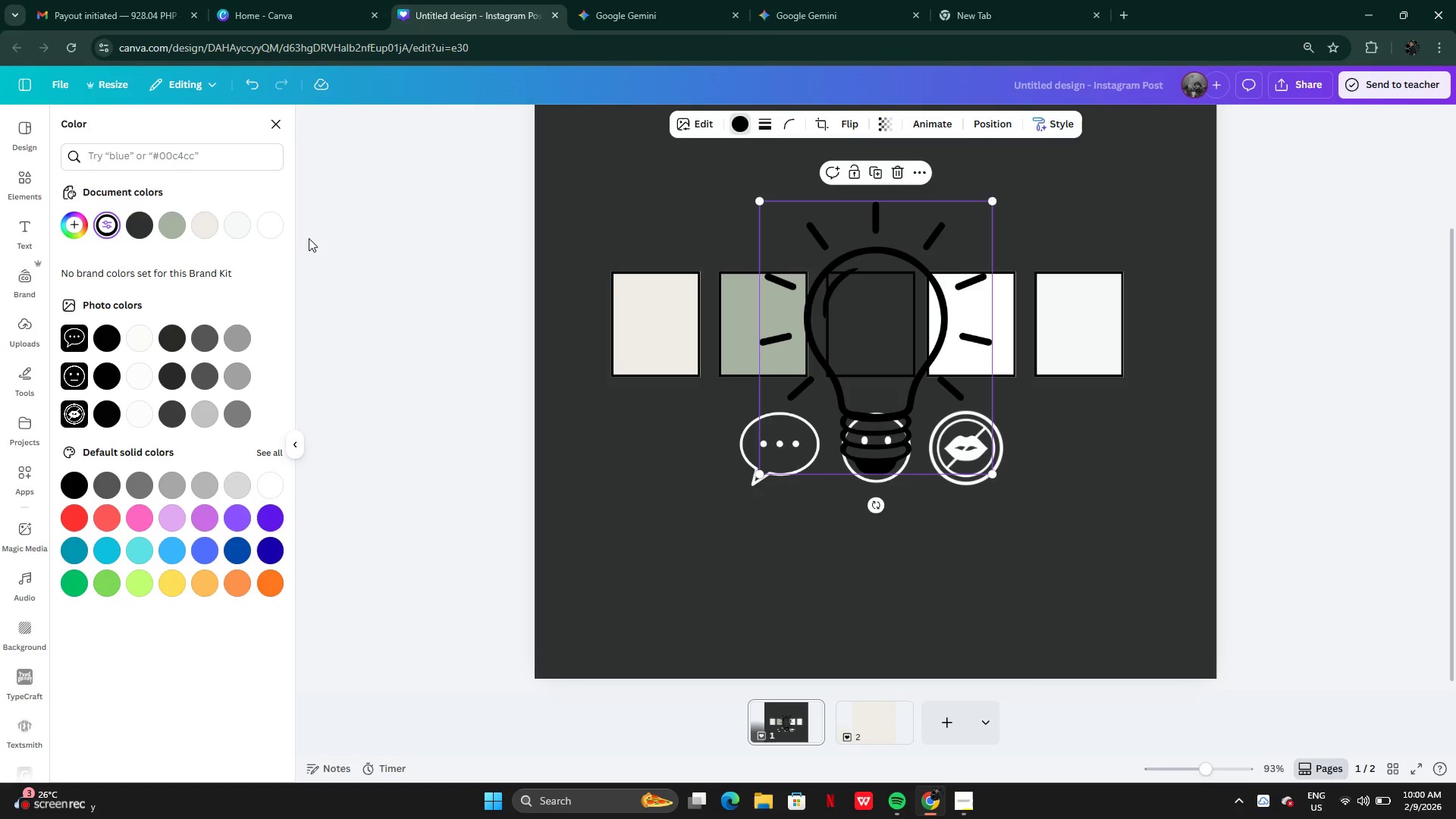 
left_click([271, 231])
 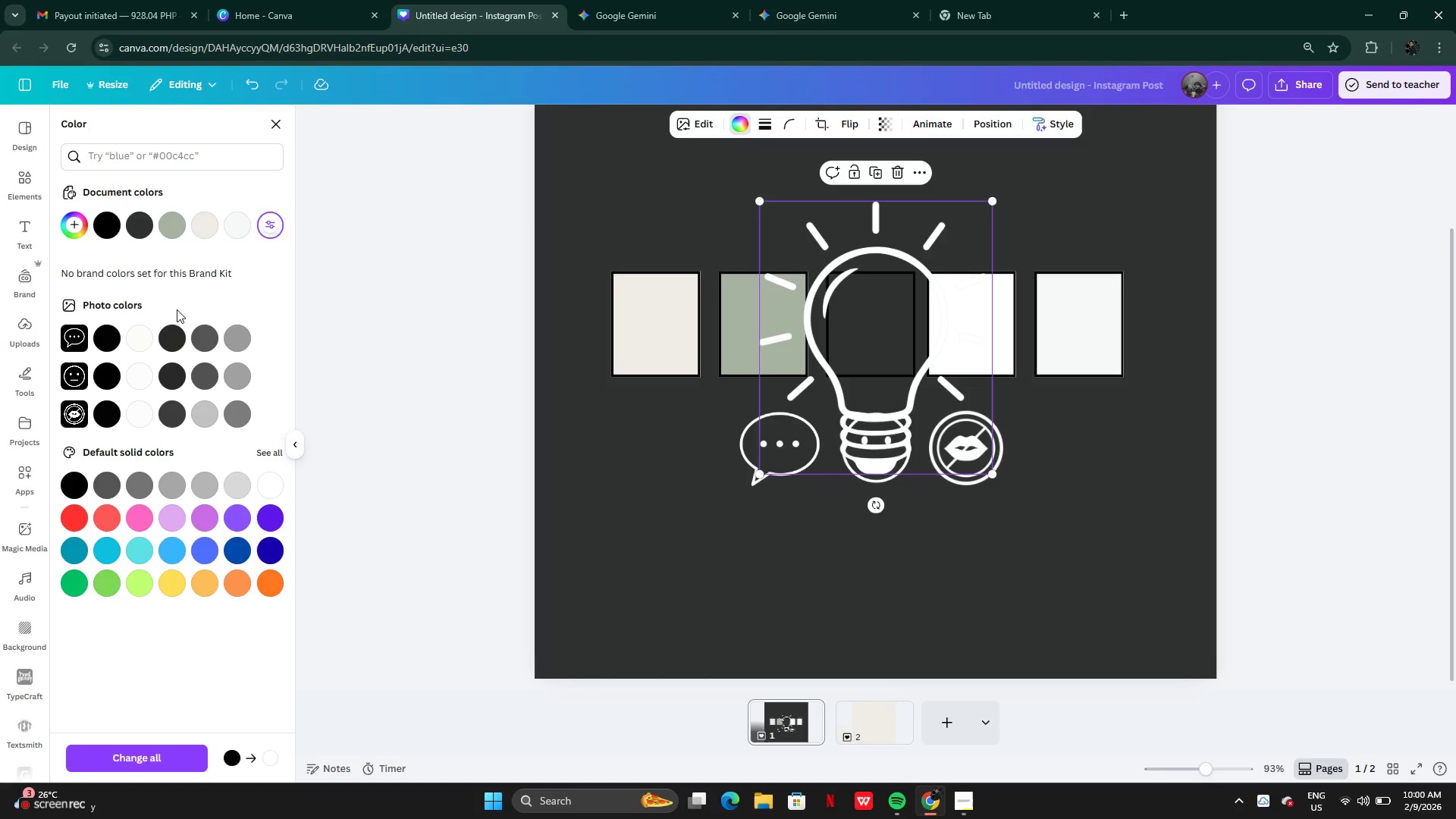 
wait(8.75)
 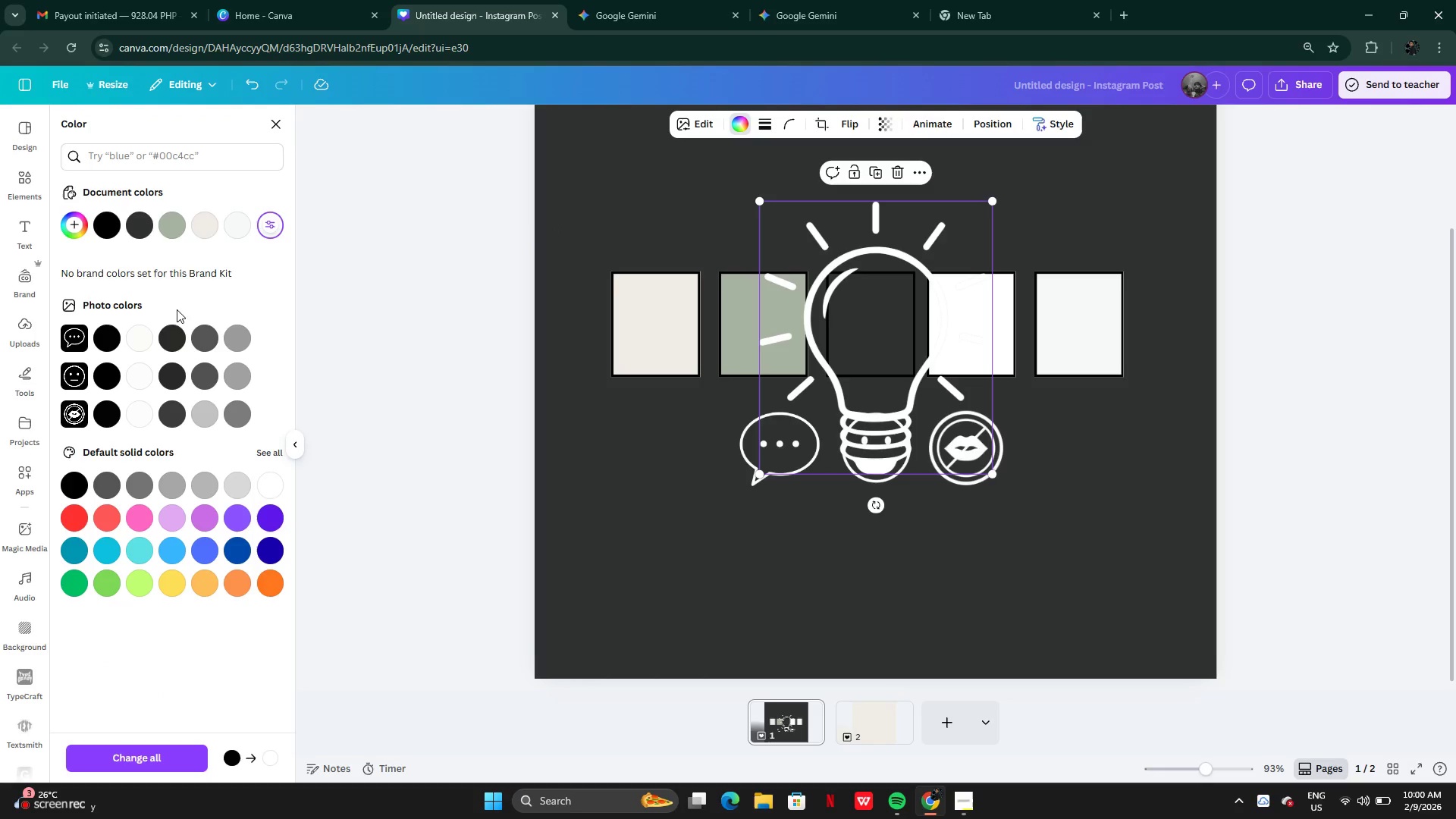 
left_click_drag(start_coordinate=[931, 251], to_coordinate=[771, 384])
 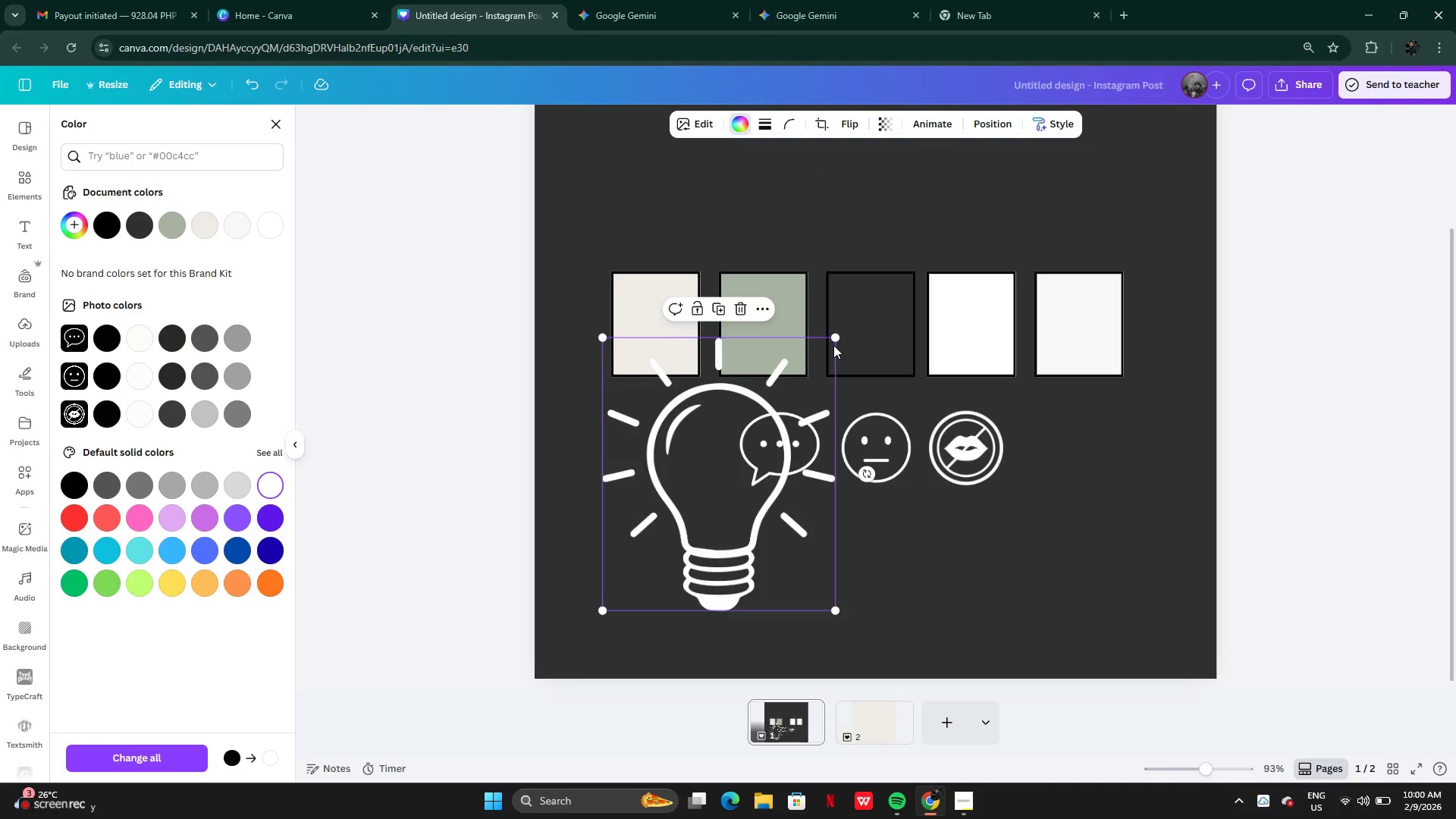 
left_click_drag(start_coordinate=[834, 338], to_coordinate=[704, 522])
 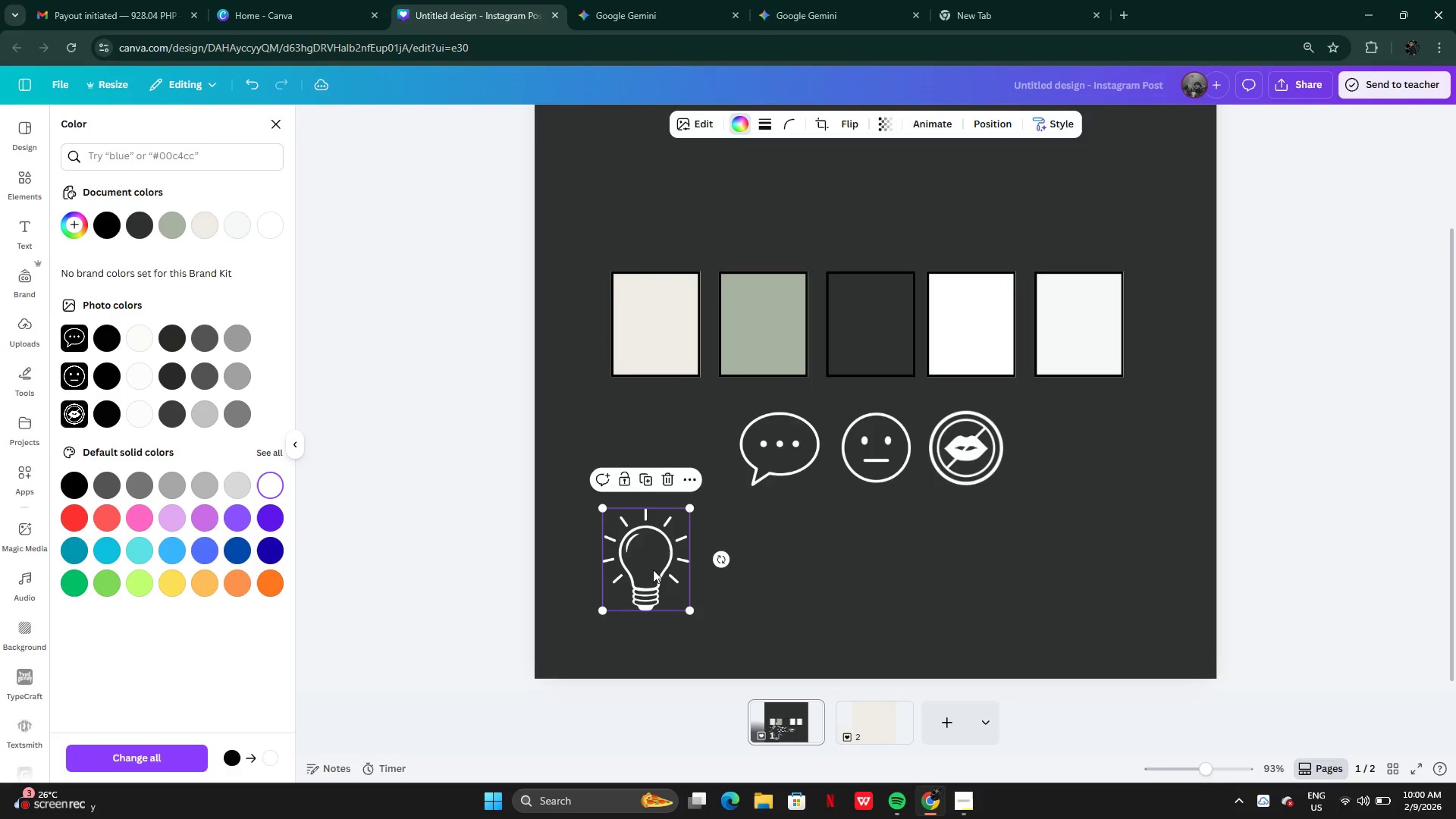 
left_click_drag(start_coordinate=[642, 577], to_coordinate=[657, 462])
 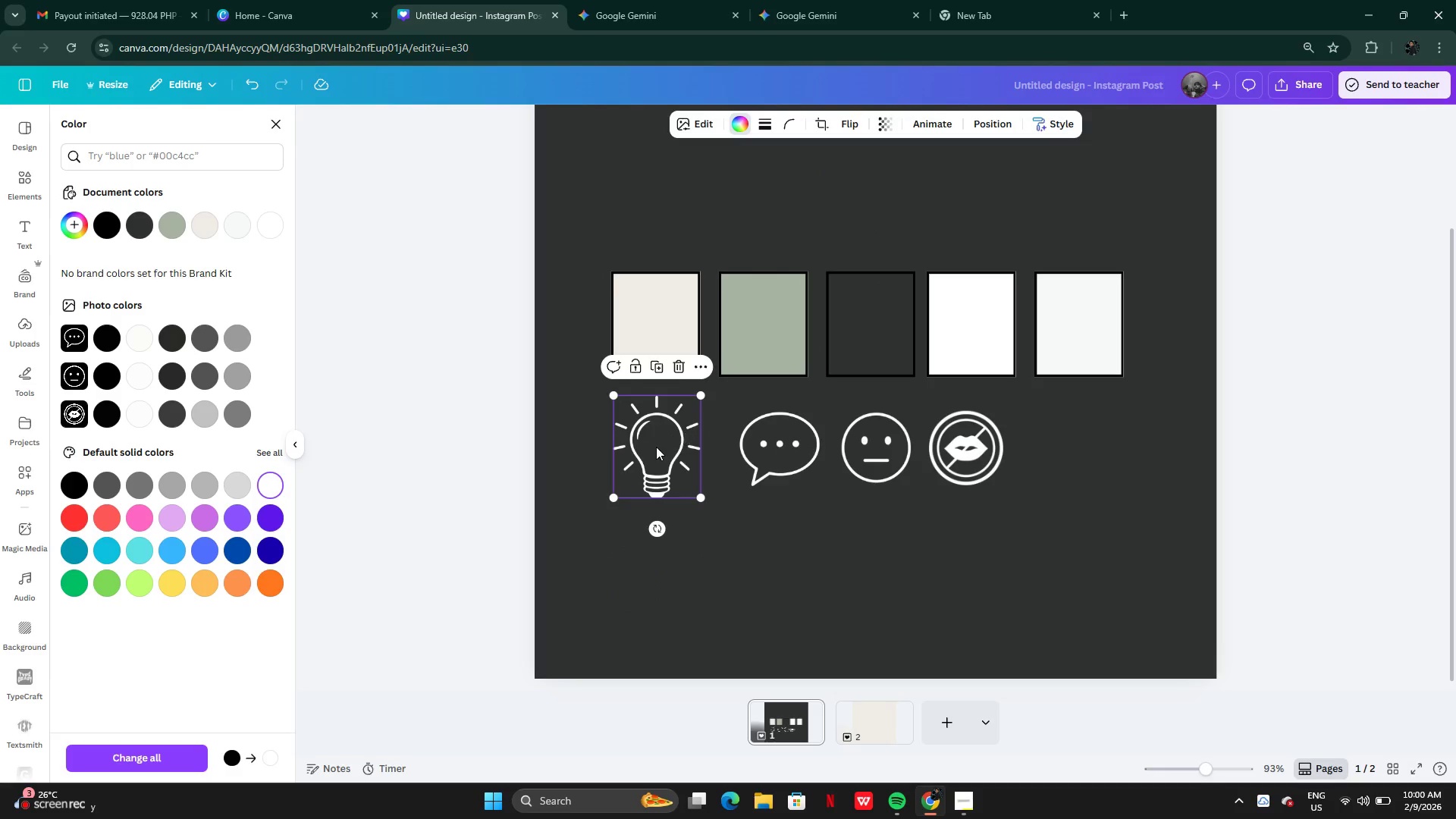 
left_click([655, 447])
 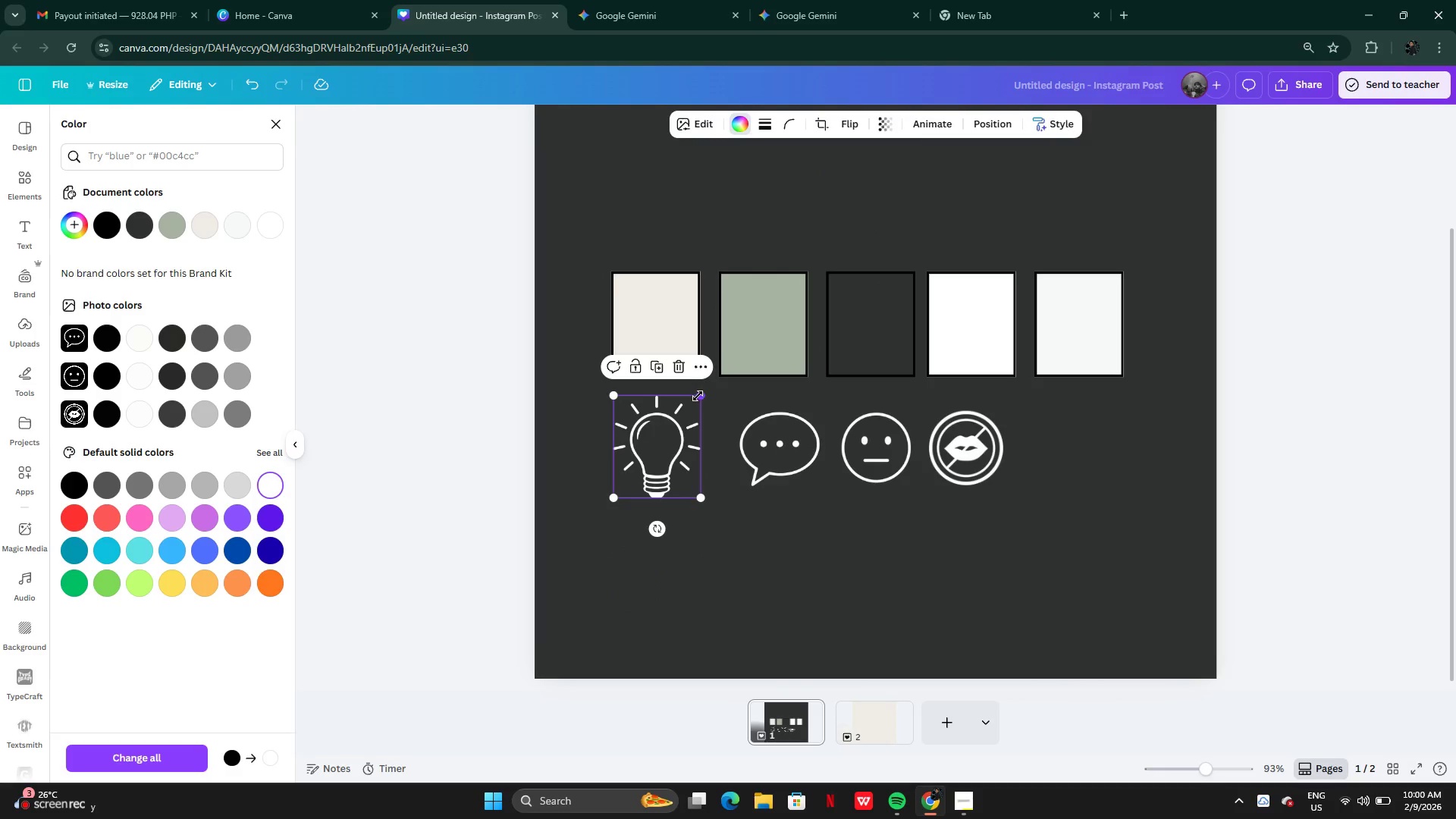 
left_click_drag(start_coordinate=[700, 398], to_coordinate=[691, 411])
 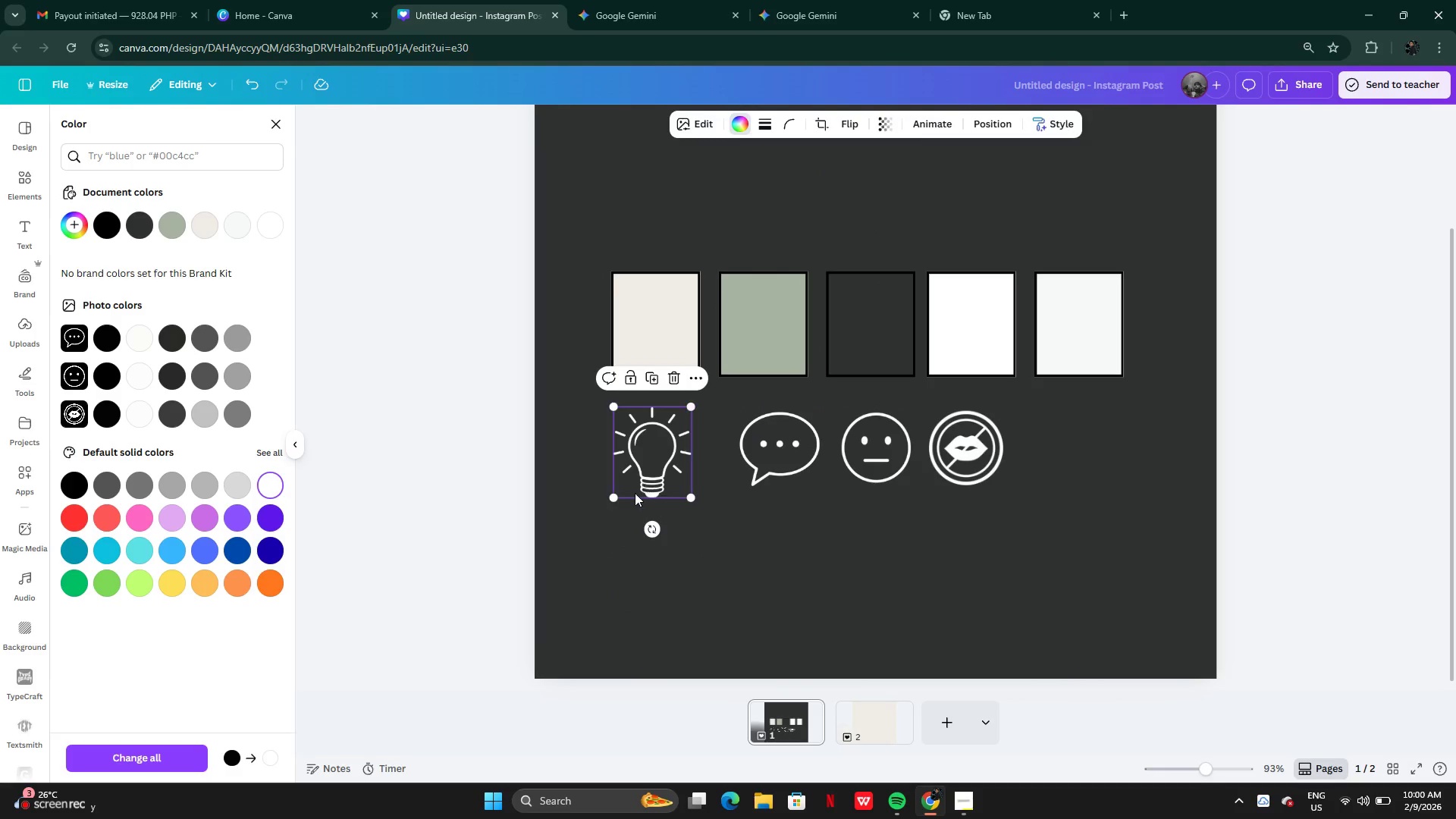 
left_click_drag(start_coordinate=[635, 493], to_coordinate=[765, 480])
 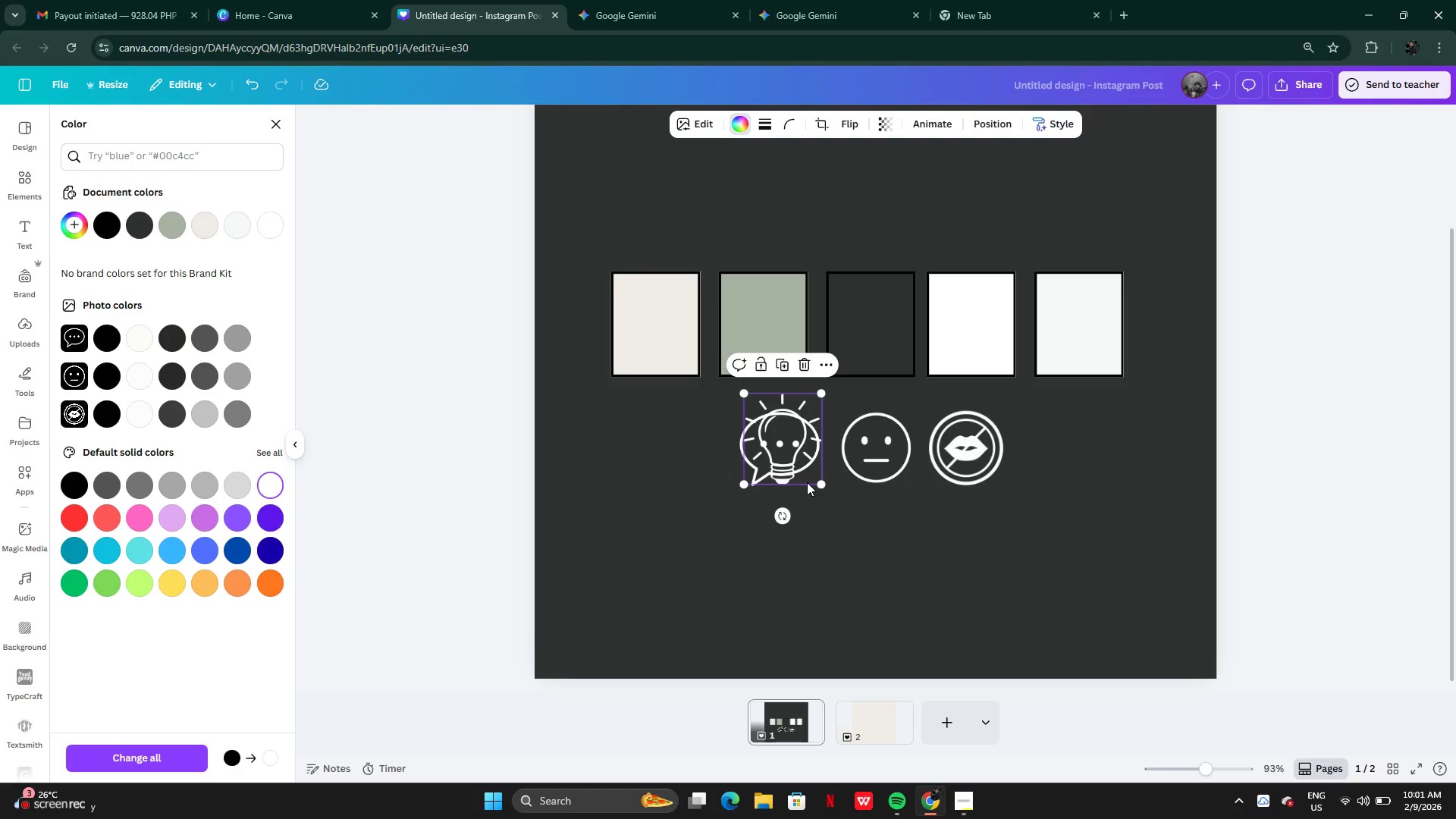 
wait(18.55)
 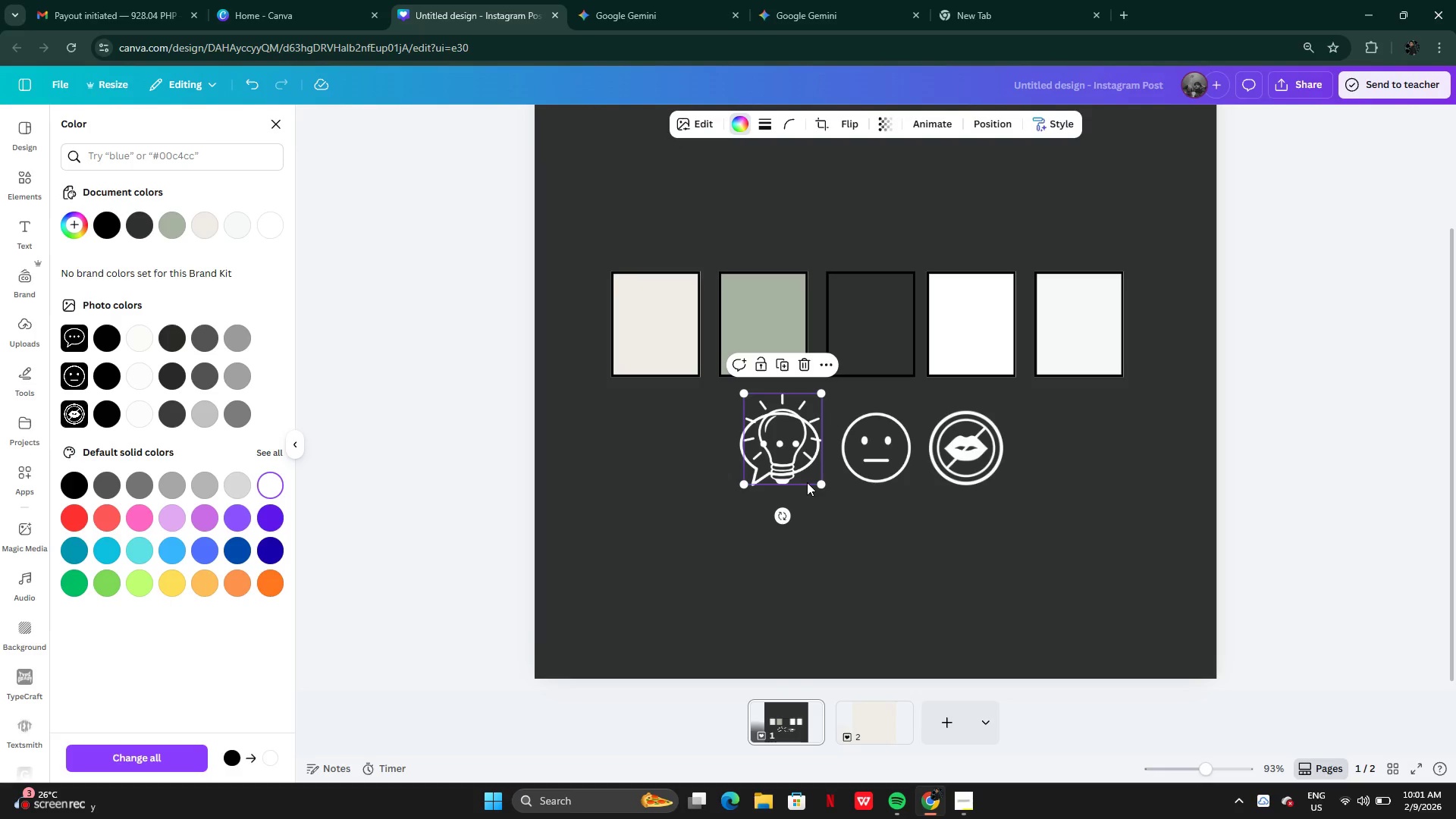 
left_click_drag(start_coordinate=[823, 391], to_coordinate=[817, 395])
 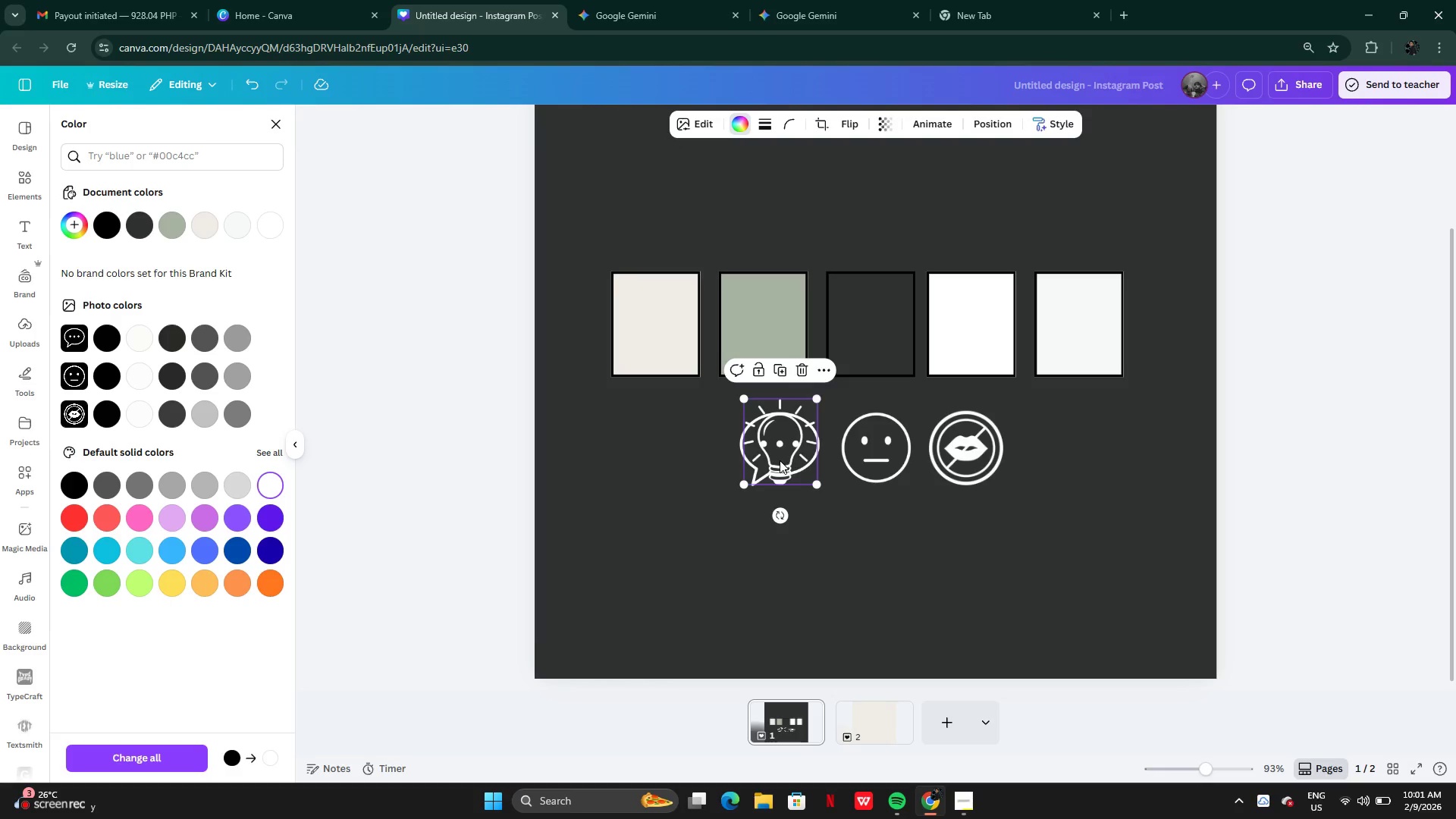 
left_click_drag(start_coordinate=[780, 460], to_coordinate=[775, 568])
 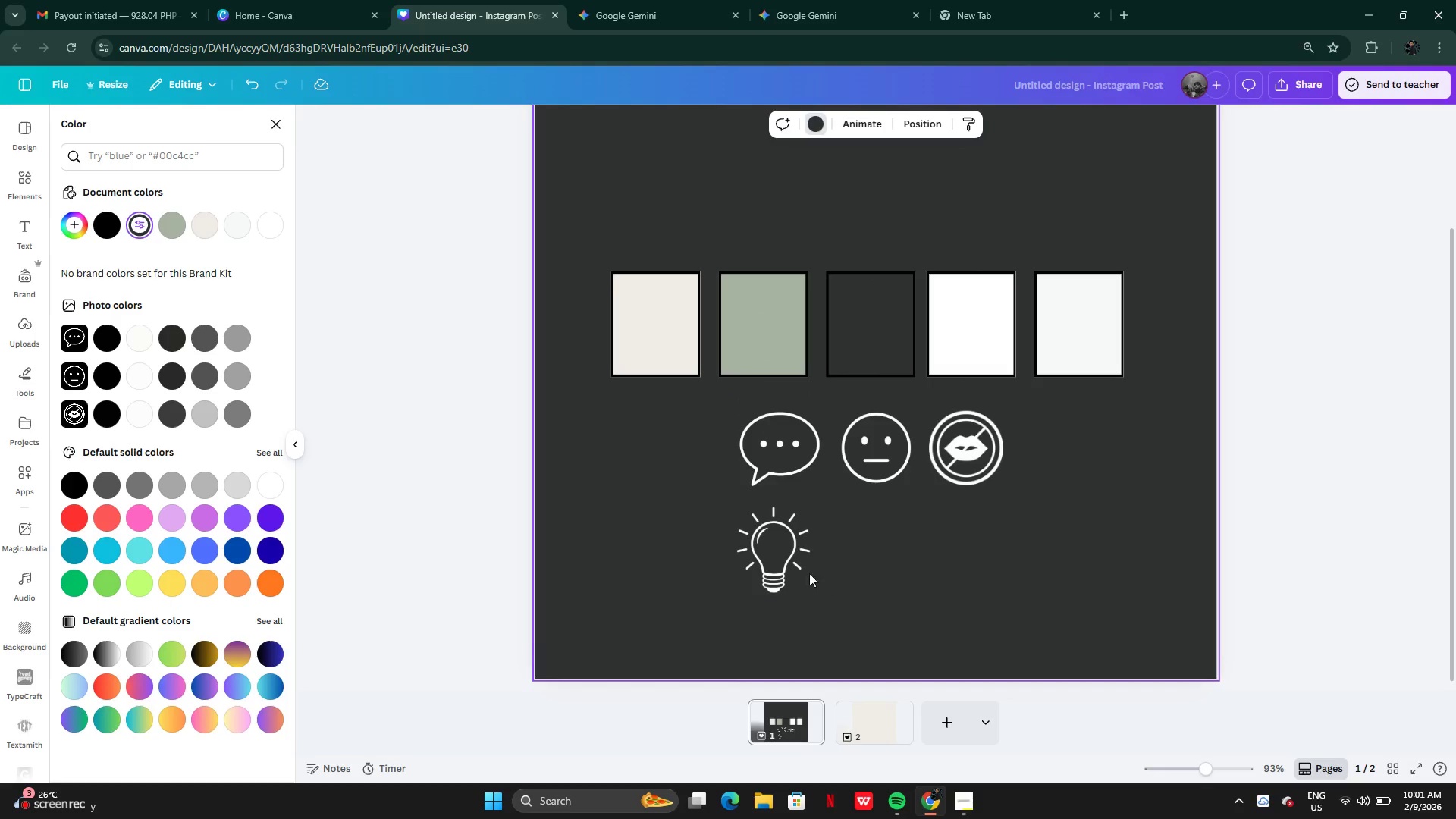 
left_click_drag(start_coordinate=[783, 569], to_coordinate=[786, 566])
 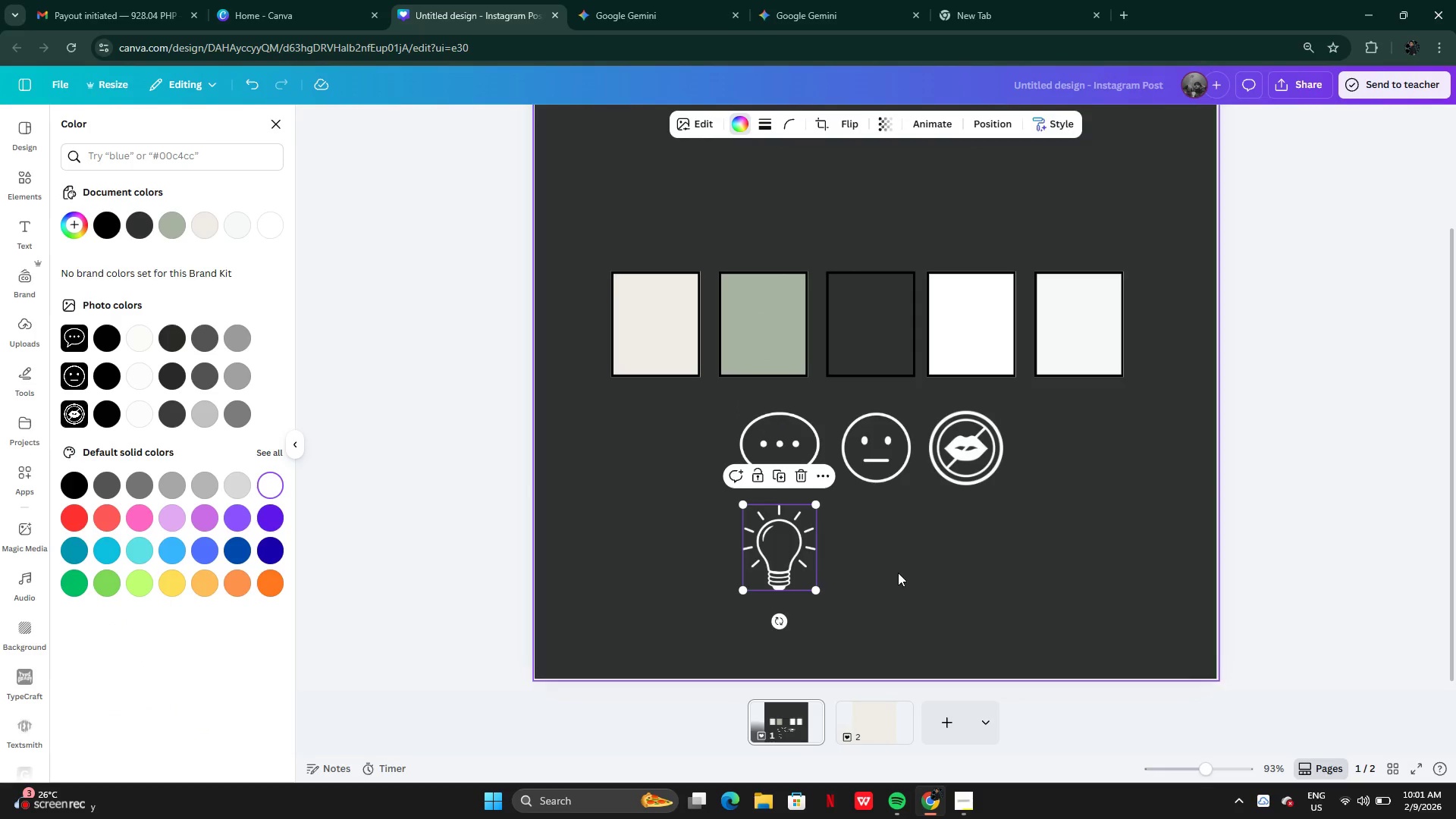 
left_click([898, 573])
 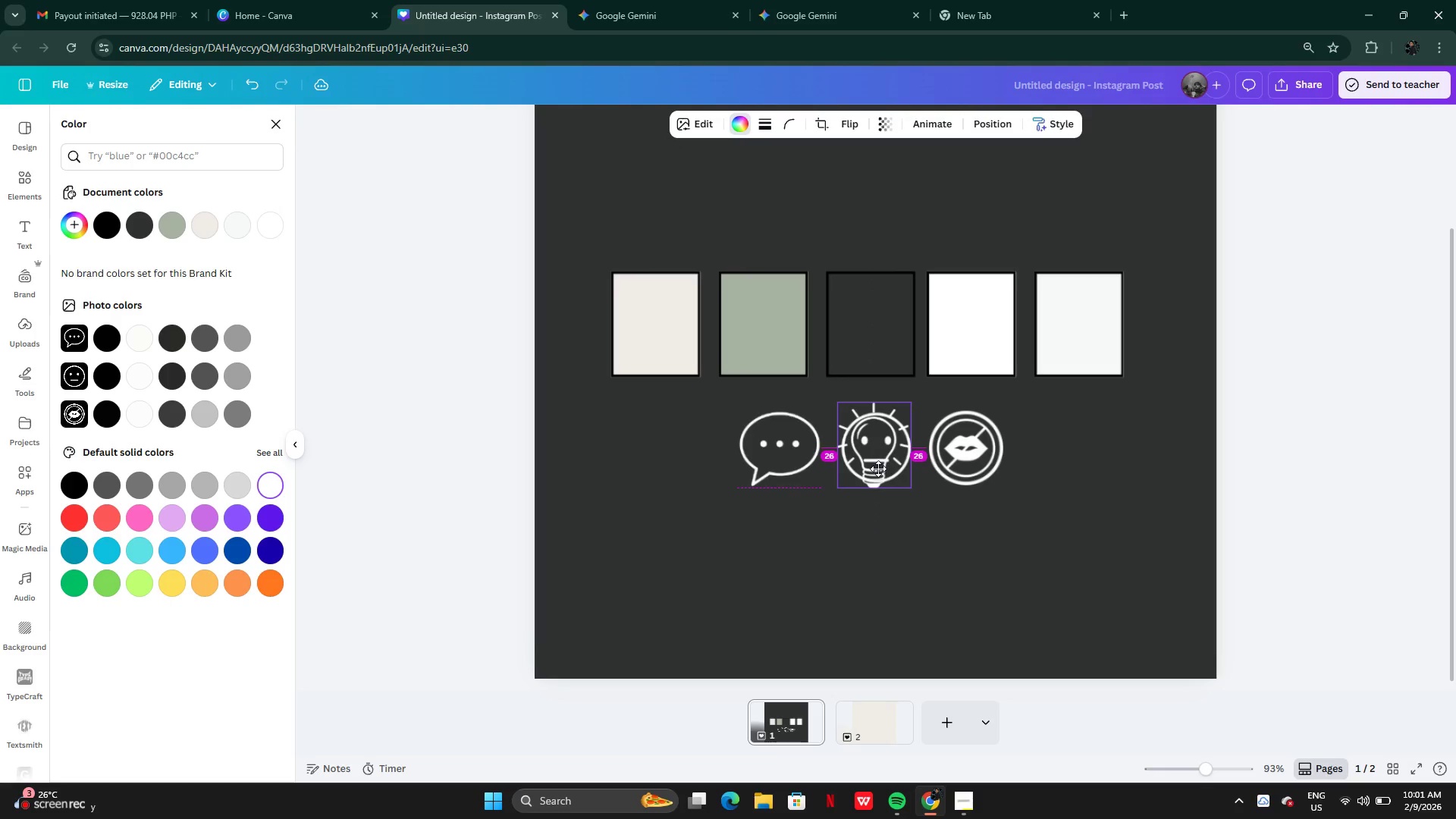 
wait(9.31)
 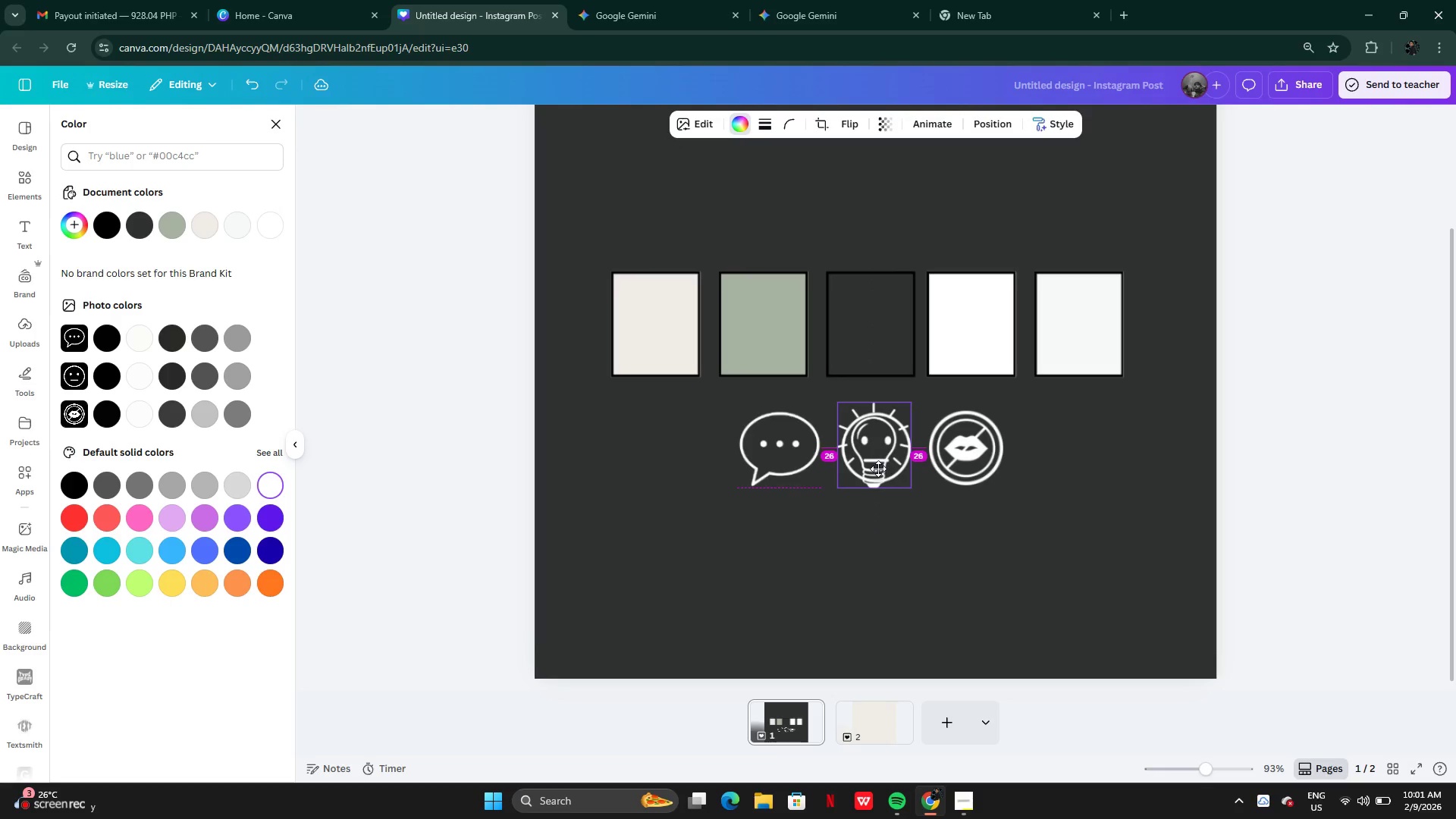 
left_click([22, 331])
 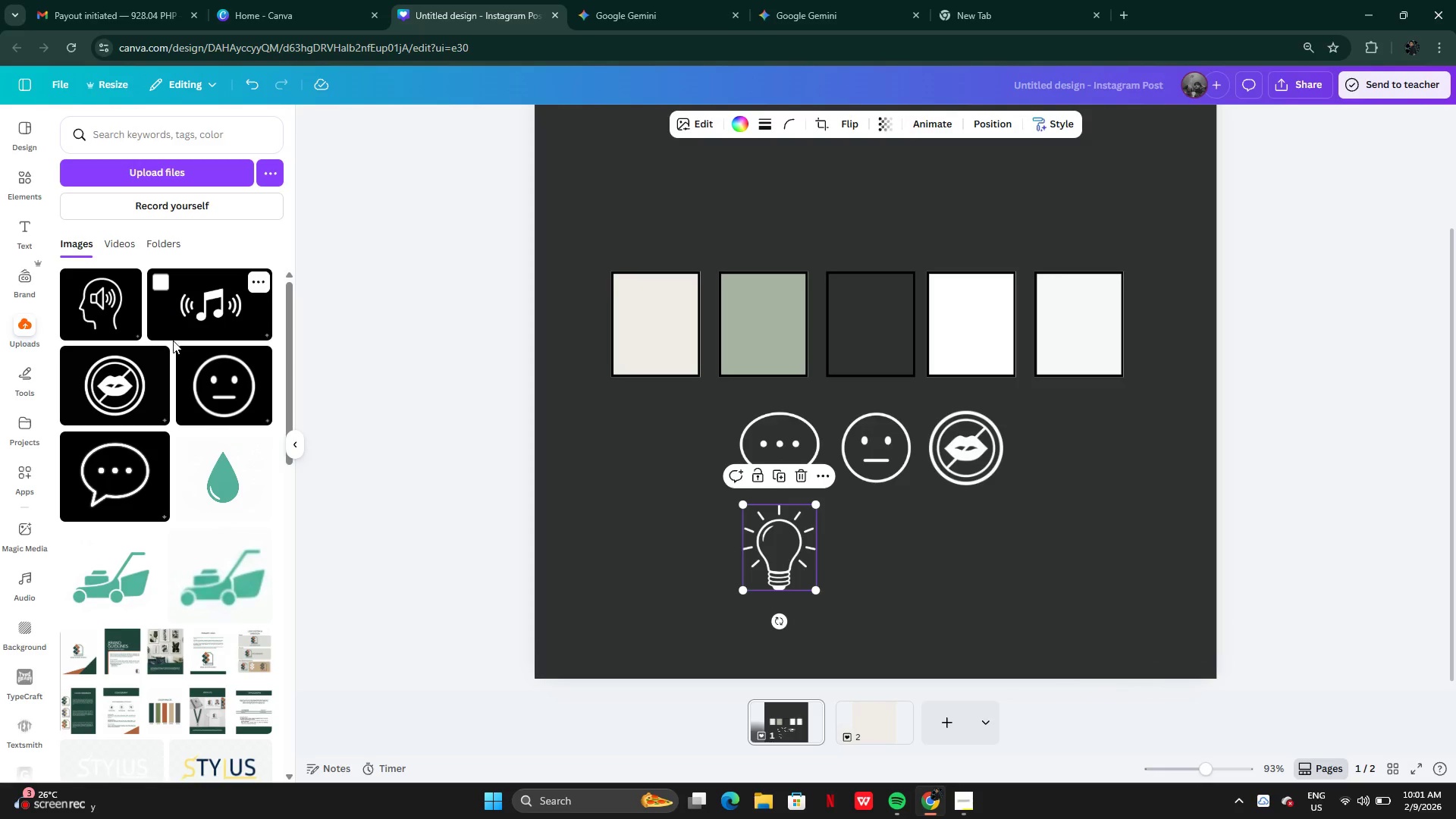 
mouse_move([112, 323])
 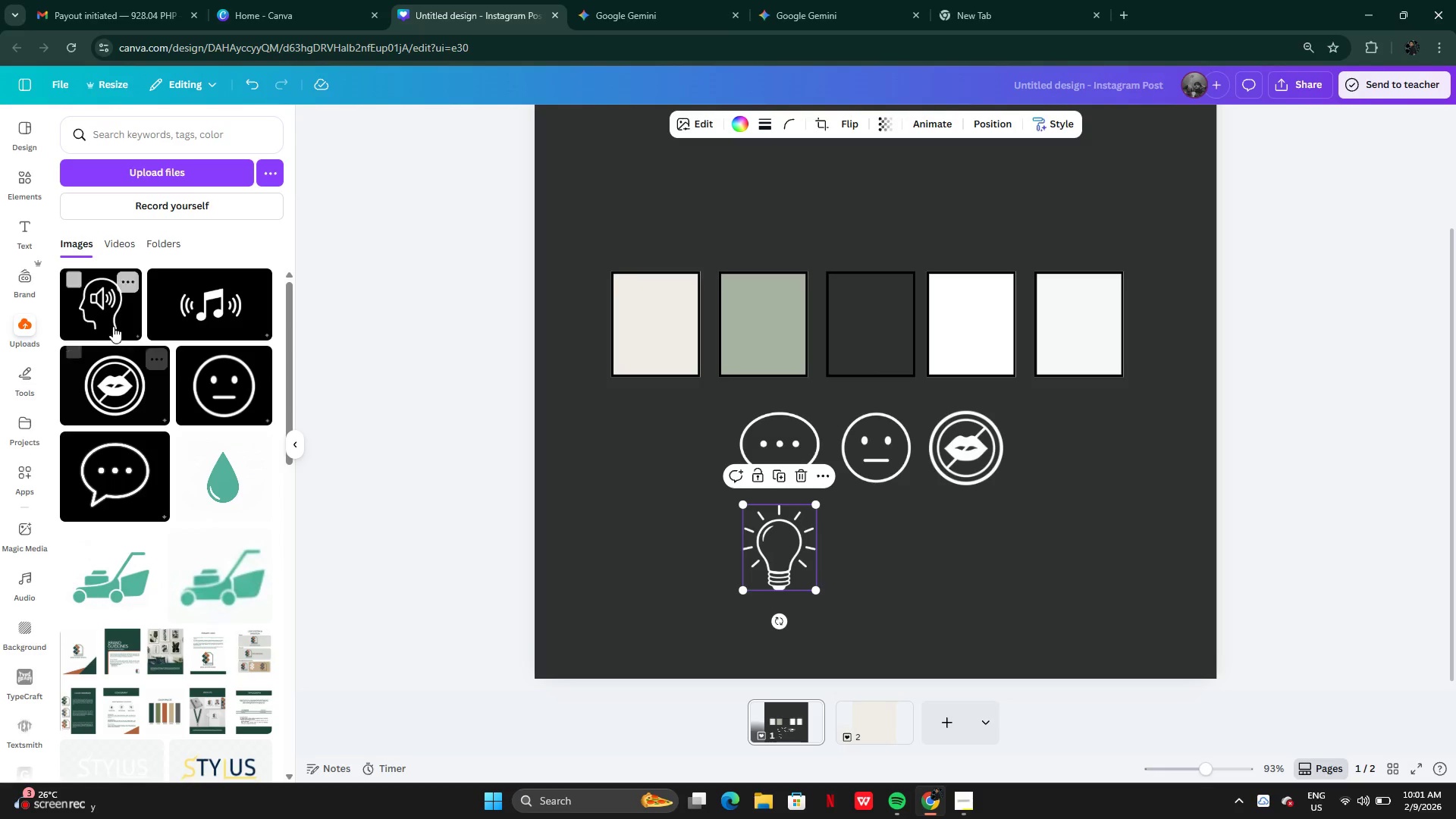 
left_click([113, 325])
 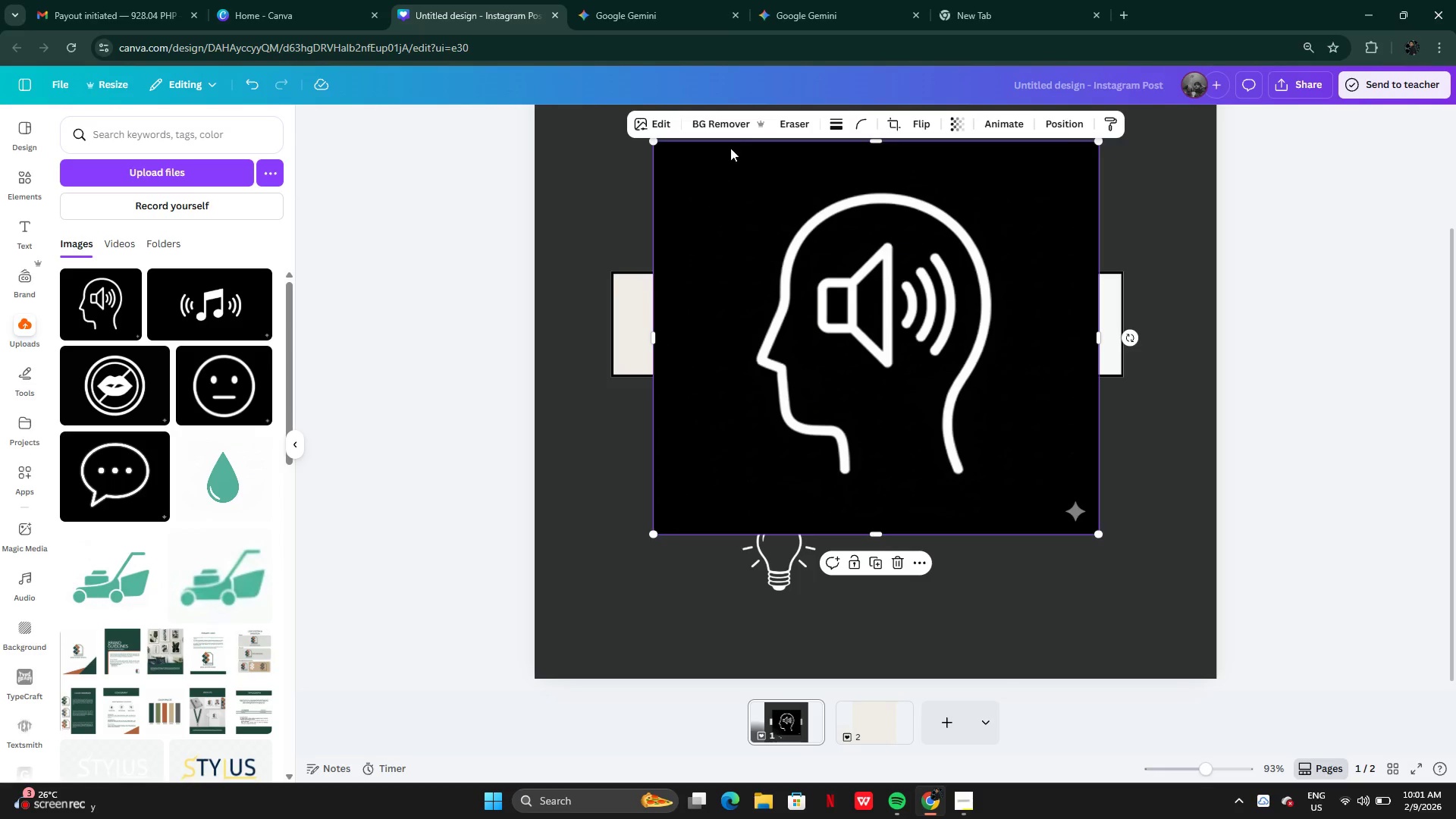 
left_click([742, 130])
 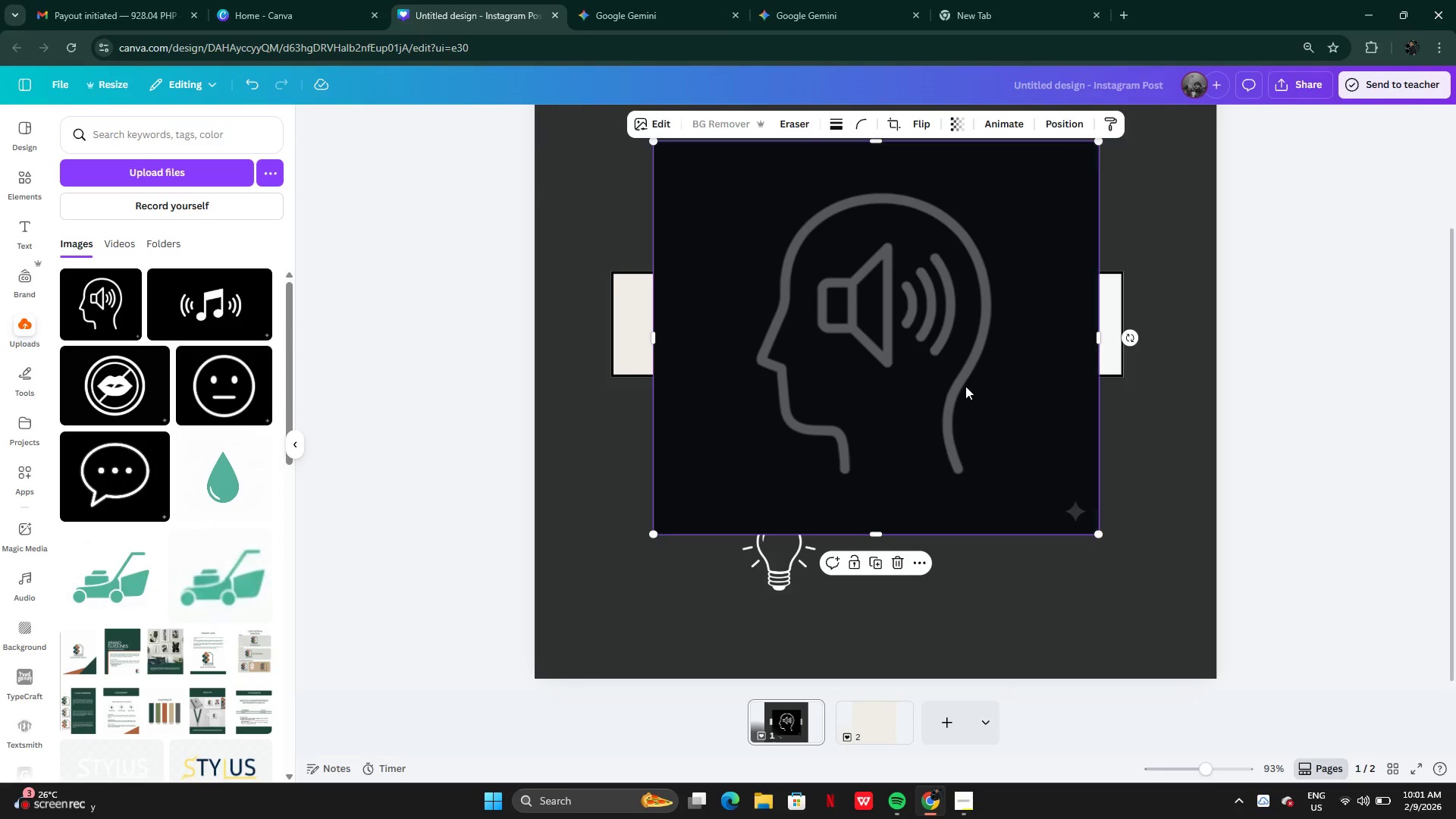 
scroll: coordinate [962, 413], scroll_direction: none, amount: 0.0
 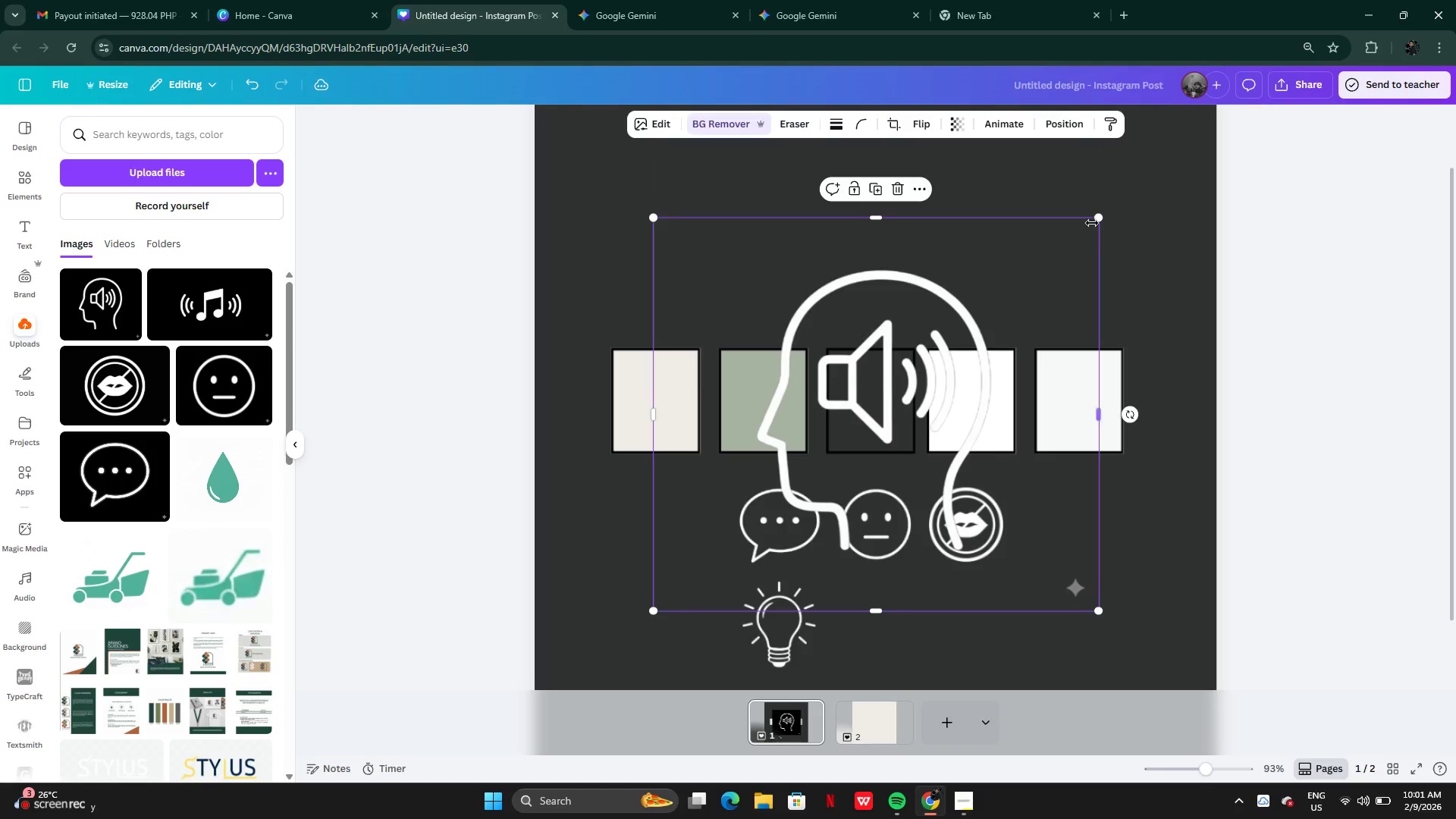 
left_click_drag(start_coordinate=[1098, 215], to_coordinate=[861, 536])
 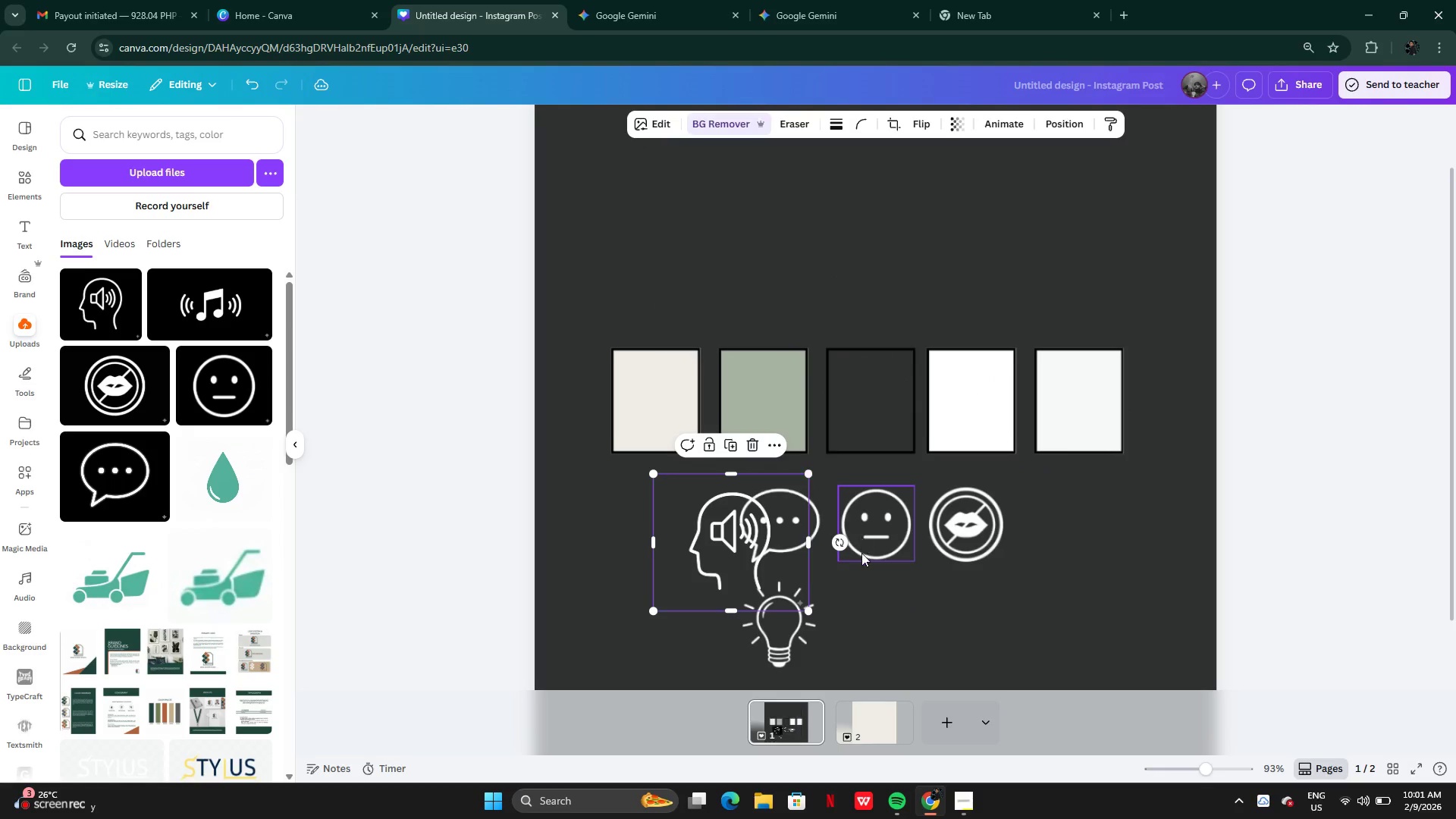 
left_click_drag(start_coordinate=[740, 488], to_coordinate=[908, 576])
 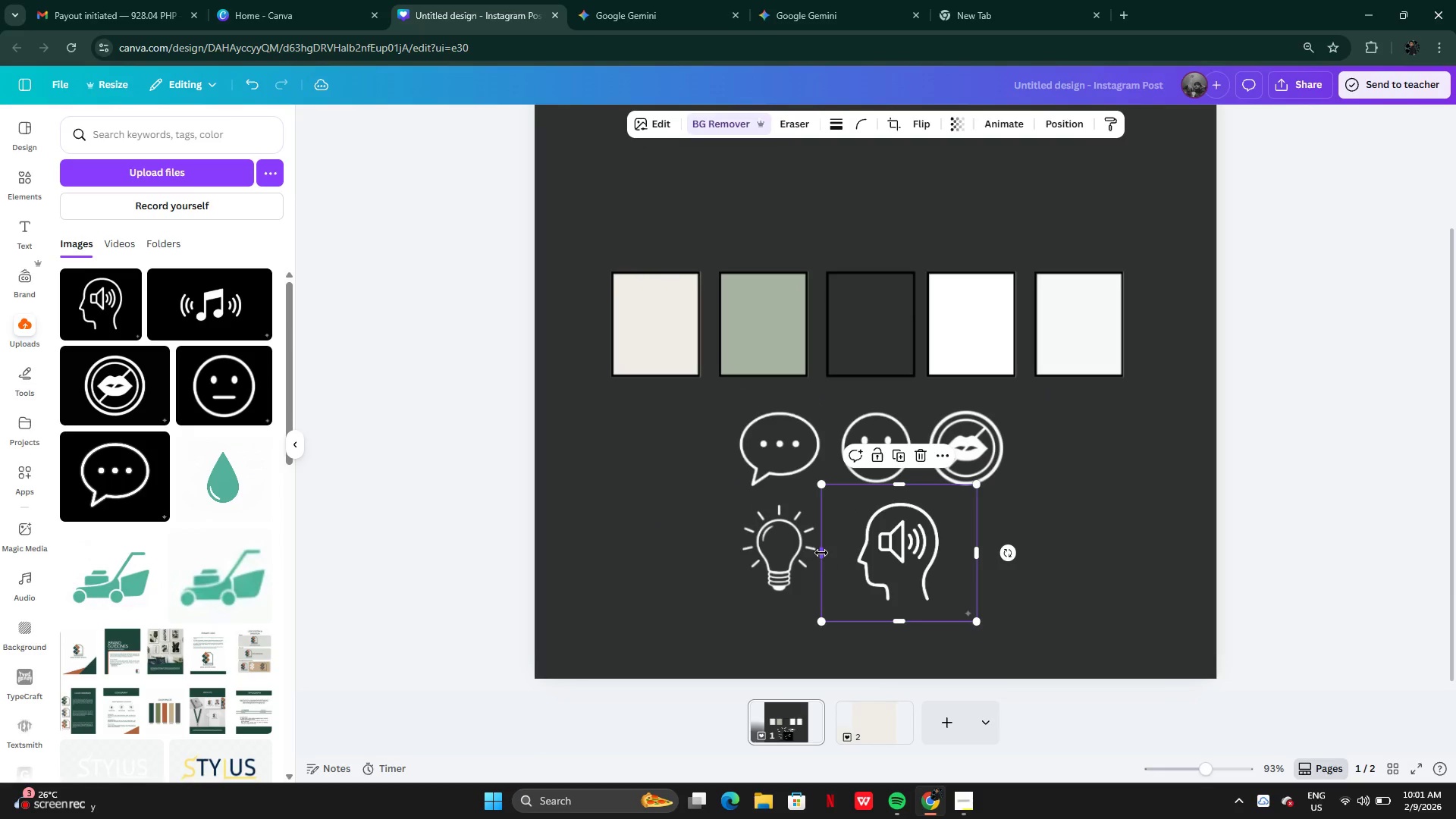 
scroll: coordinate [861, 557], scroll_direction: down, amount: 3.0
 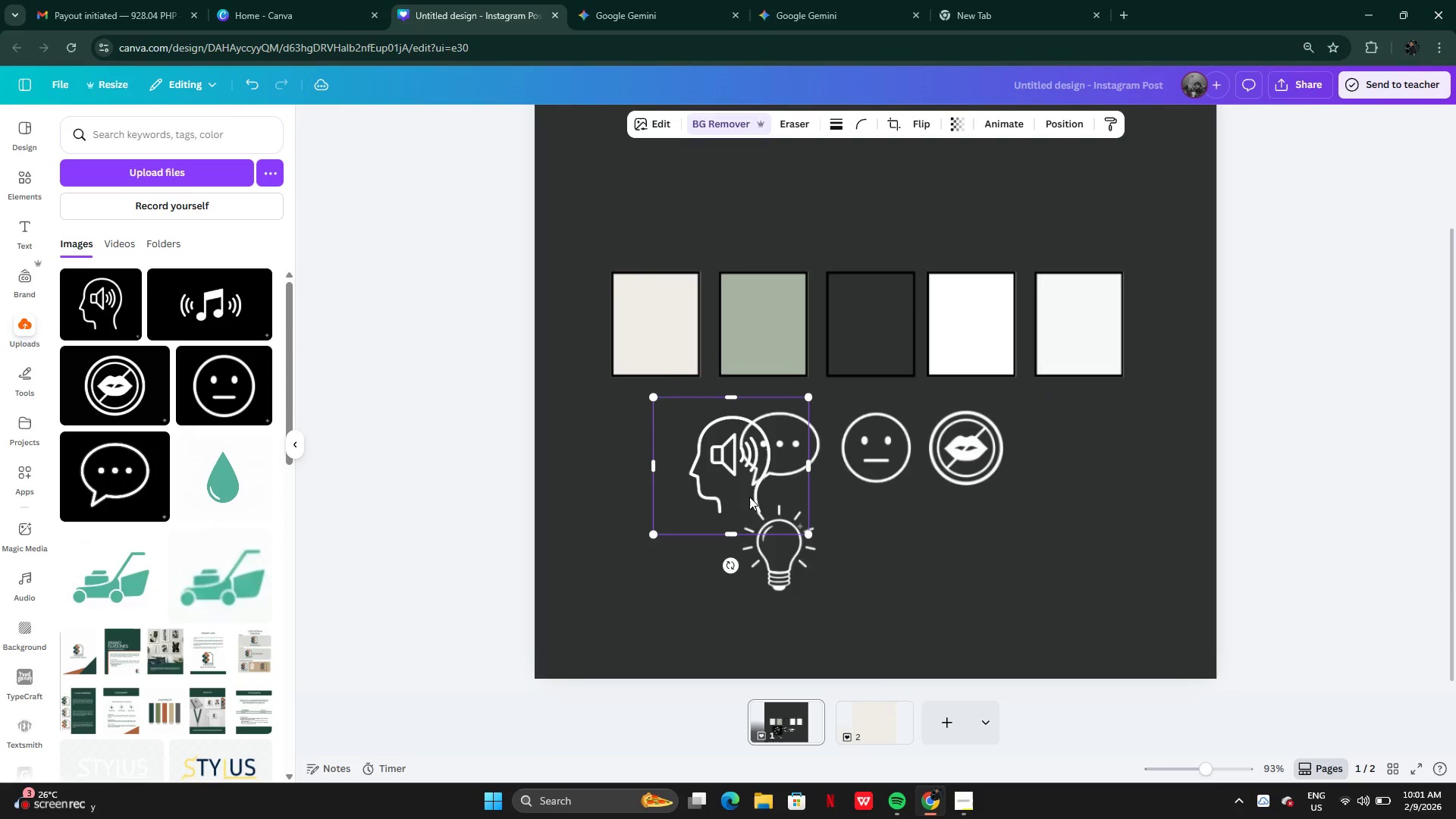 
left_click_drag(start_coordinate=[821, 552], to_coordinate=[848, 562])
 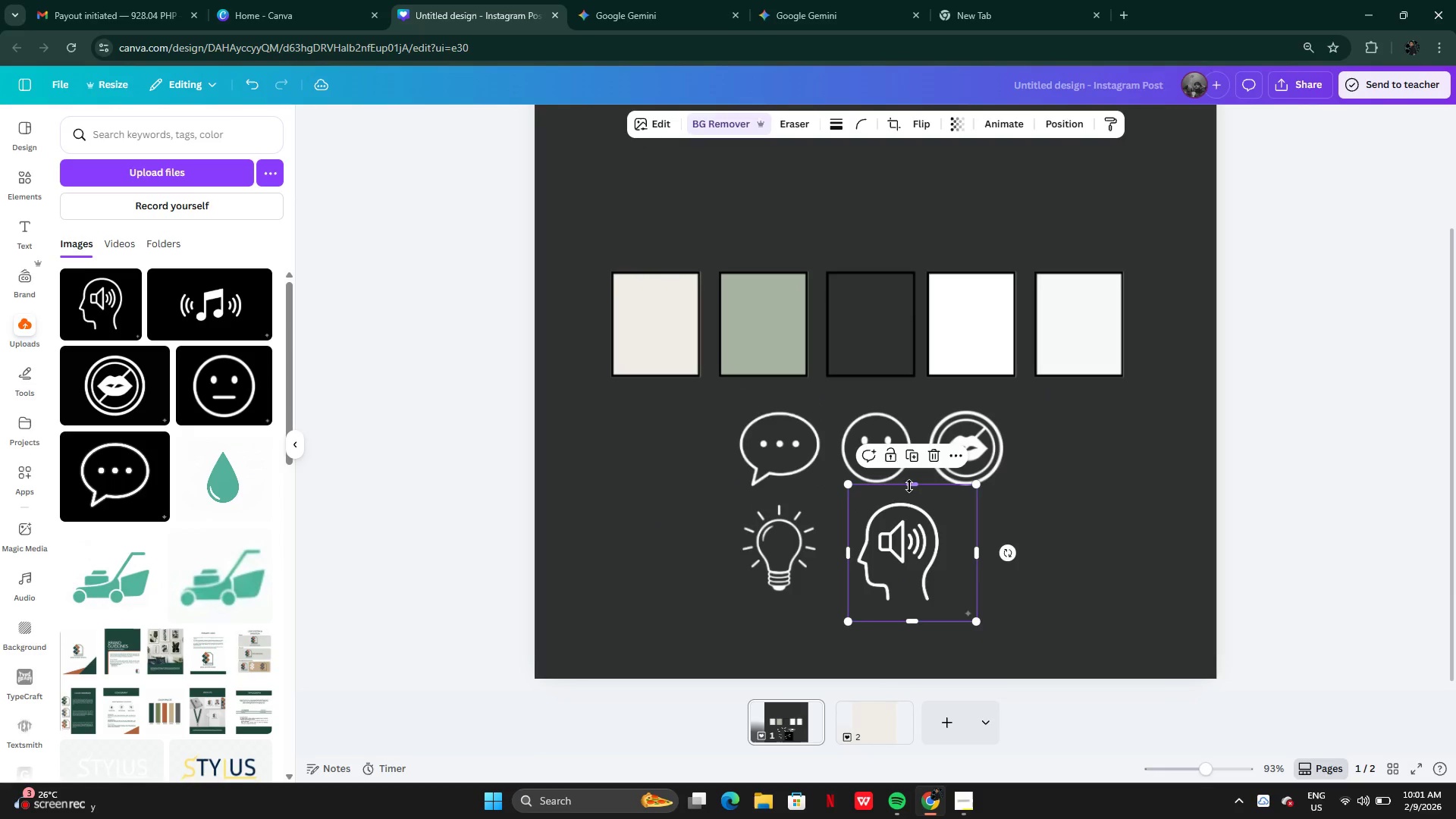 
left_click_drag(start_coordinate=[911, 486], to_coordinate=[914, 501])
 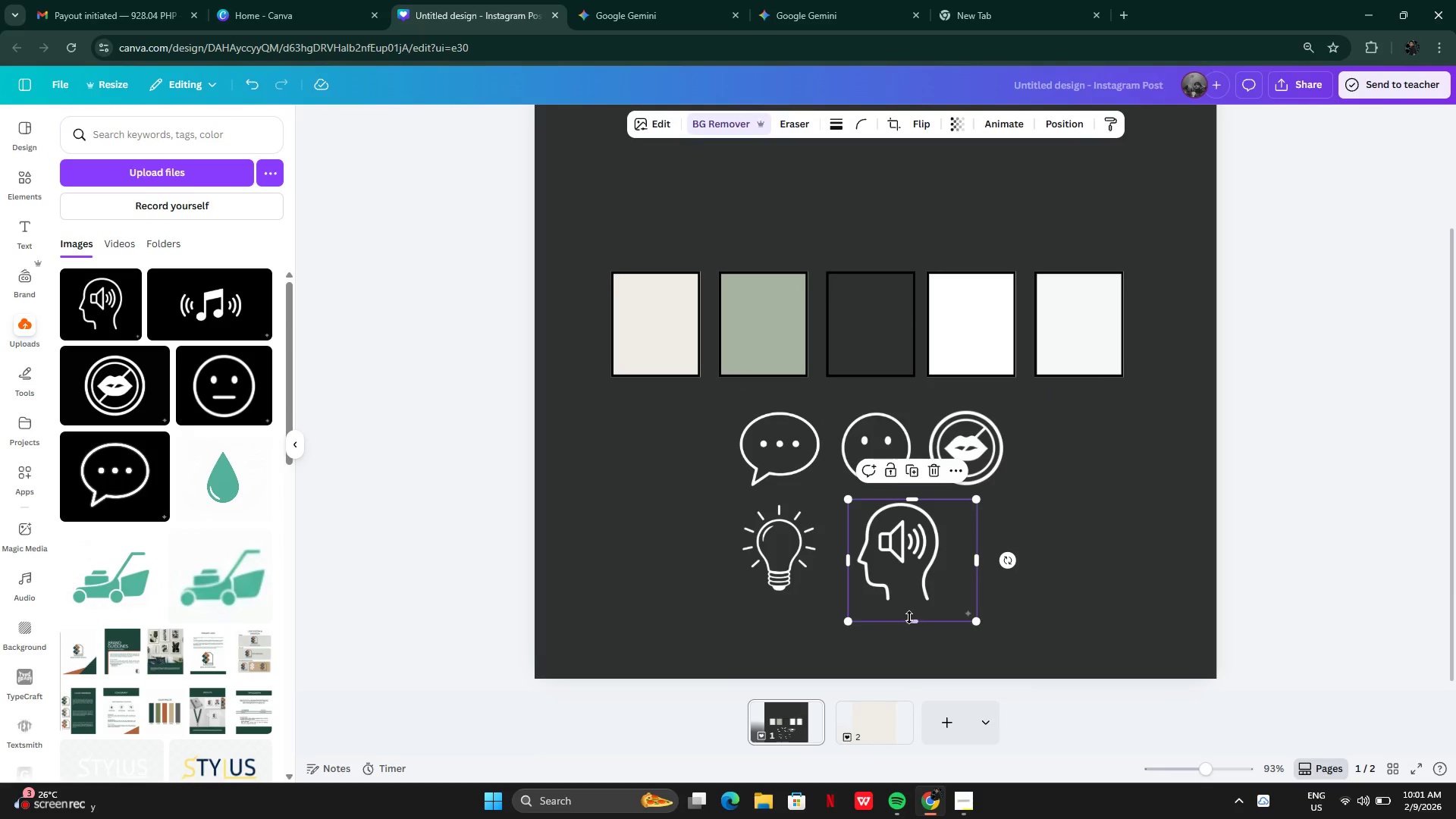 
left_click_drag(start_coordinate=[908, 622], to_coordinate=[913, 607])
 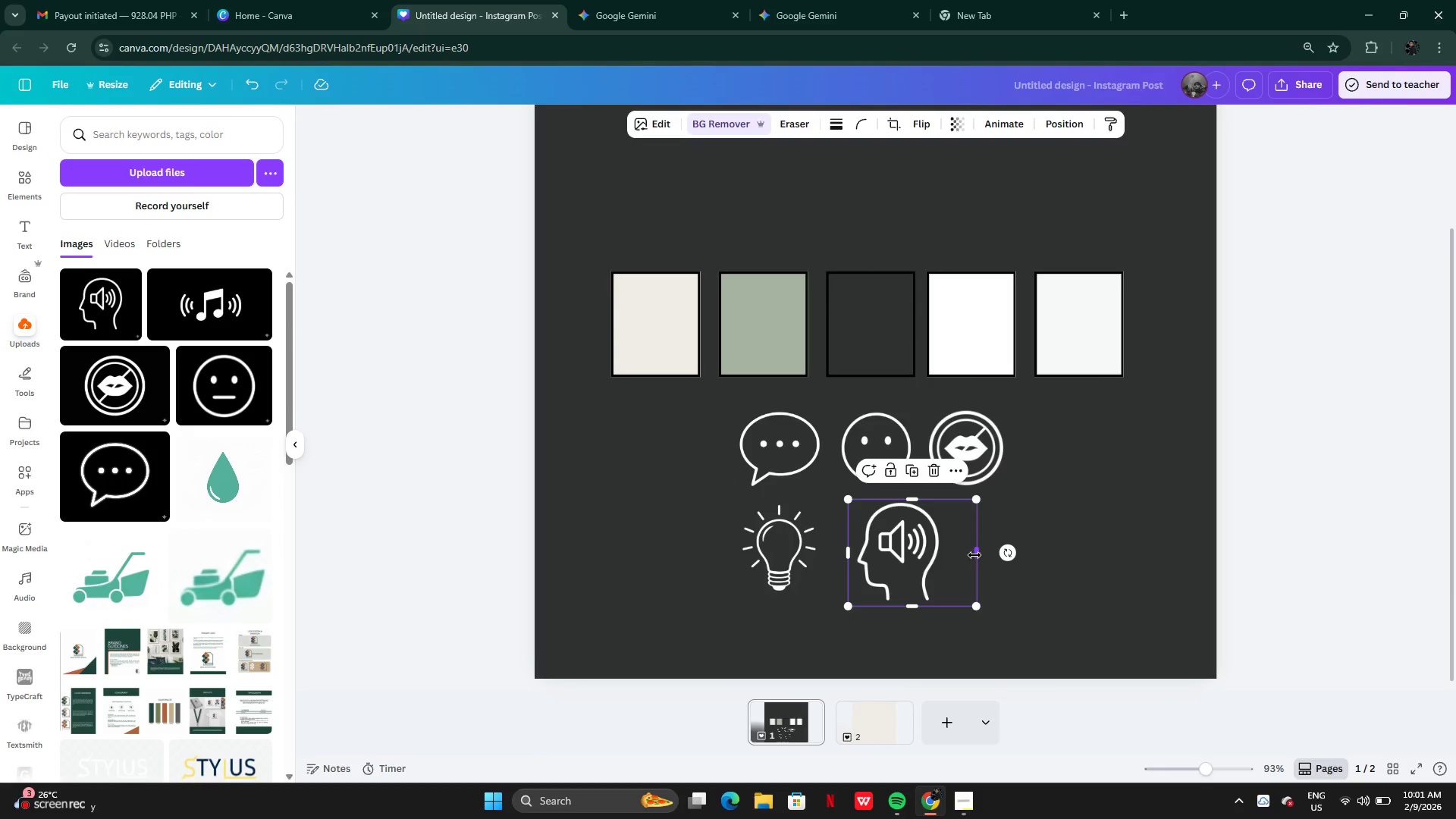 
left_click_drag(start_coordinate=[977, 555], to_coordinate=[952, 547])
 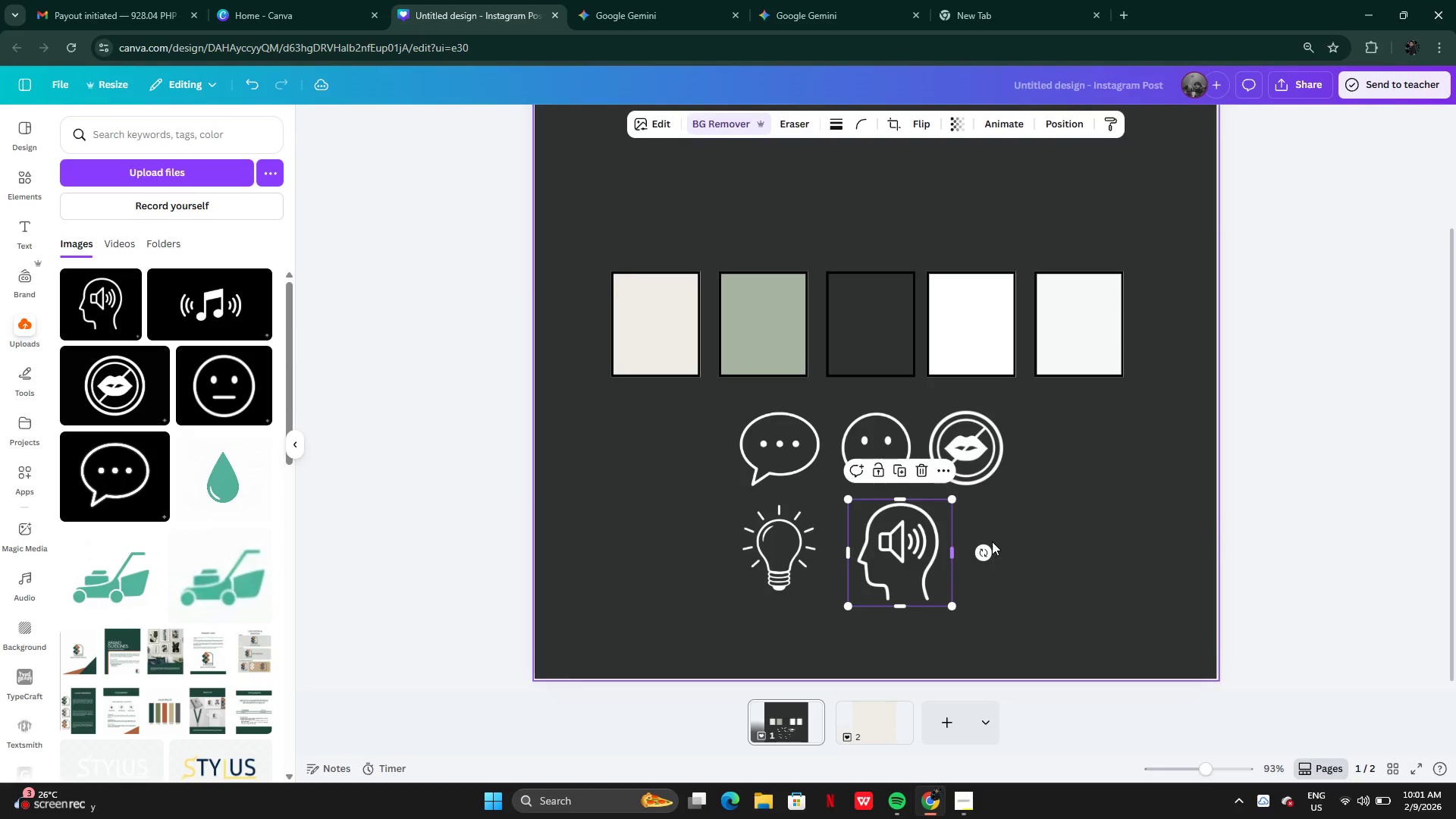 
left_click([992, 541])
 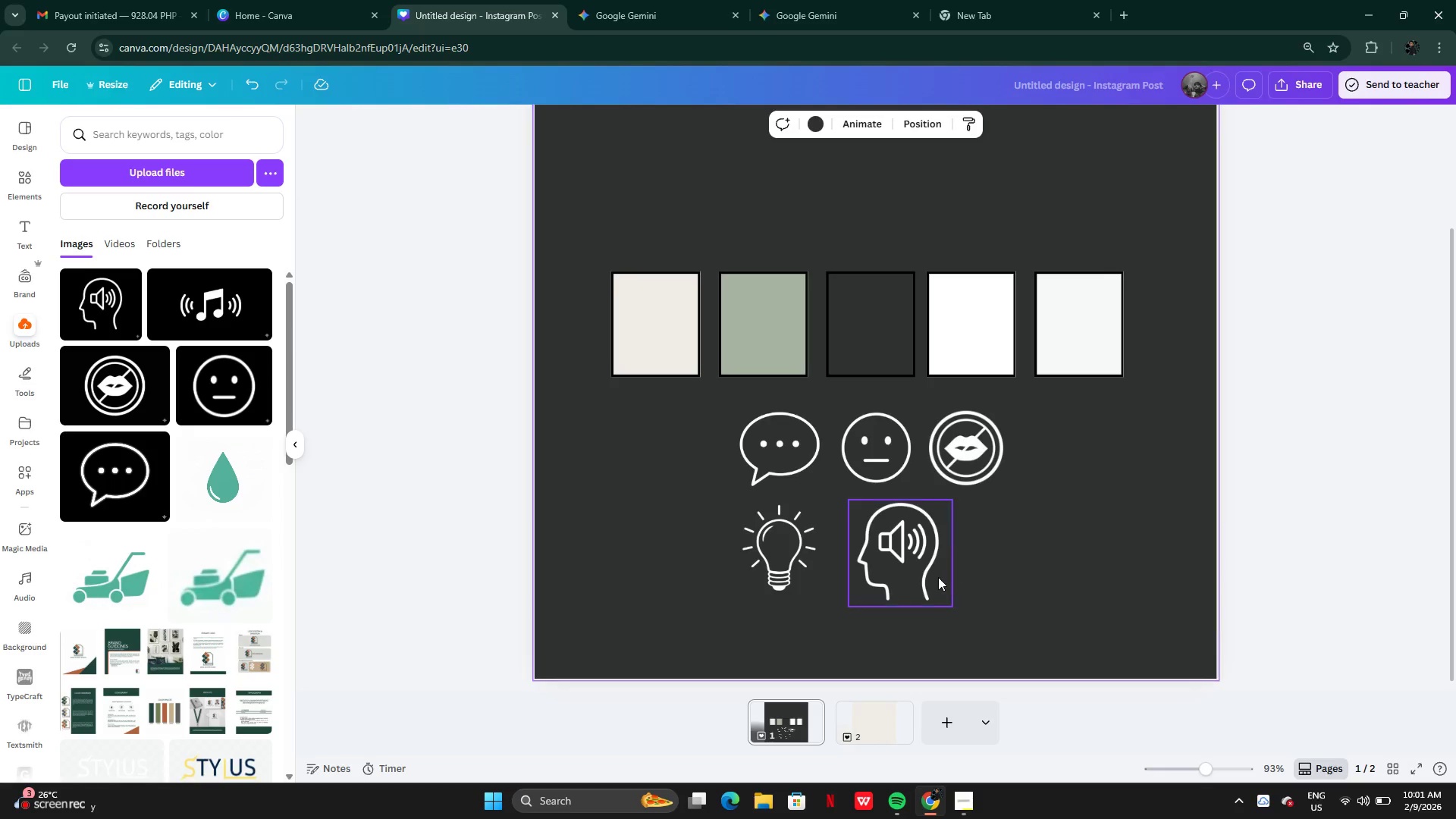 
left_click_drag(start_coordinate=[937, 577], to_coordinate=[921, 576])
 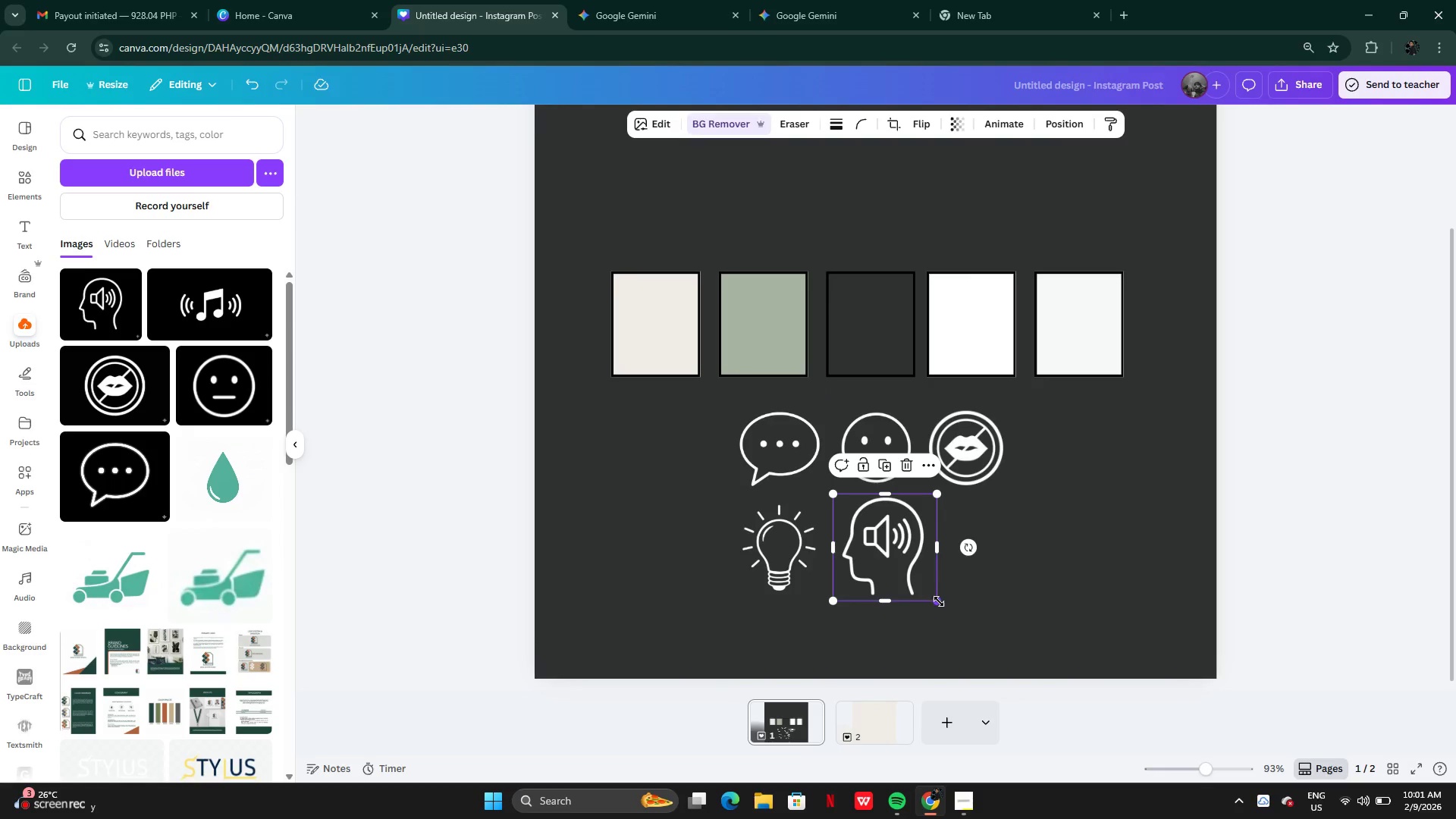 
left_click_drag(start_coordinate=[939, 602], to_coordinate=[921, 581])
 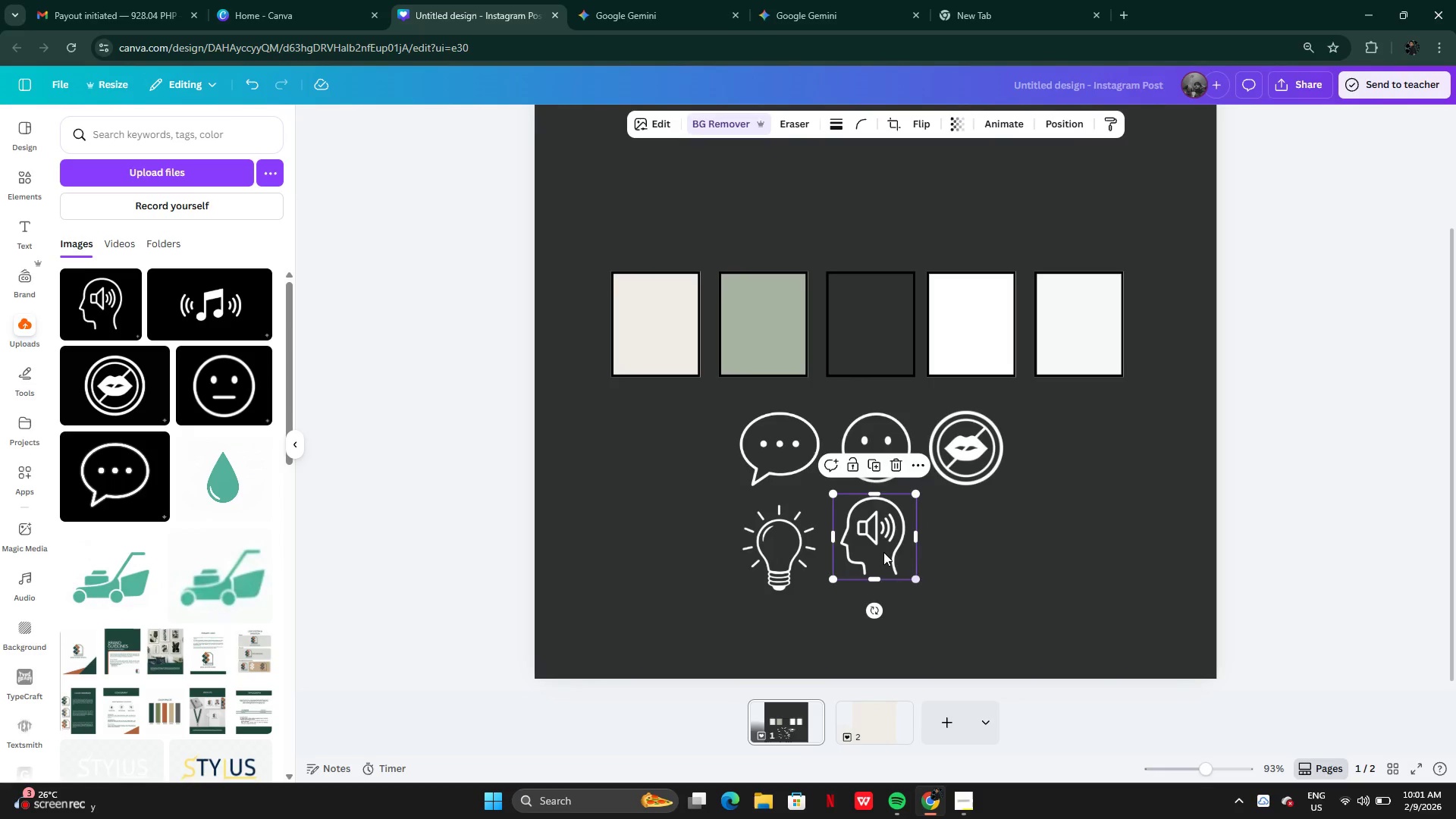 
left_click_drag(start_coordinate=[883, 551], to_coordinate=[894, 565])
 